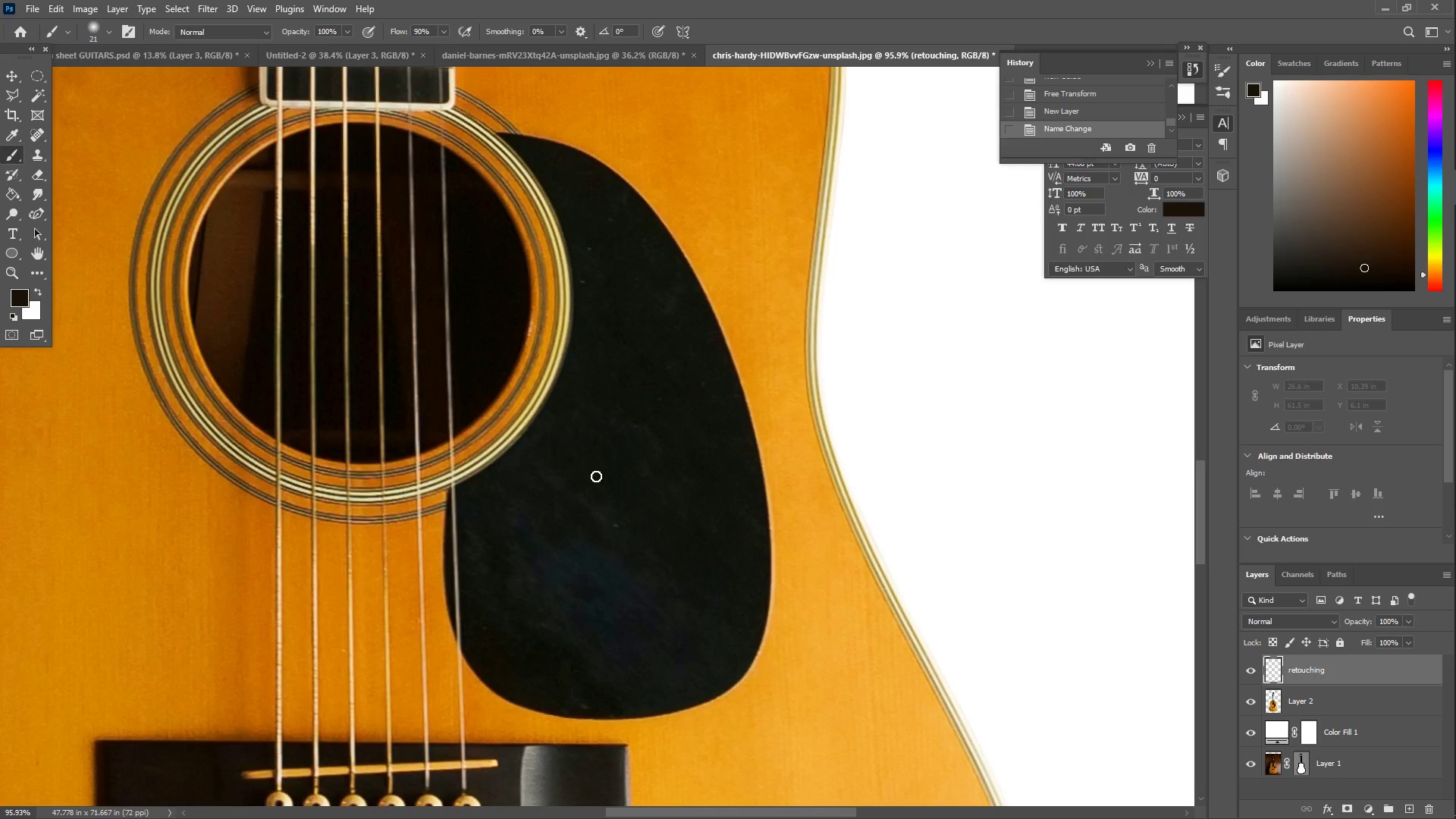 
key(B)
 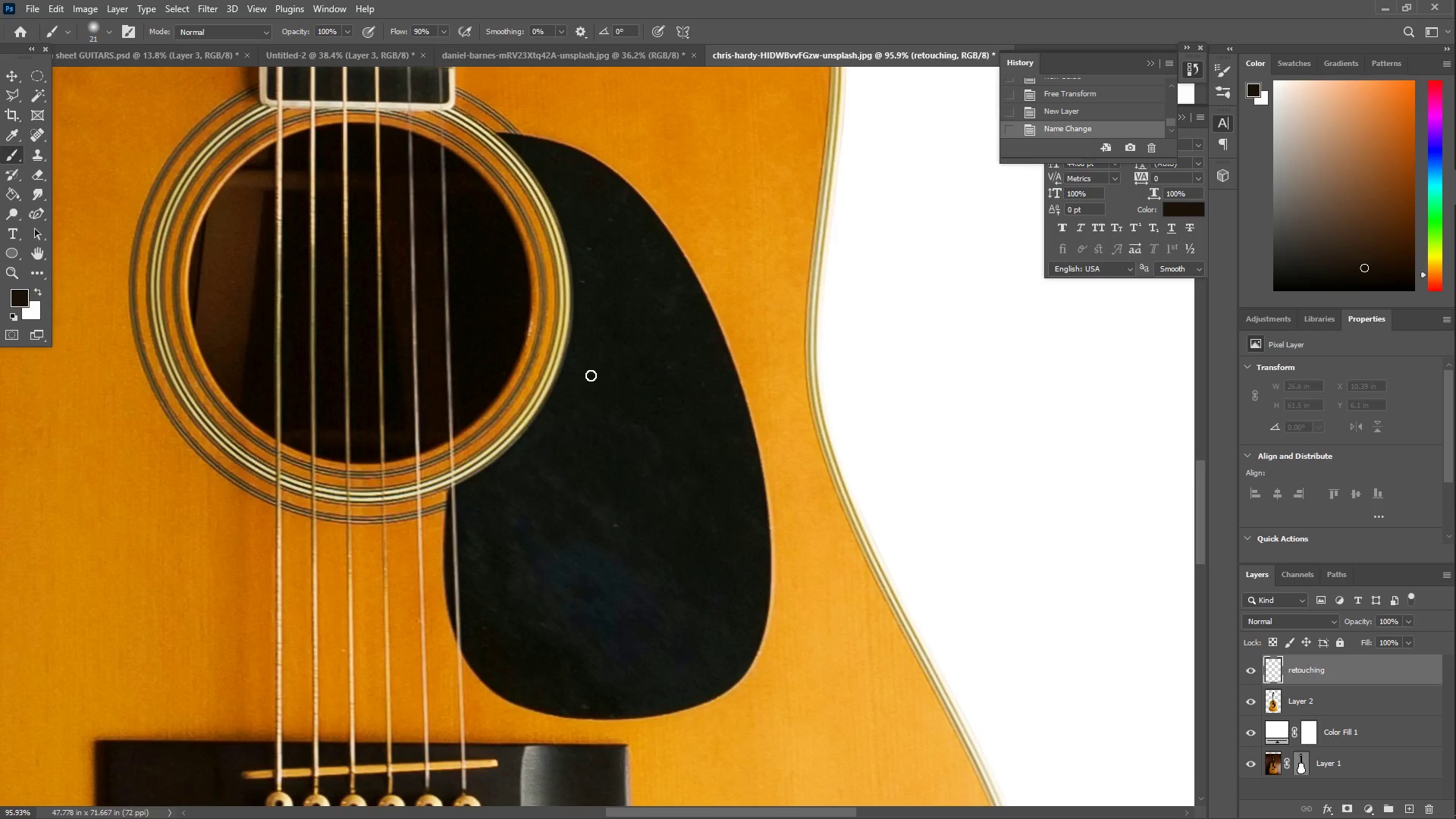 
scroll: coordinate [599, 306], scroll_direction: up, amount: 3.0
 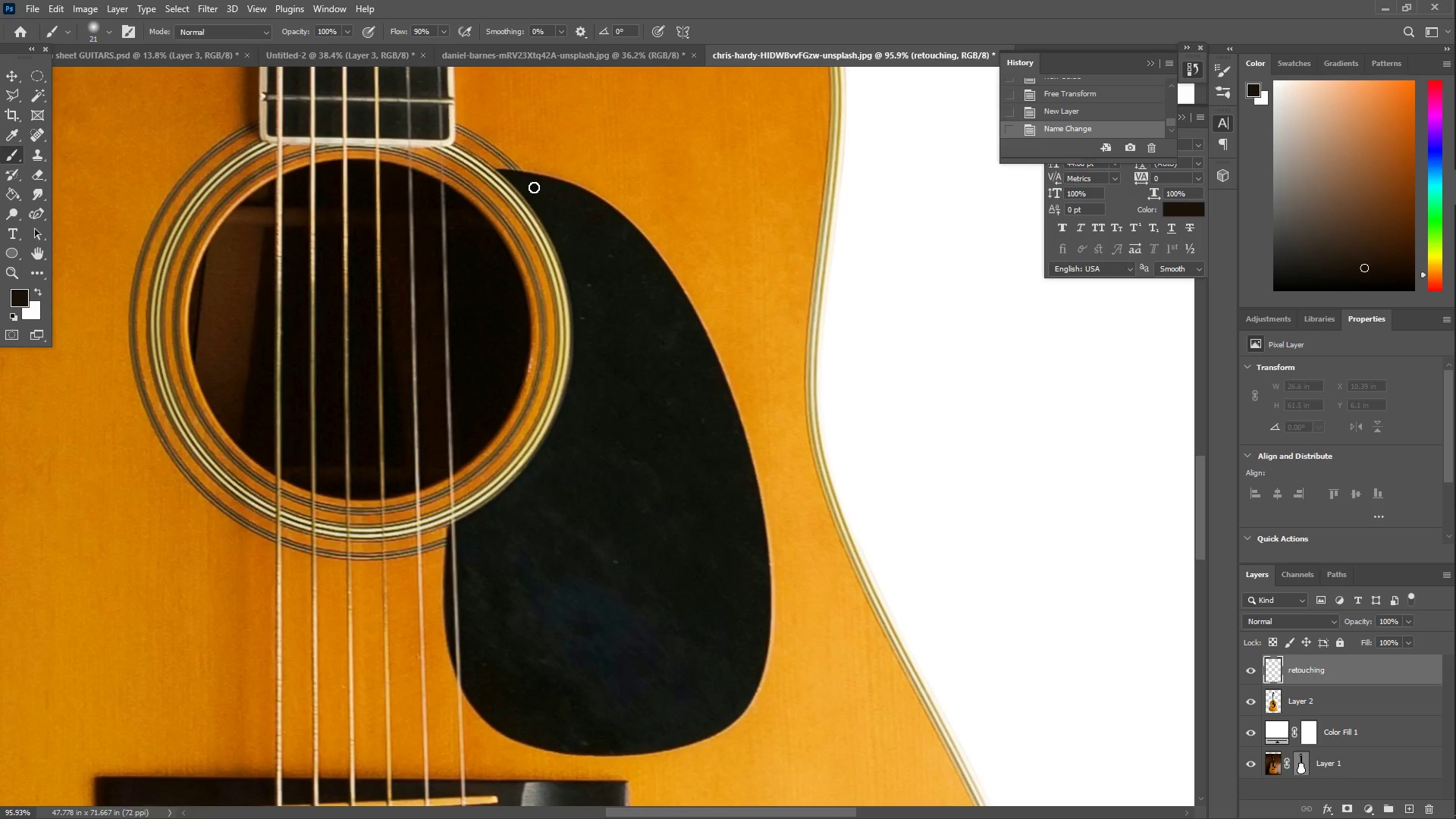 
left_click_drag(start_coordinate=[527, 181], to_coordinate=[596, 228])
 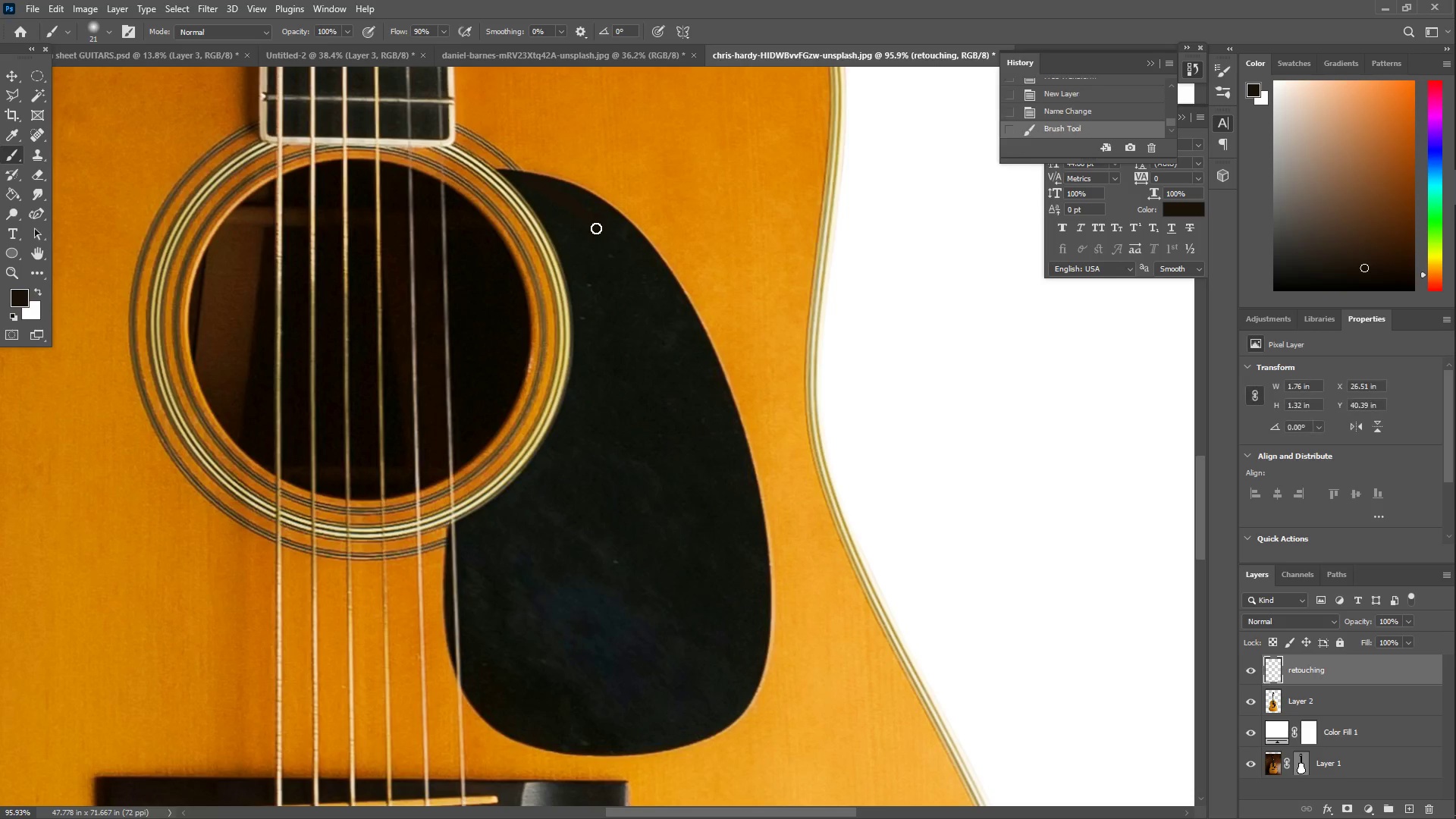 
key(Control+ControlLeft)
 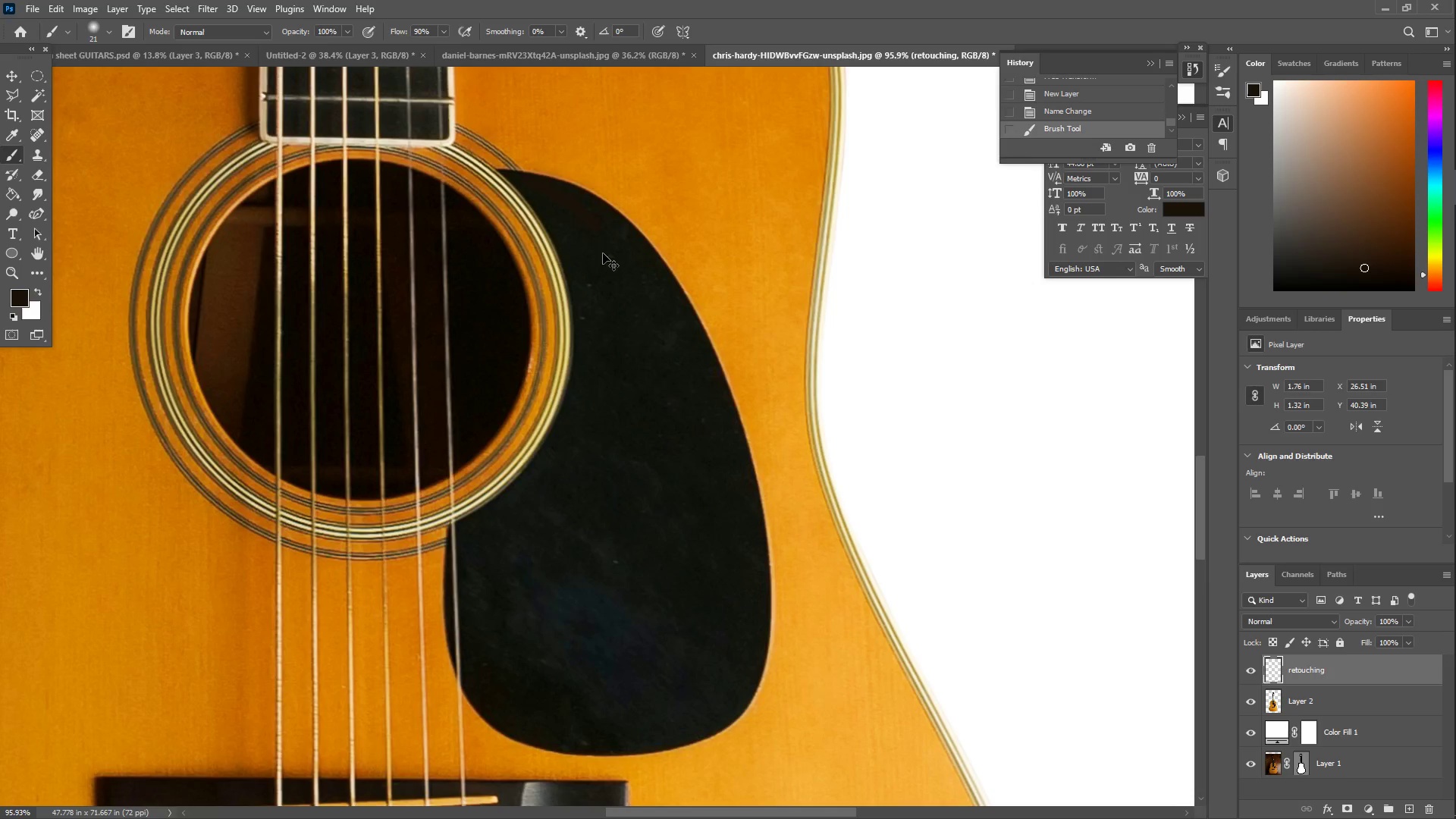 
key(Control+Z)
 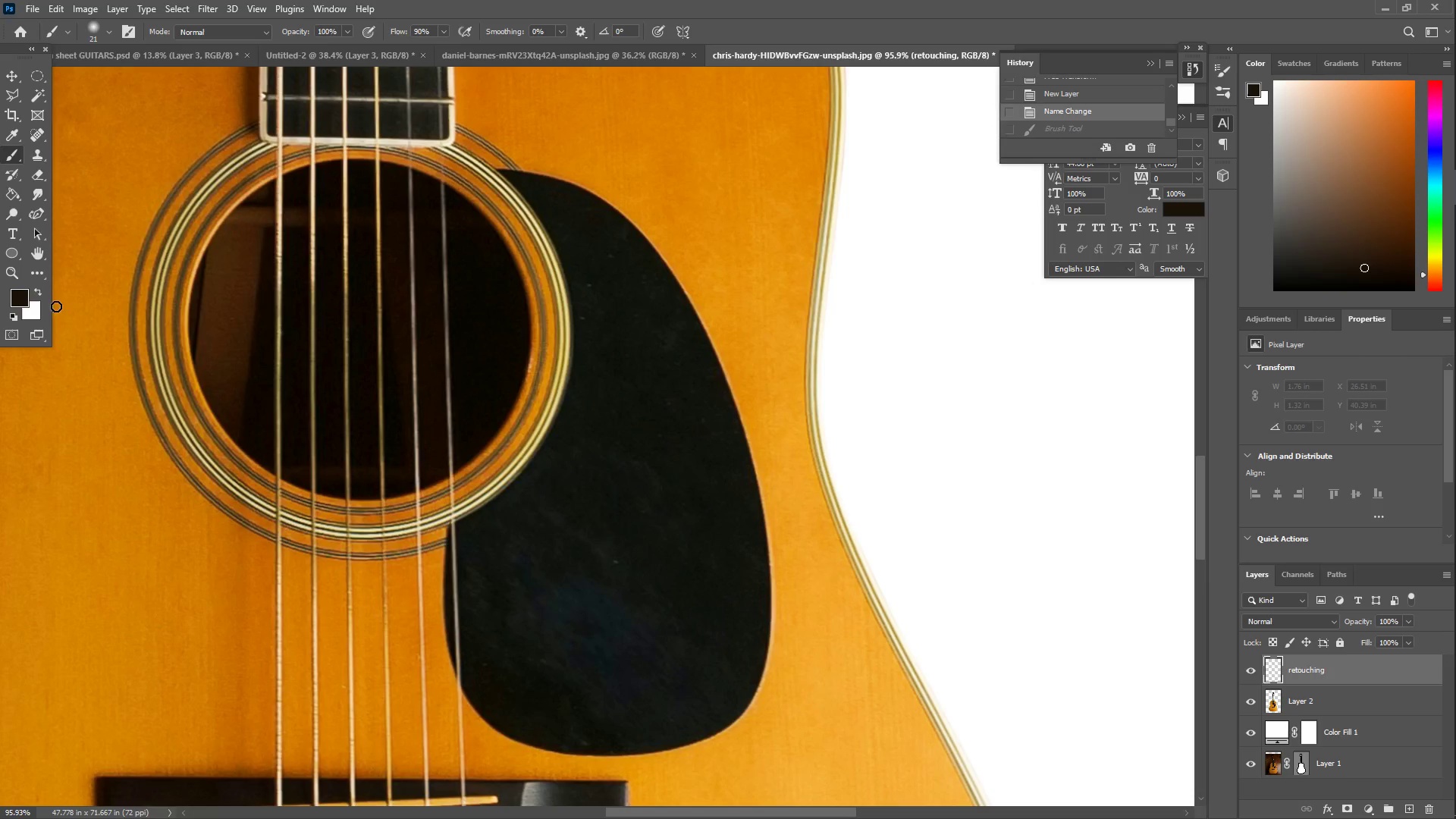 
left_click([25, 297])
 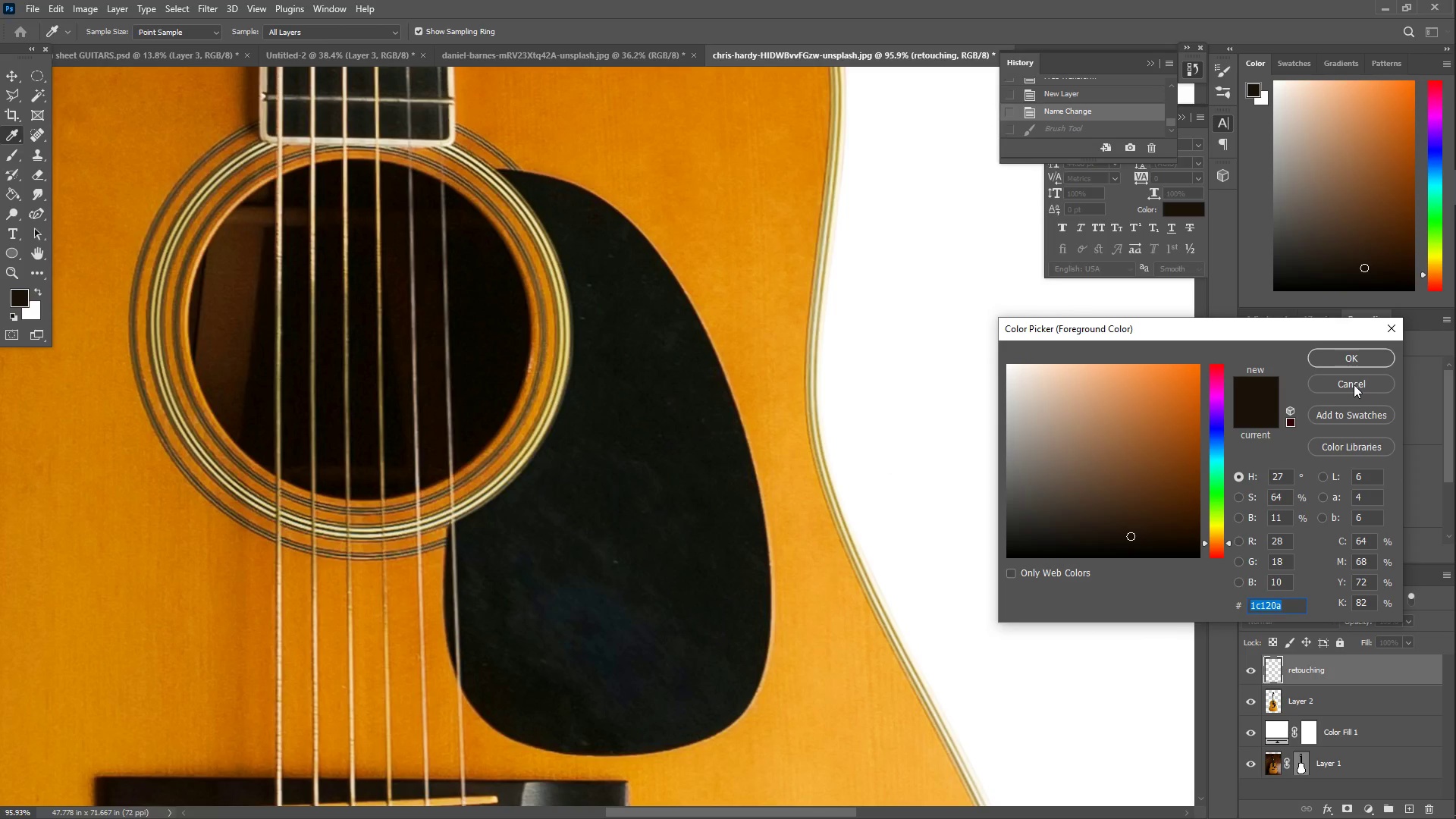 
left_click([1393, 326])
 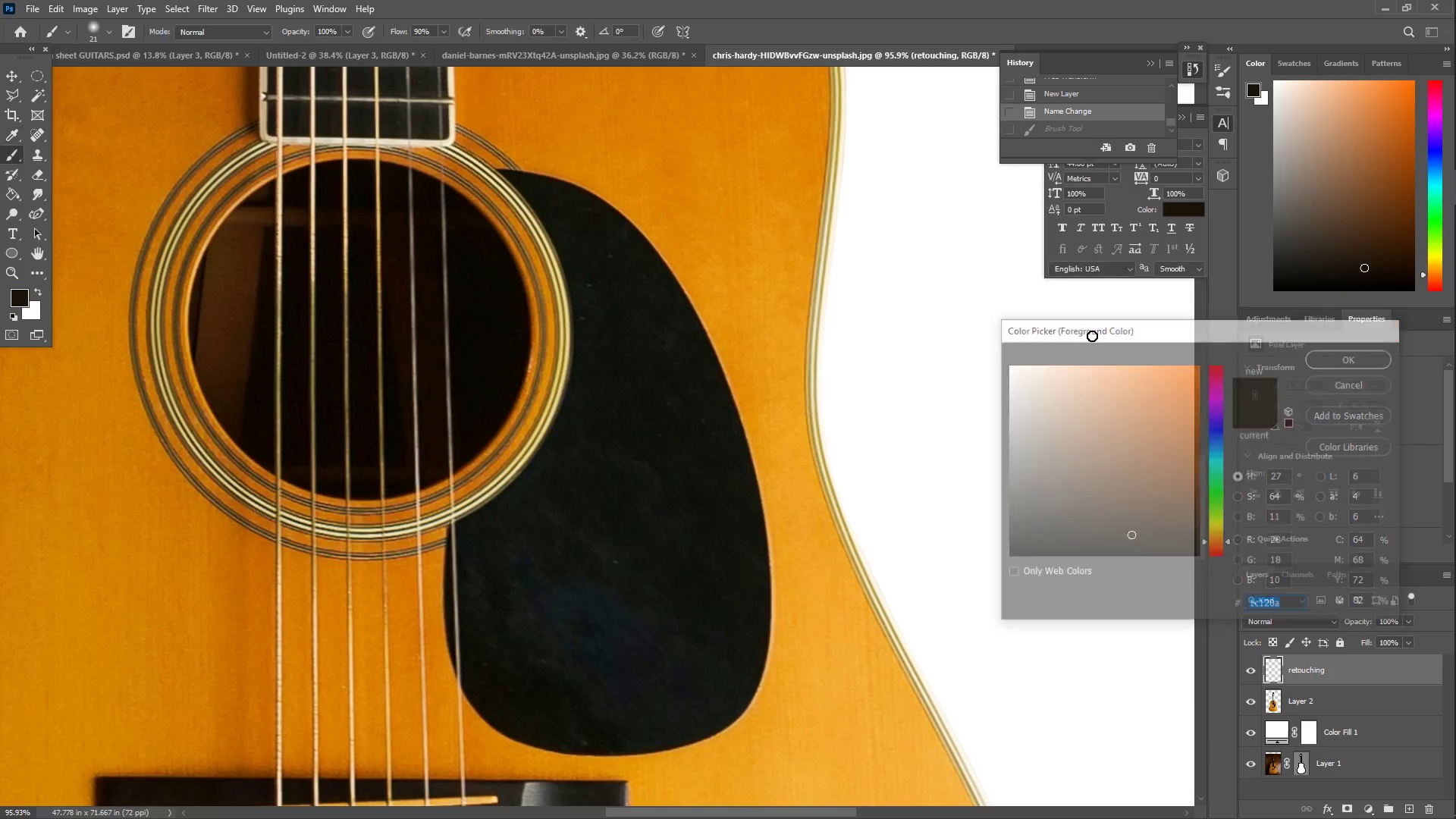 
scroll: coordinate [444, 314], scroll_direction: up, amount: 3.0
 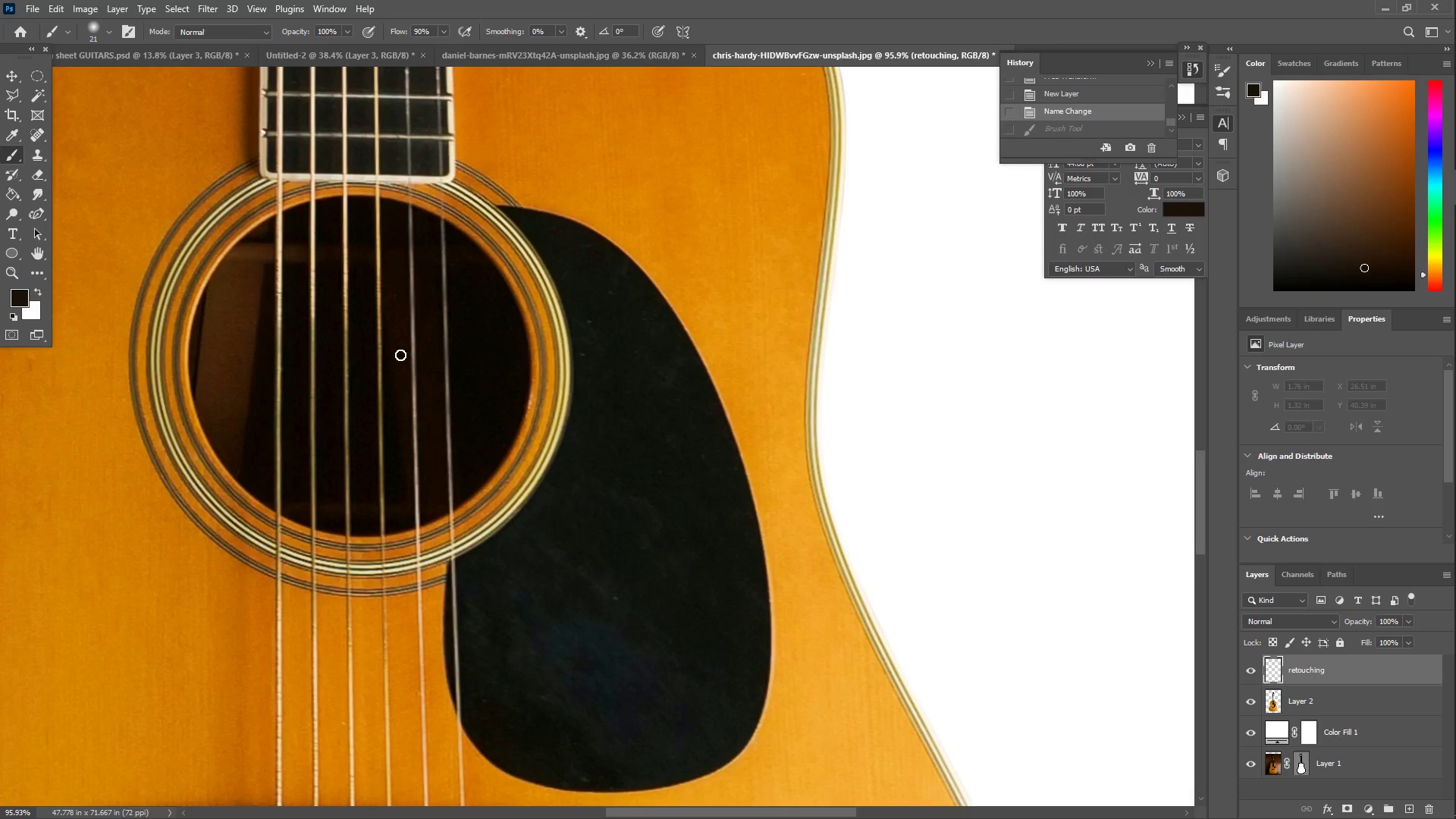 
key(Z)
 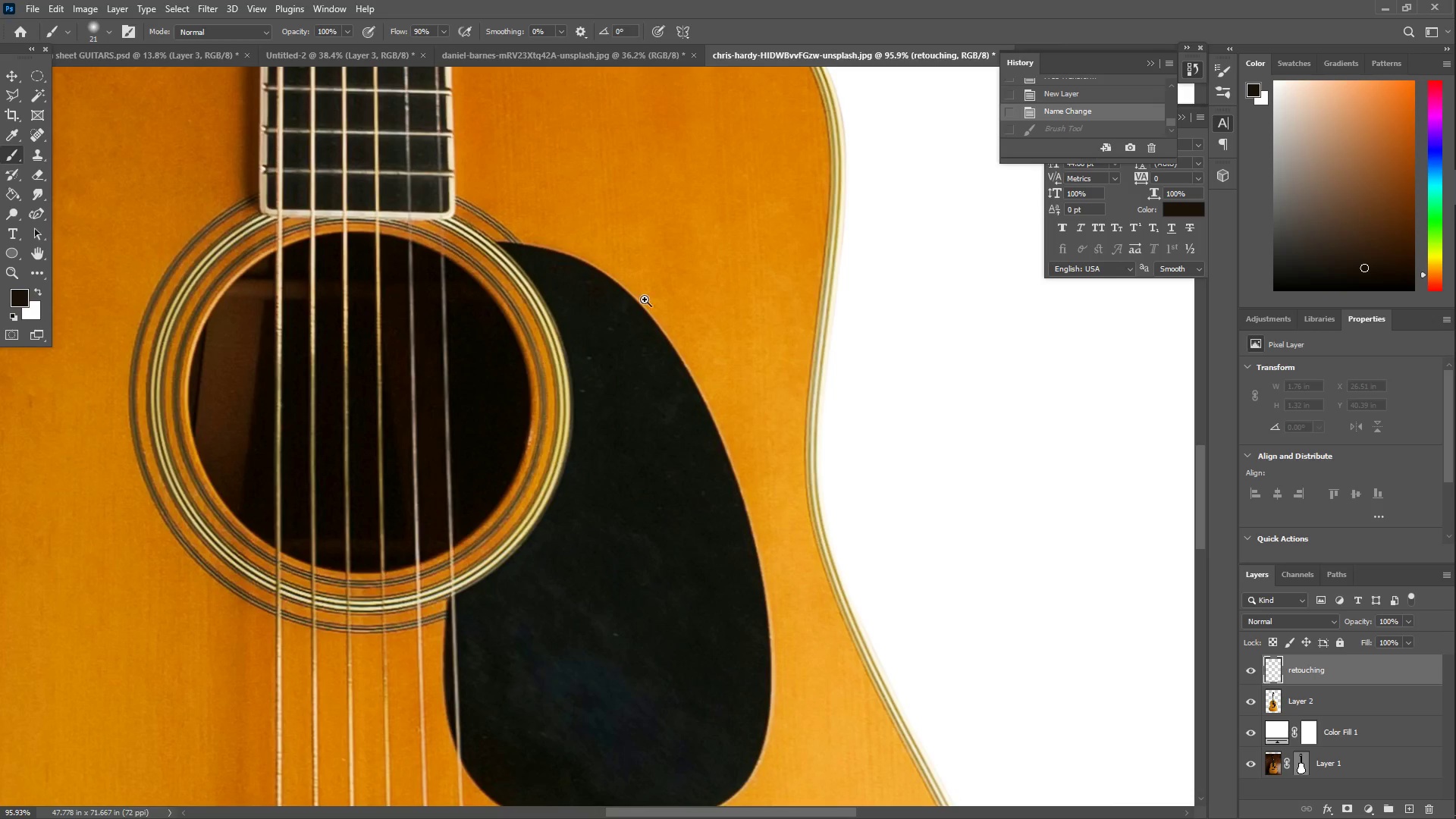 
left_click_drag(start_coordinate=[622, 245], to_coordinate=[548, 236])
 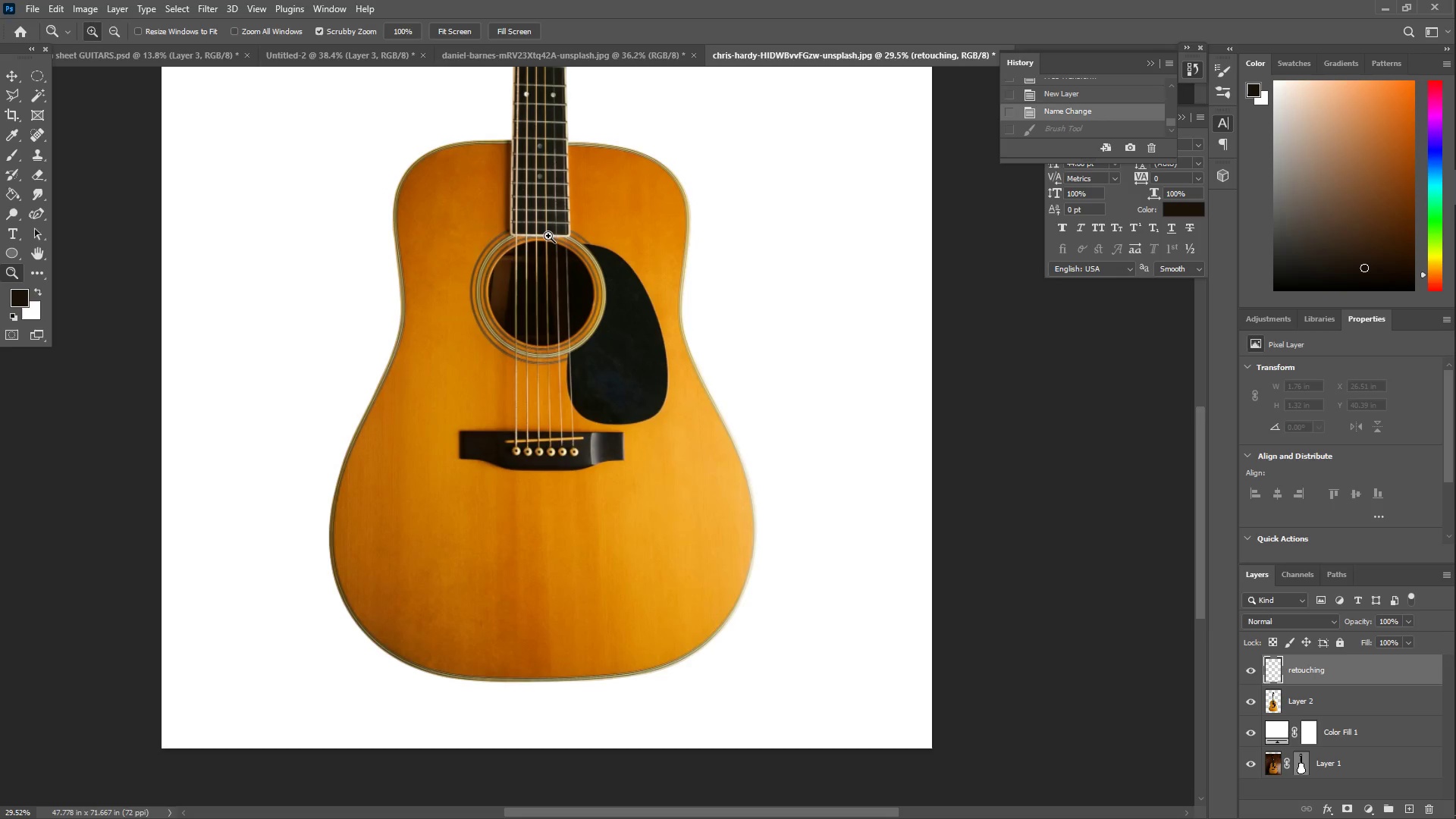 
scroll: coordinate [525, 383], scroll_direction: up, amount: 3.0
 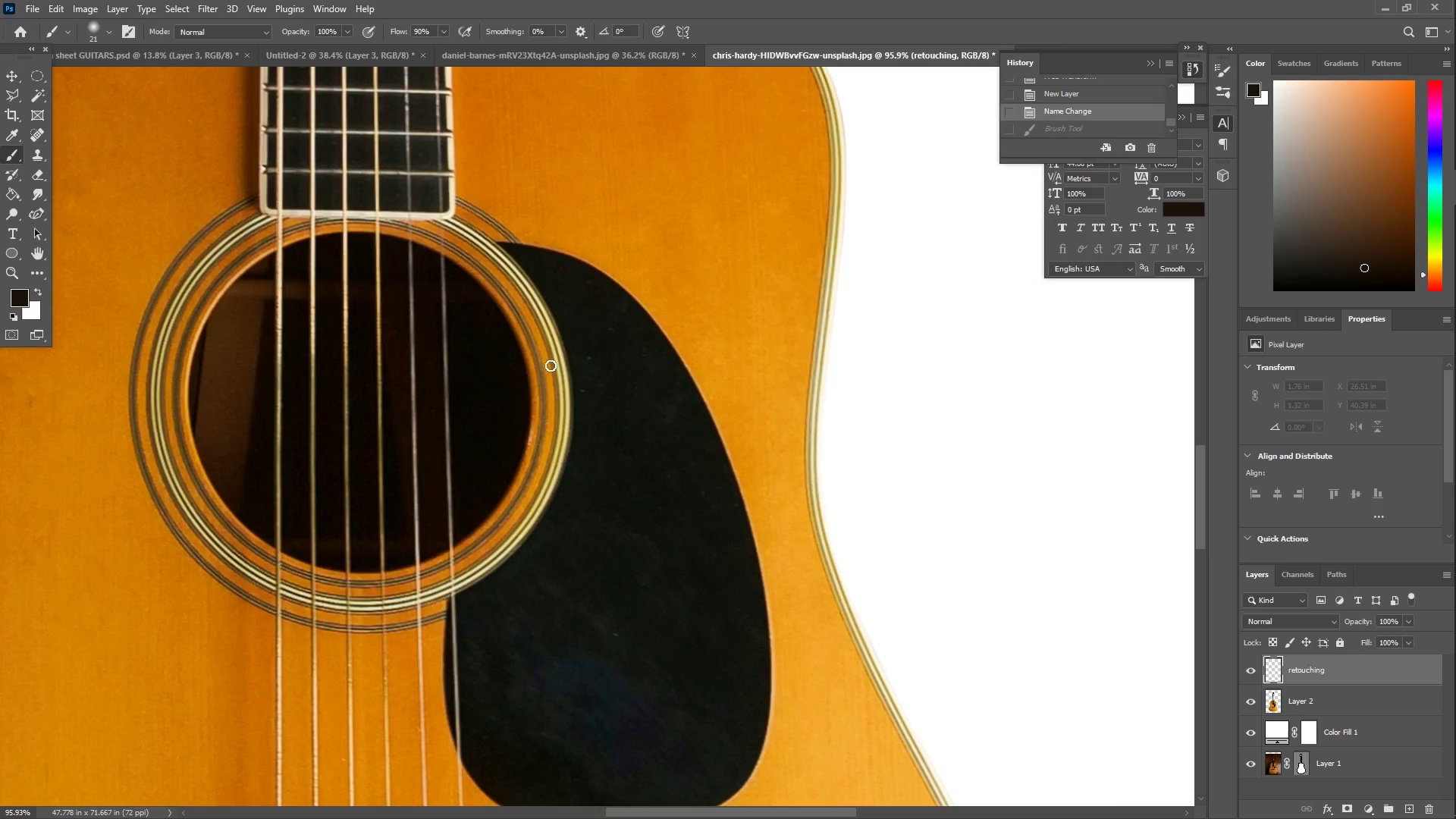 
hold_key(key=Space, duration=1.41)
 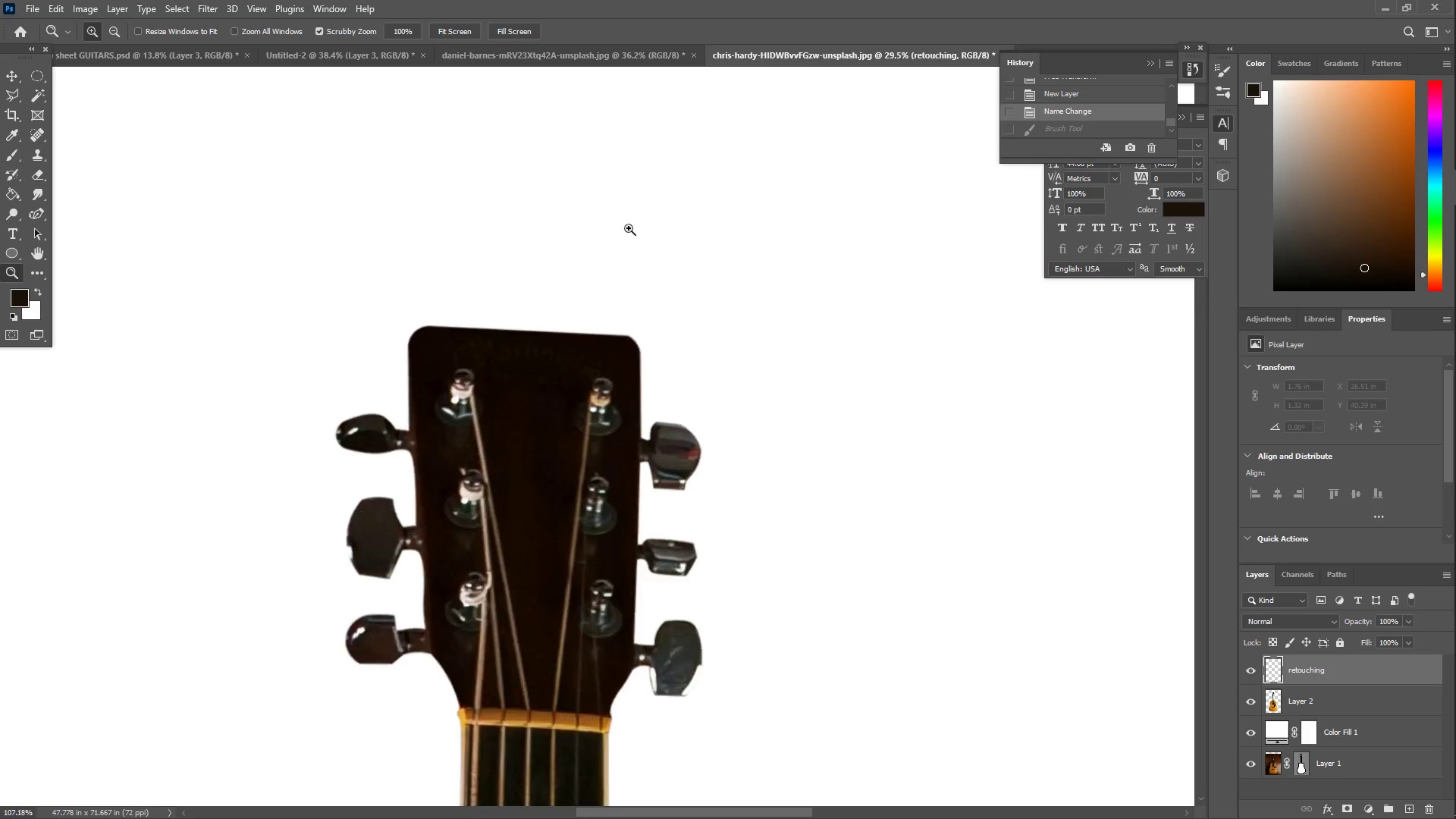 
left_click_drag(start_coordinate=[556, 231], to_coordinate=[599, 497])
 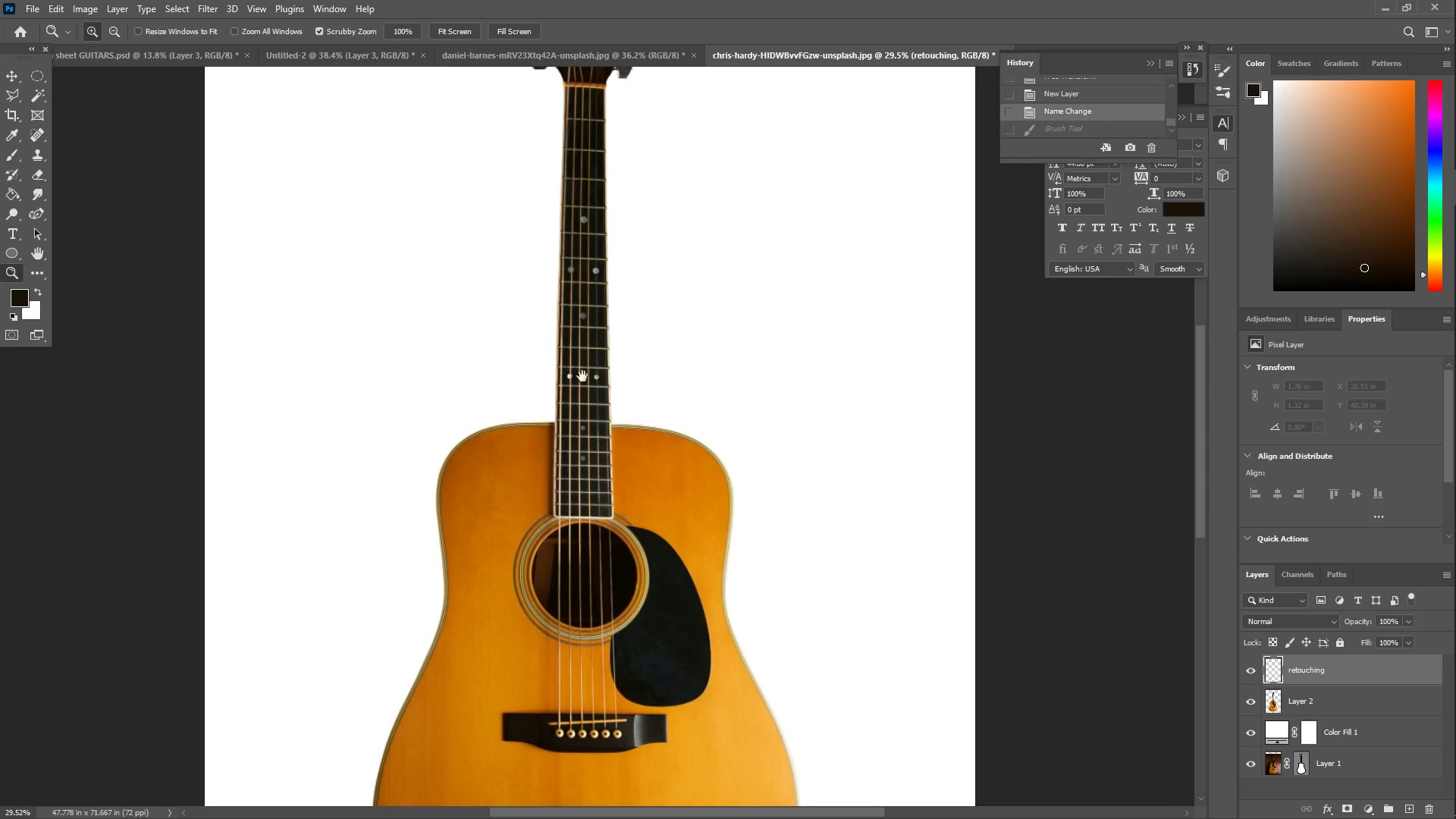 
left_click_drag(start_coordinate=[577, 353], to_coordinate=[549, 428])
 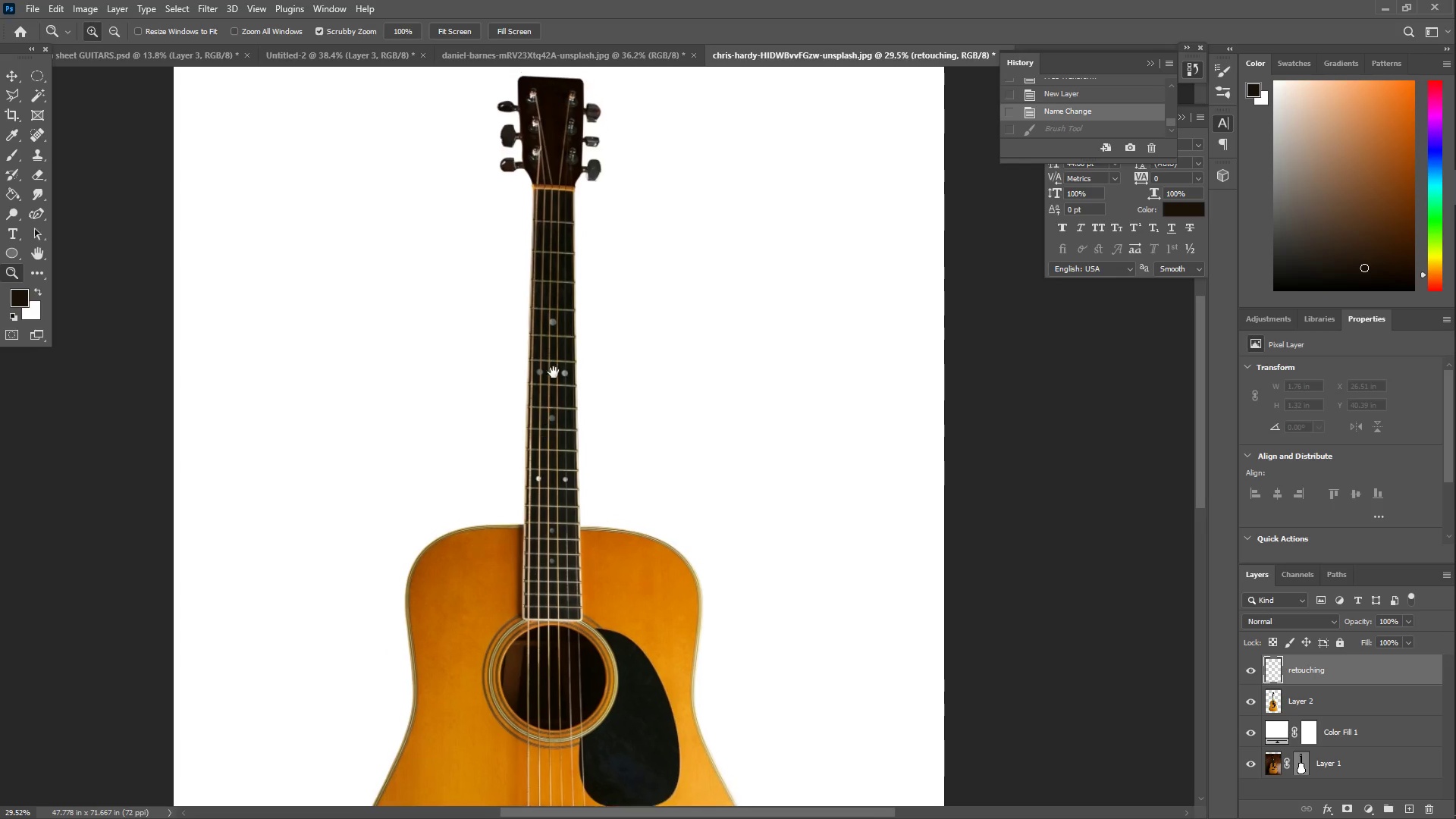 
left_click_drag(start_coordinate=[542, 278], to_coordinate=[539, 378])
 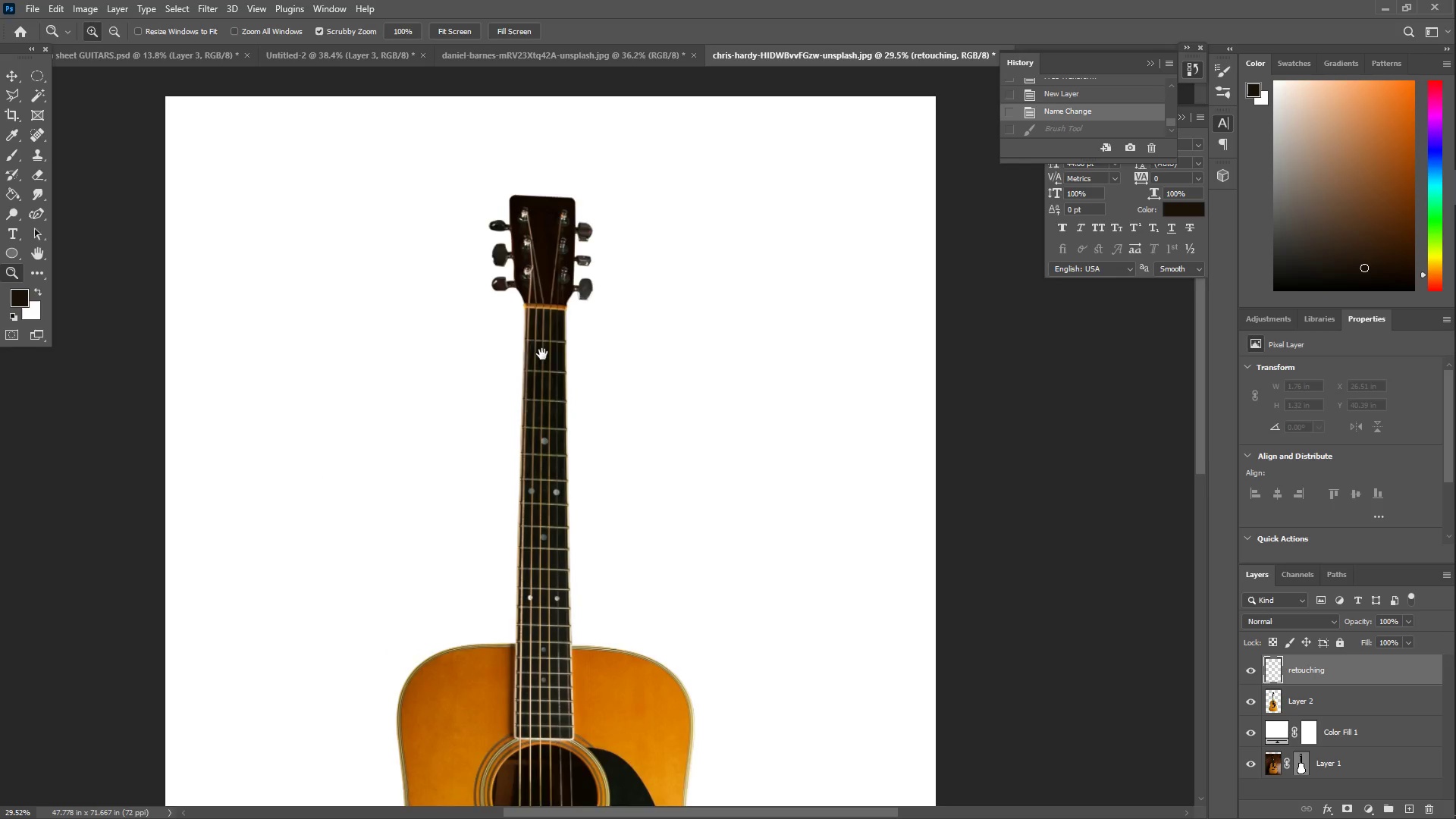 
key(Z)
 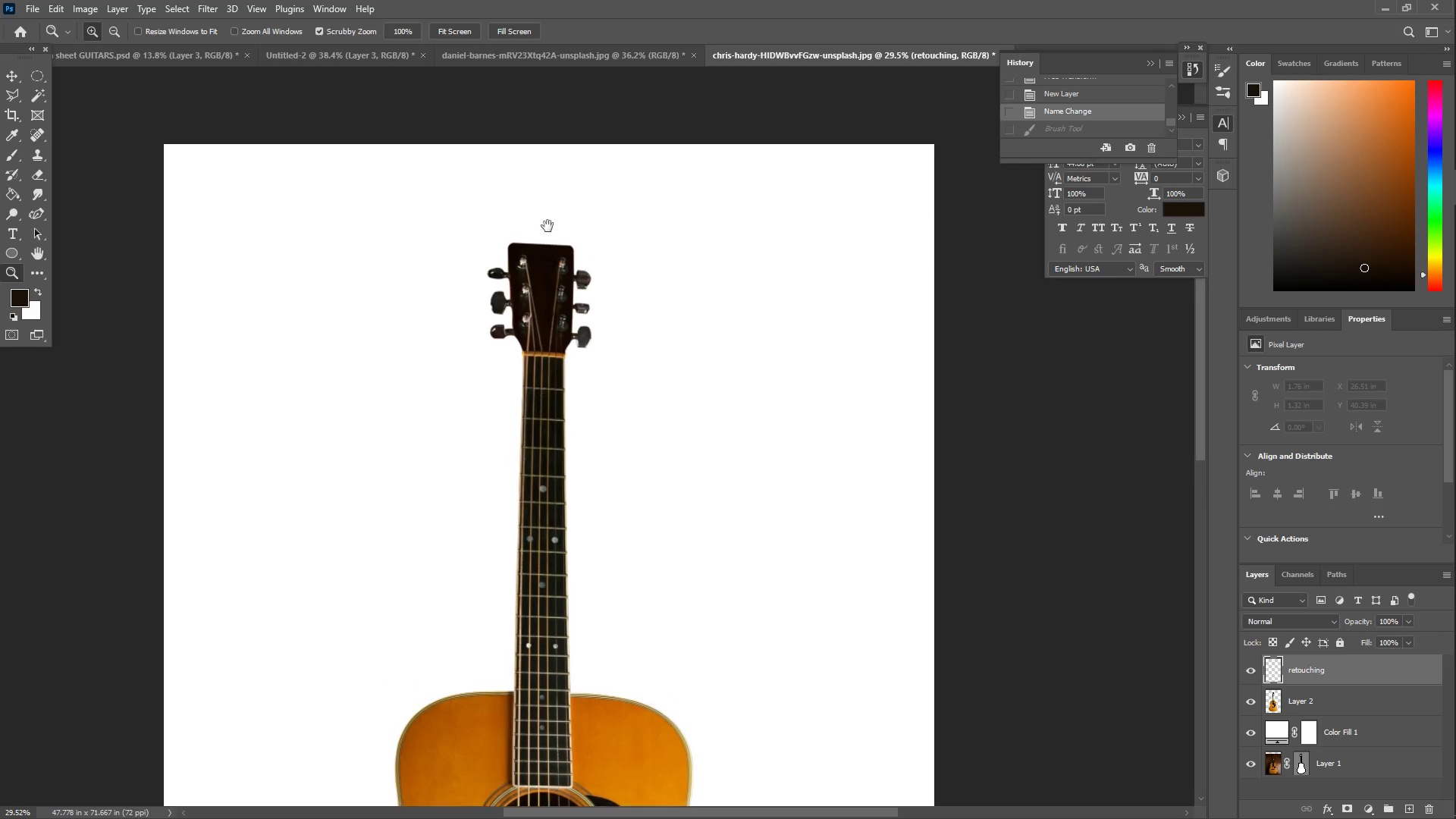 
left_click_drag(start_coordinate=[548, 225], to_coordinate=[635, 246])
 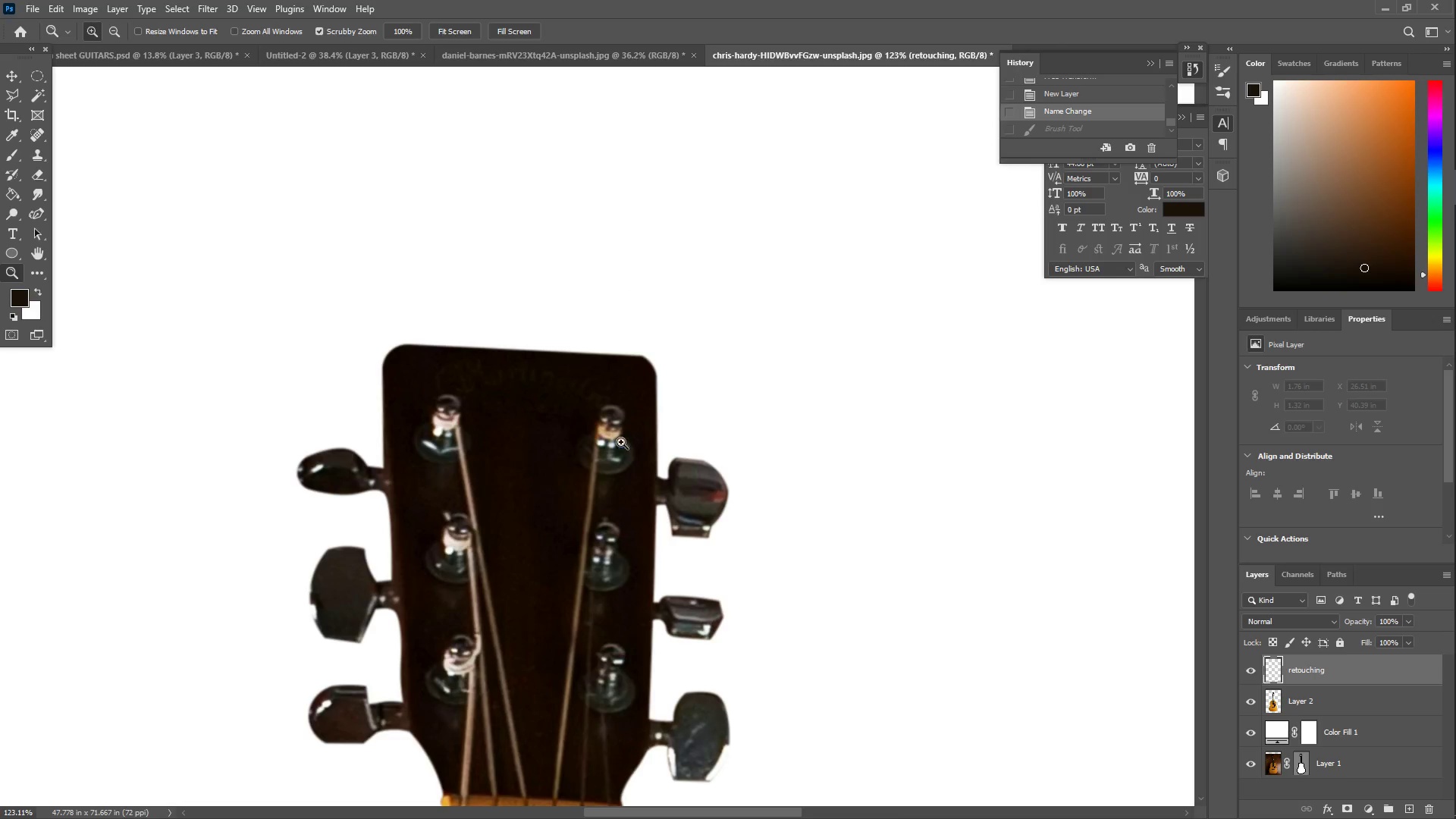 
scroll: coordinate [620, 463], scroll_direction: down, amount: 12.0
 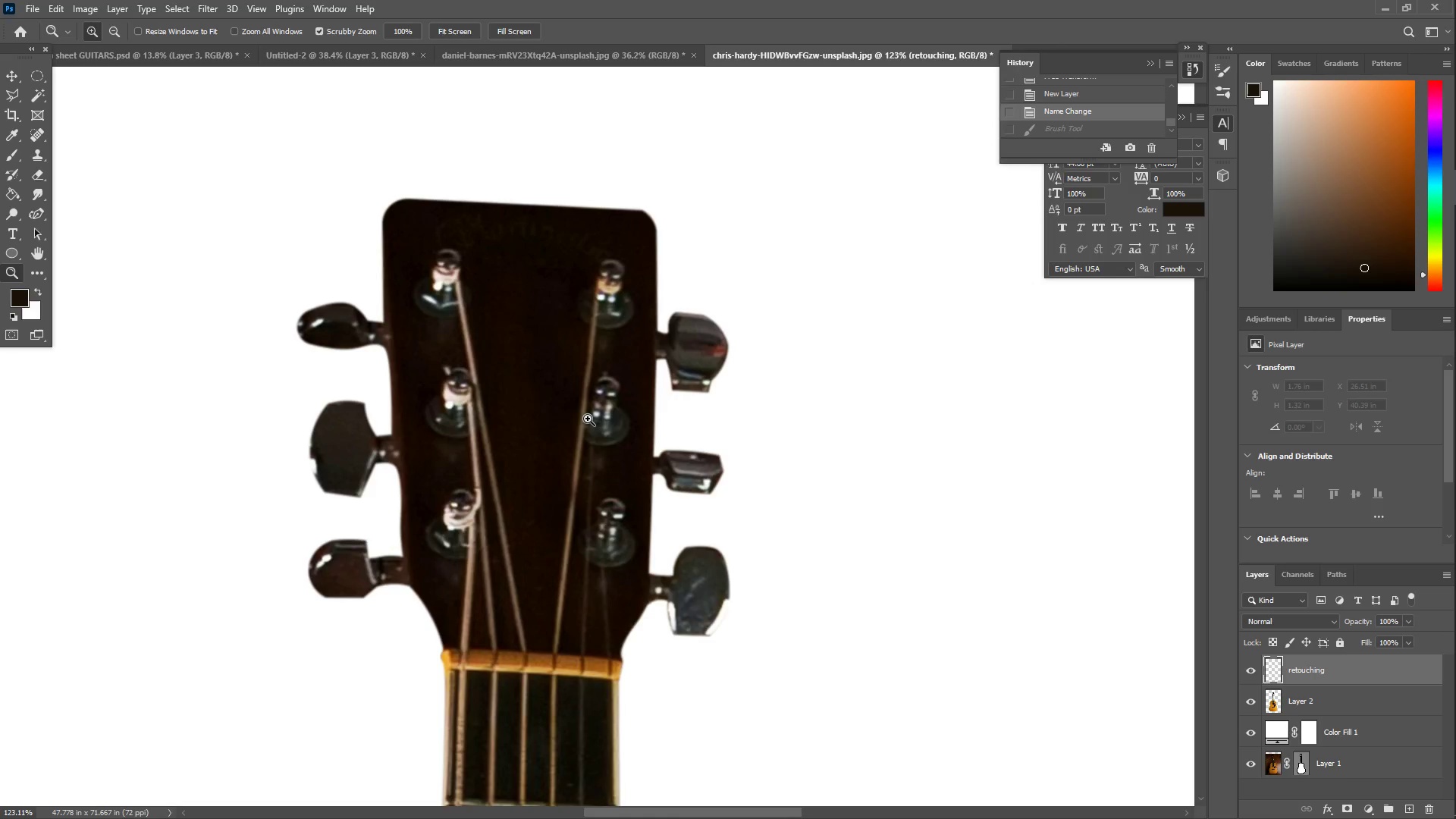 
left_click_drag(start_coordinate=[524, 432], to_coordinate=[467, 460])
 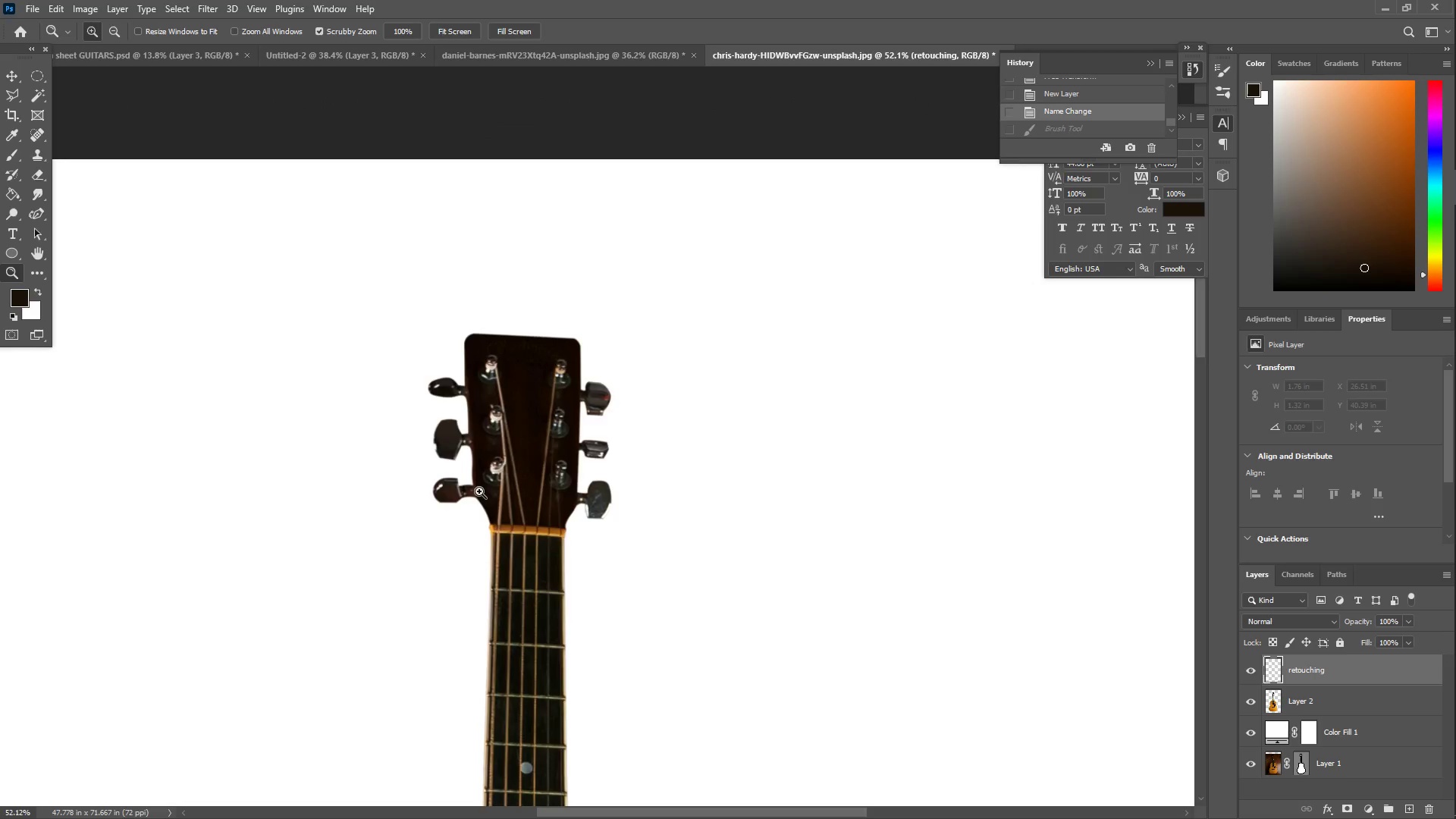 
key(Z)
 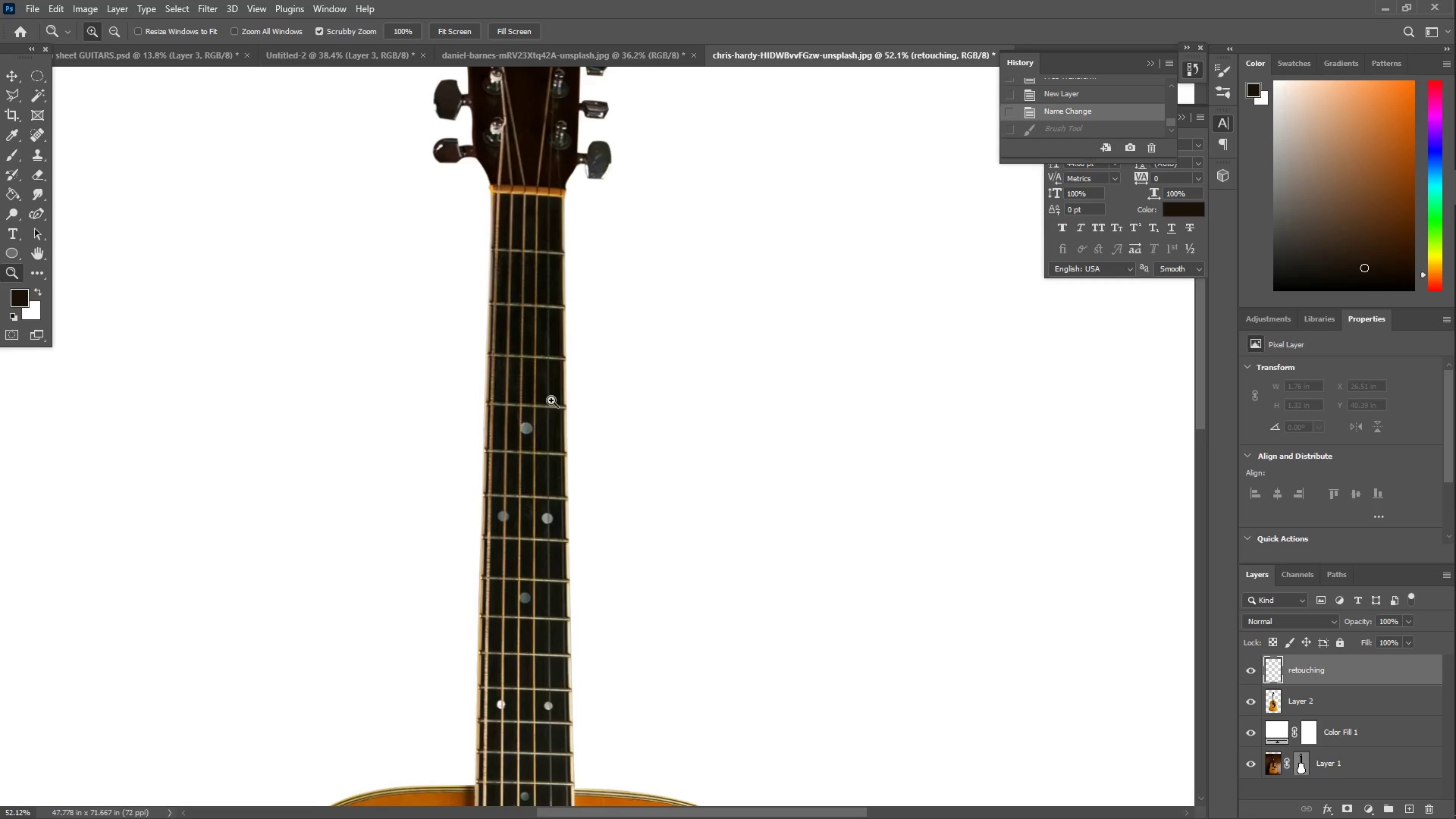 
scroll: coordinate [510, 463], scroll_direction: down, amount: 28.0
 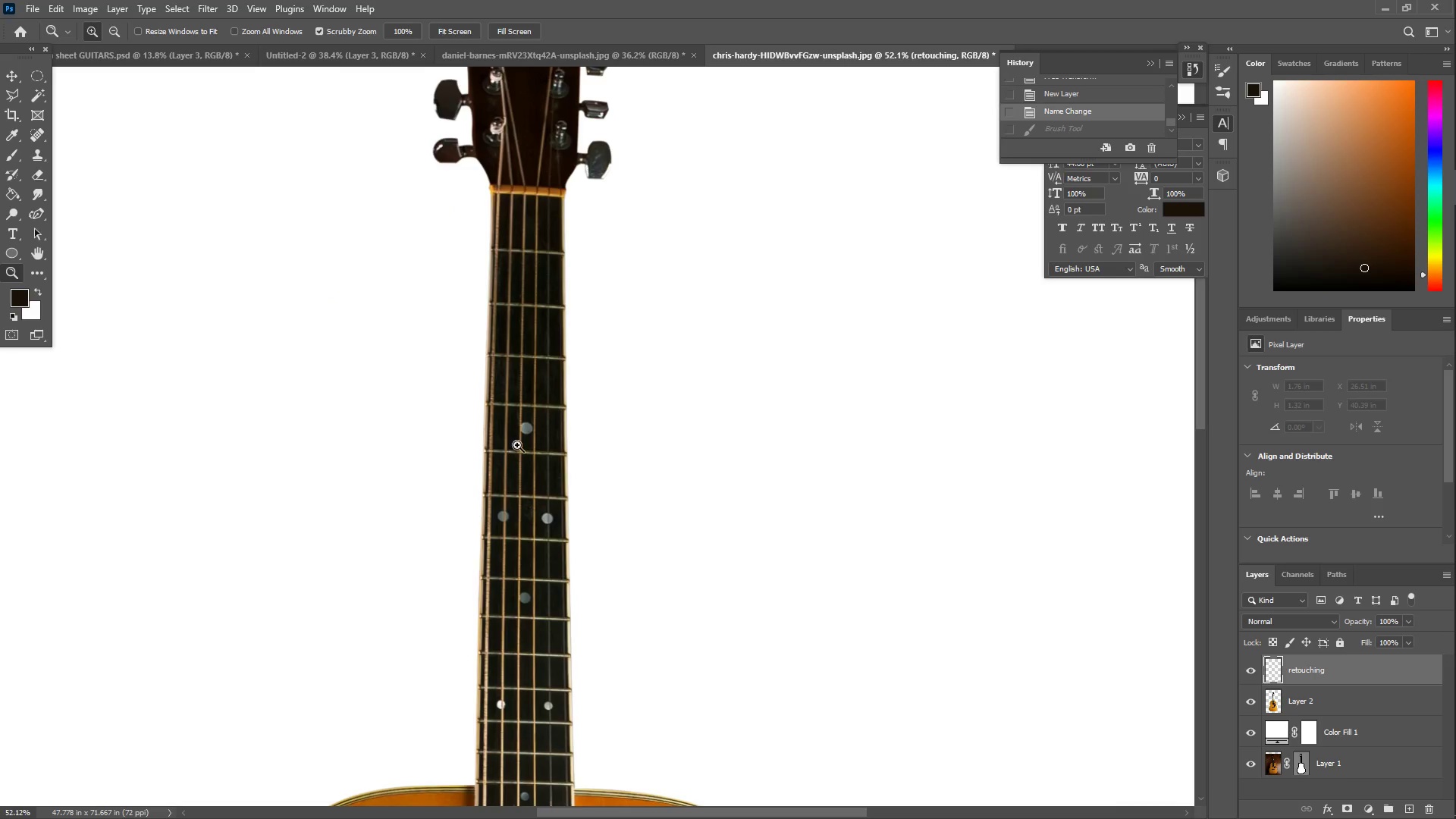 
left_click_drag(start_coordinate=[557, 386], to_coordinate=[507, 397])
 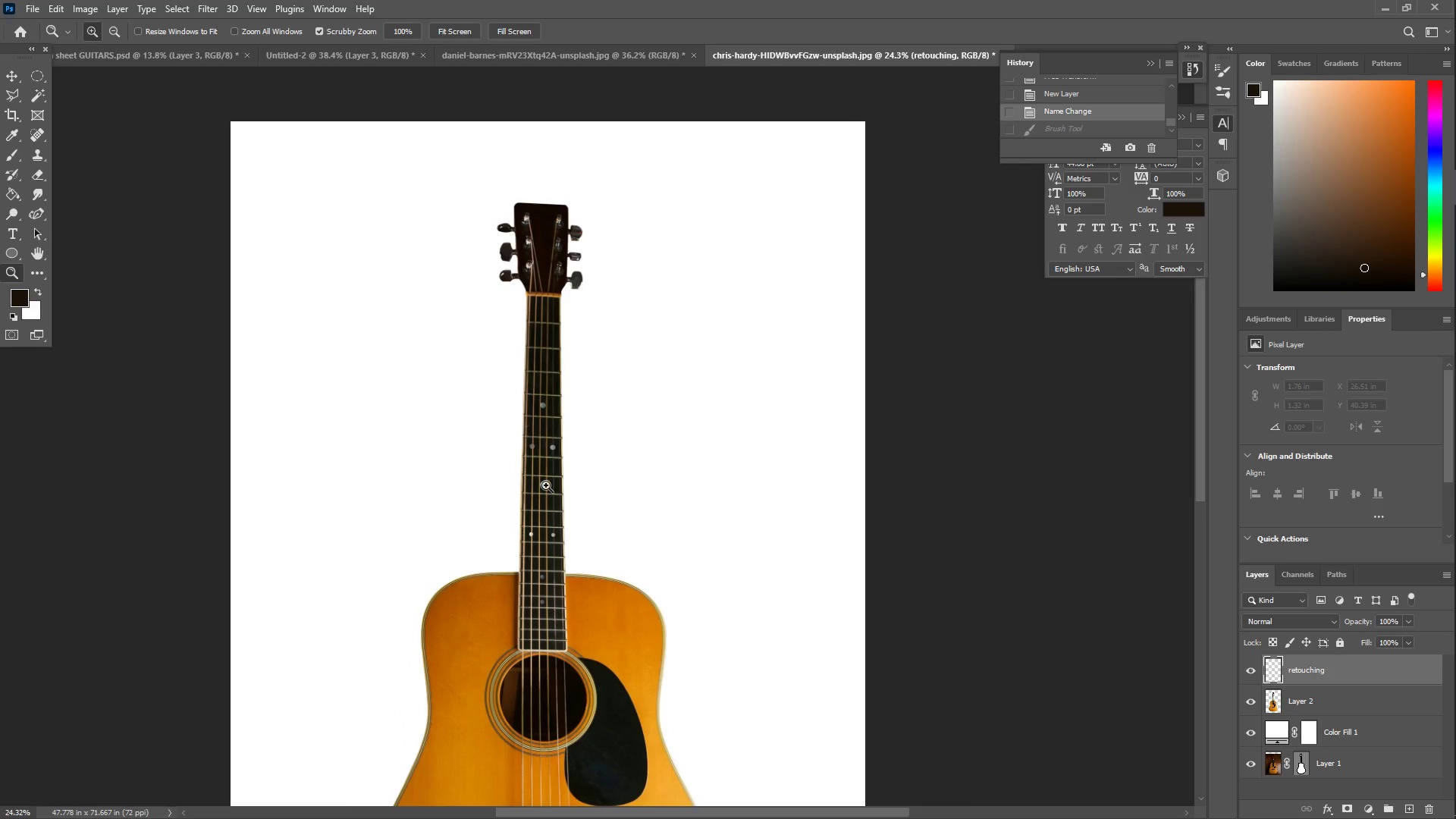 
hold_key(key=Space, duration=0.5)
 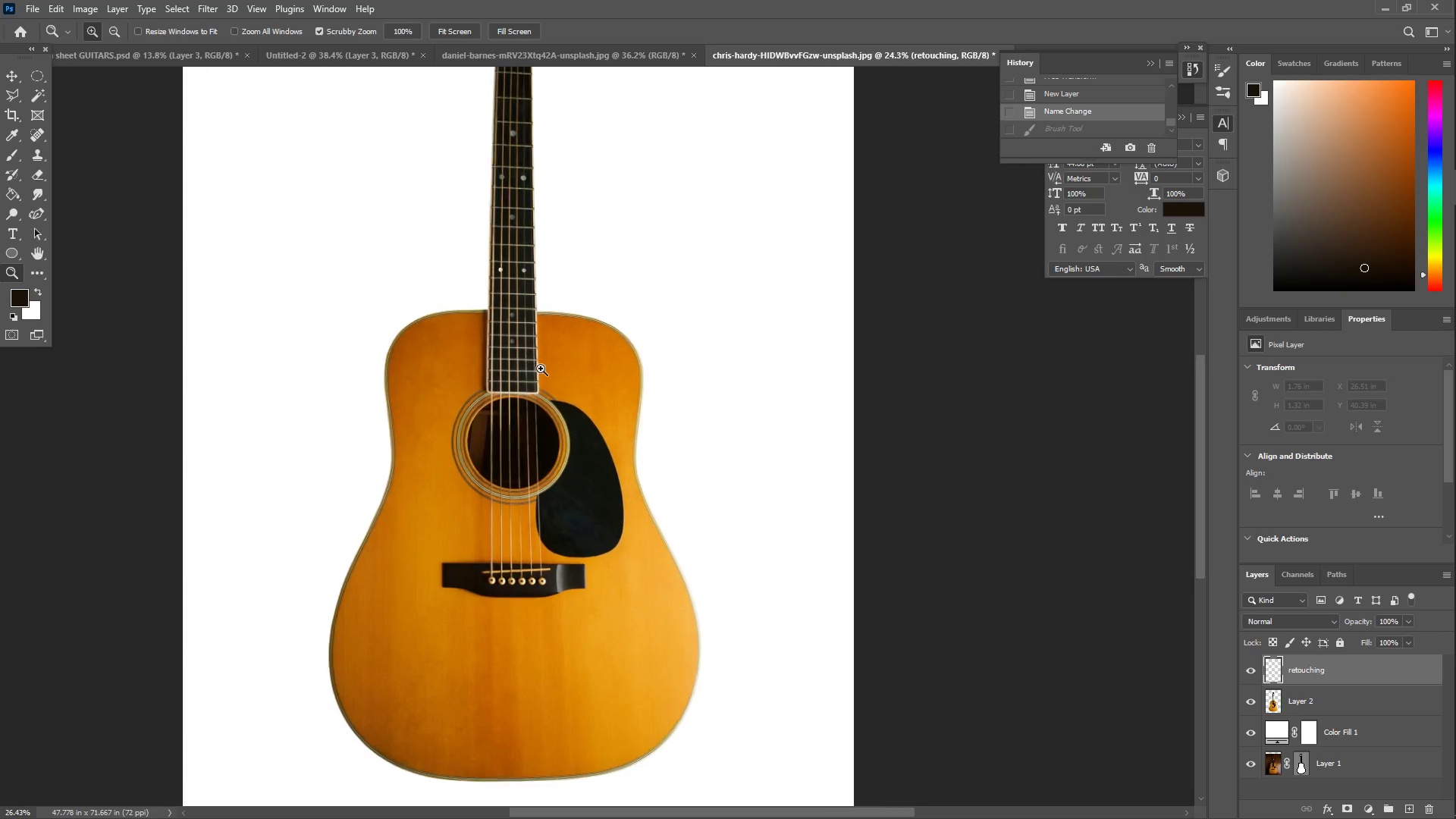 
left_click_drag(start_coordinate=[560, 534], to_coordinate=[539, 305])
 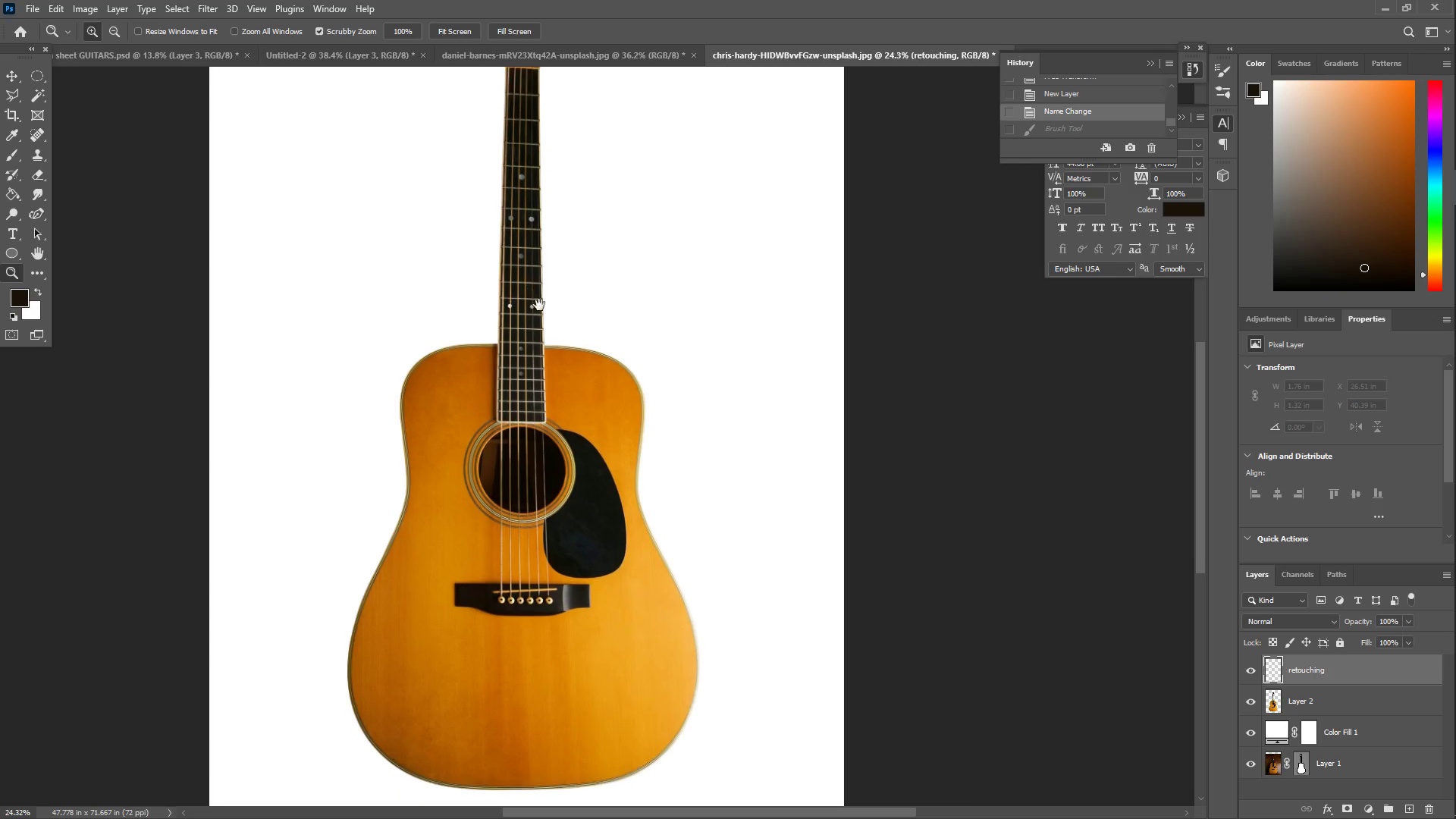 
type(zziz)
 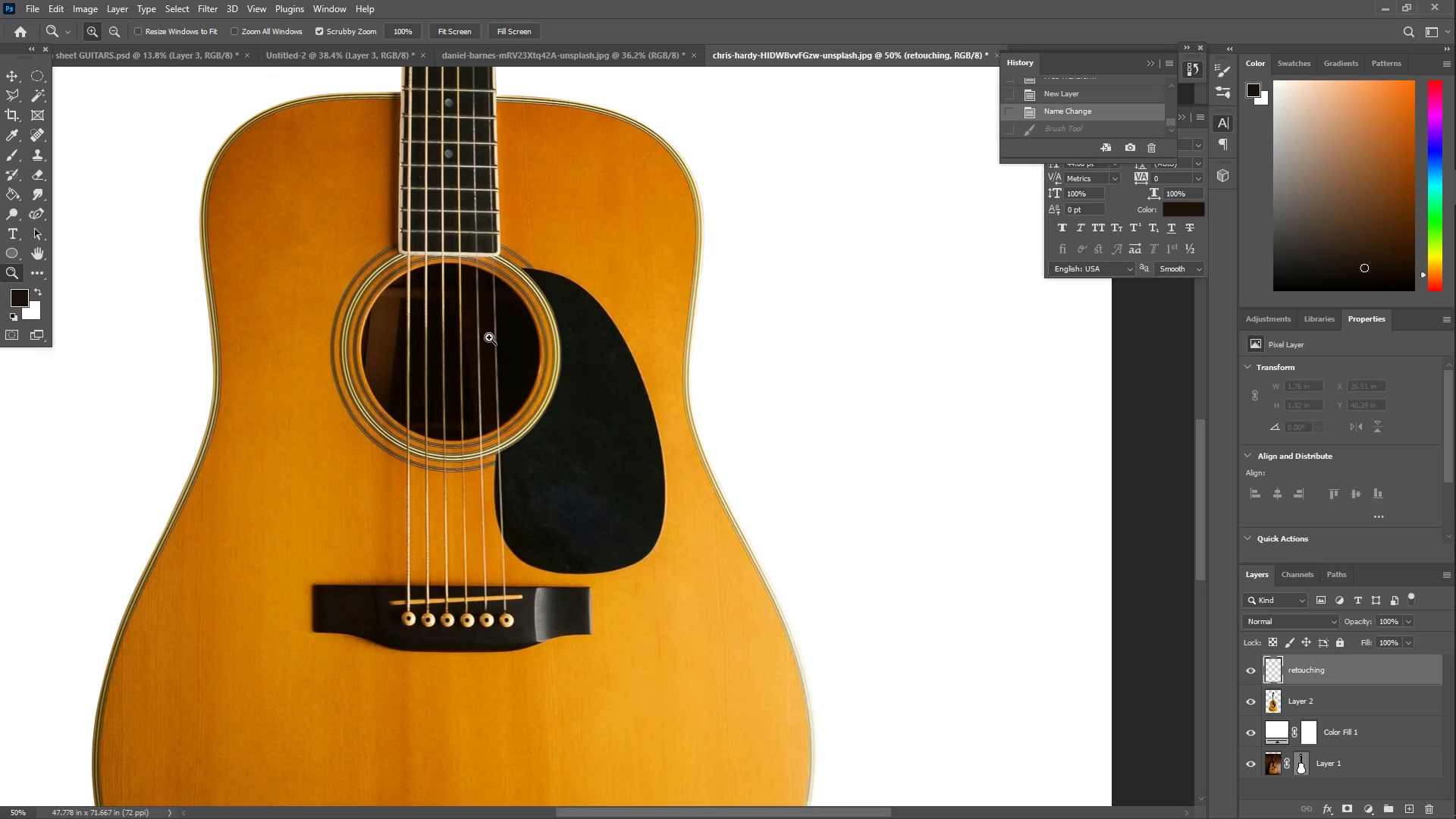 
left_click_drag(start_coordinate=[527, 367], to_coordinate=[547, 369])
 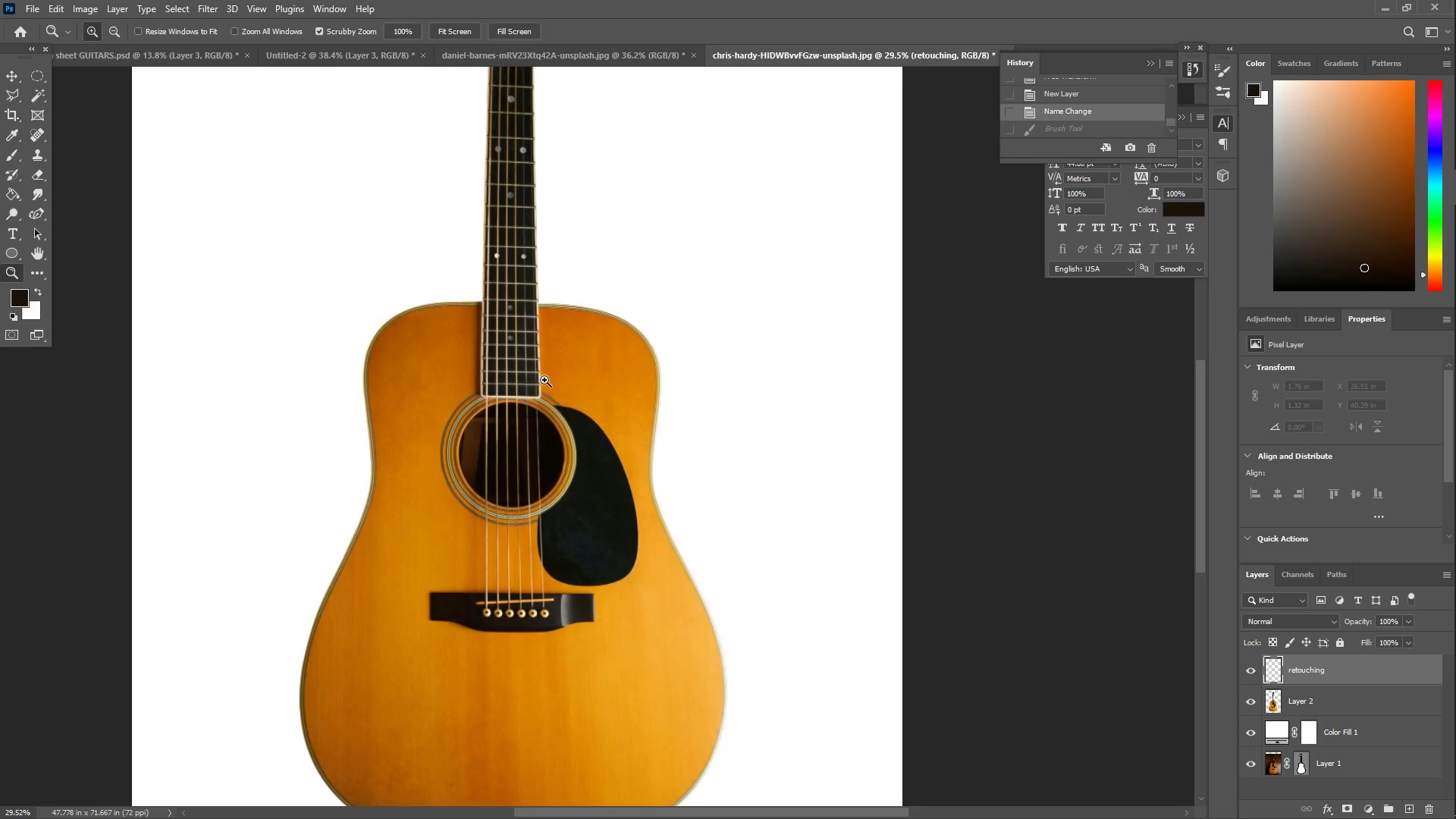 
left_click_drag(start_coordinate=[554, 409], to_coordinate=[619, 413])
 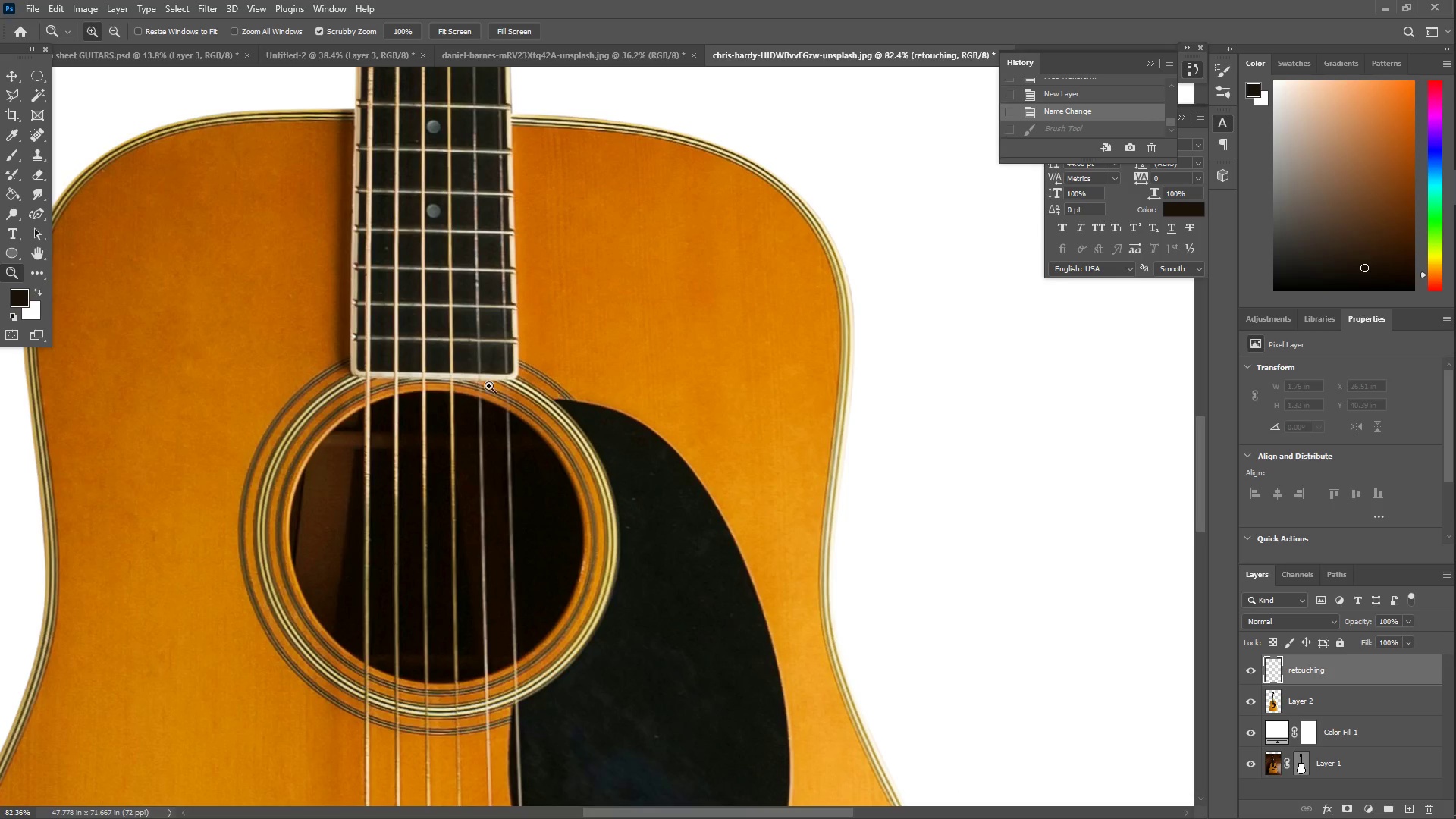 
hold_key(key=Space, duration=1.16)
 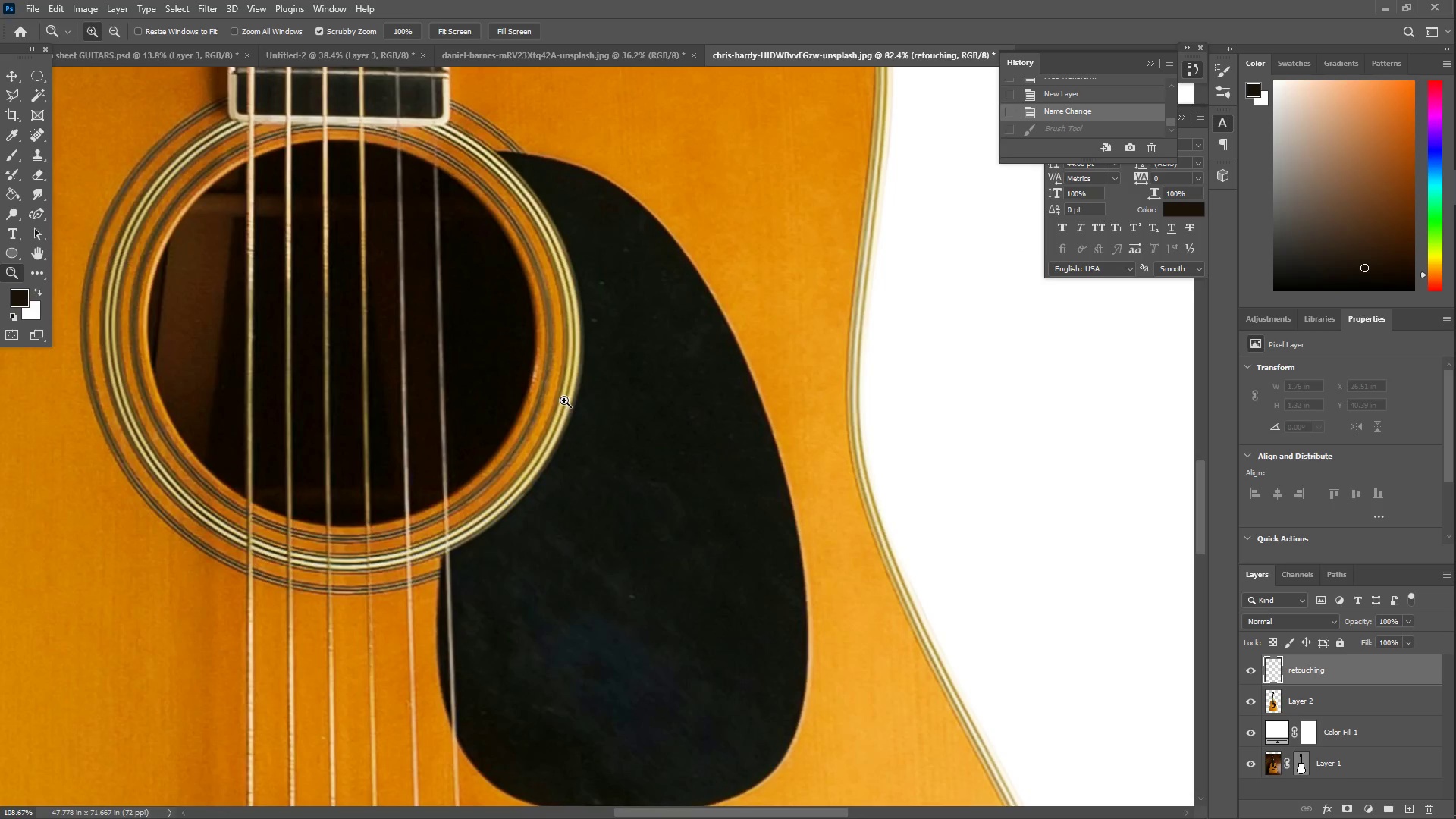 
left_click_drag(start_coordinate=[532, 396], to_coordinate=[485, 209])
 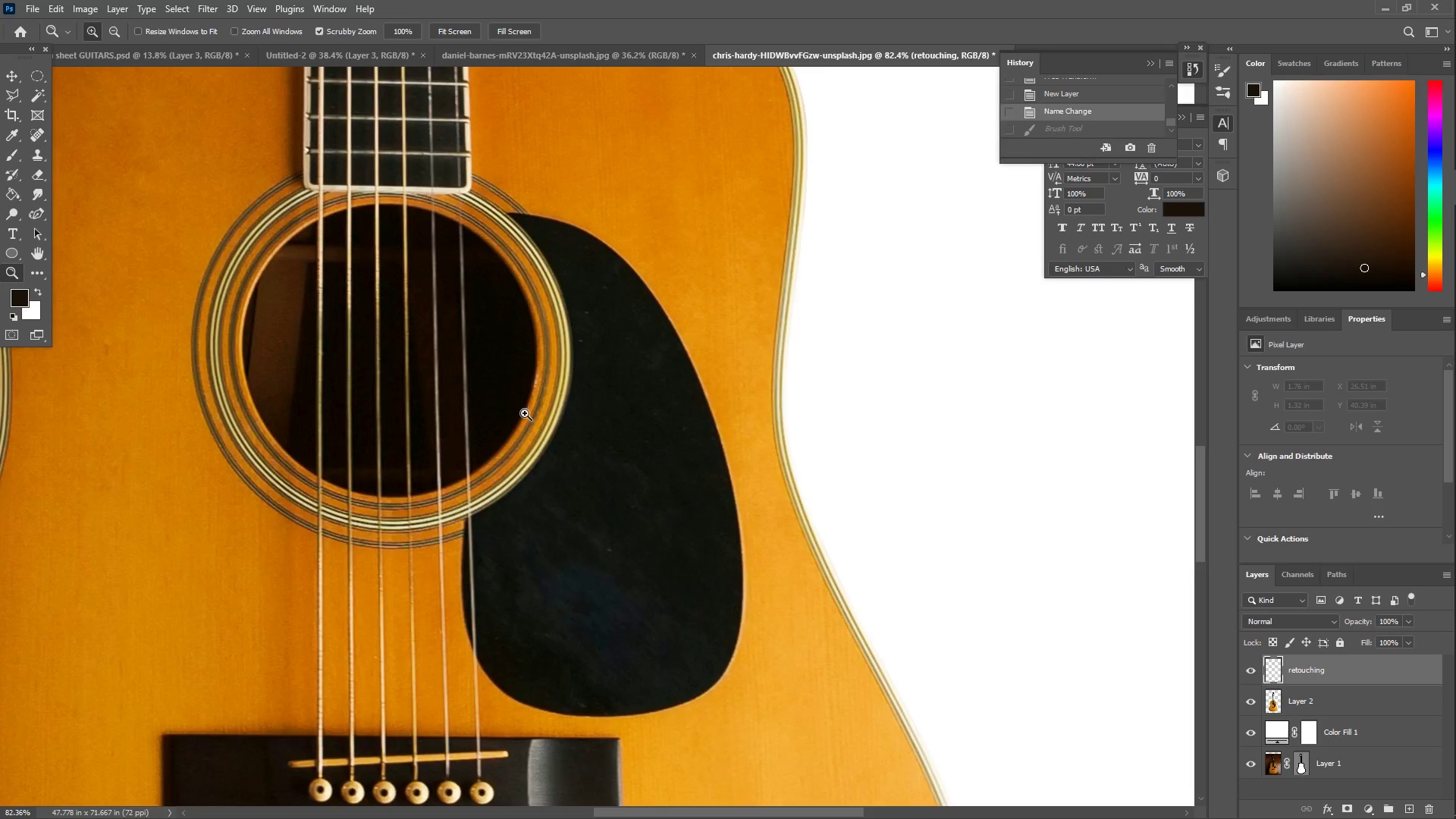 
left_click_drag(start_coordinate=[540, 404], to_coordinate=[564, 400])
 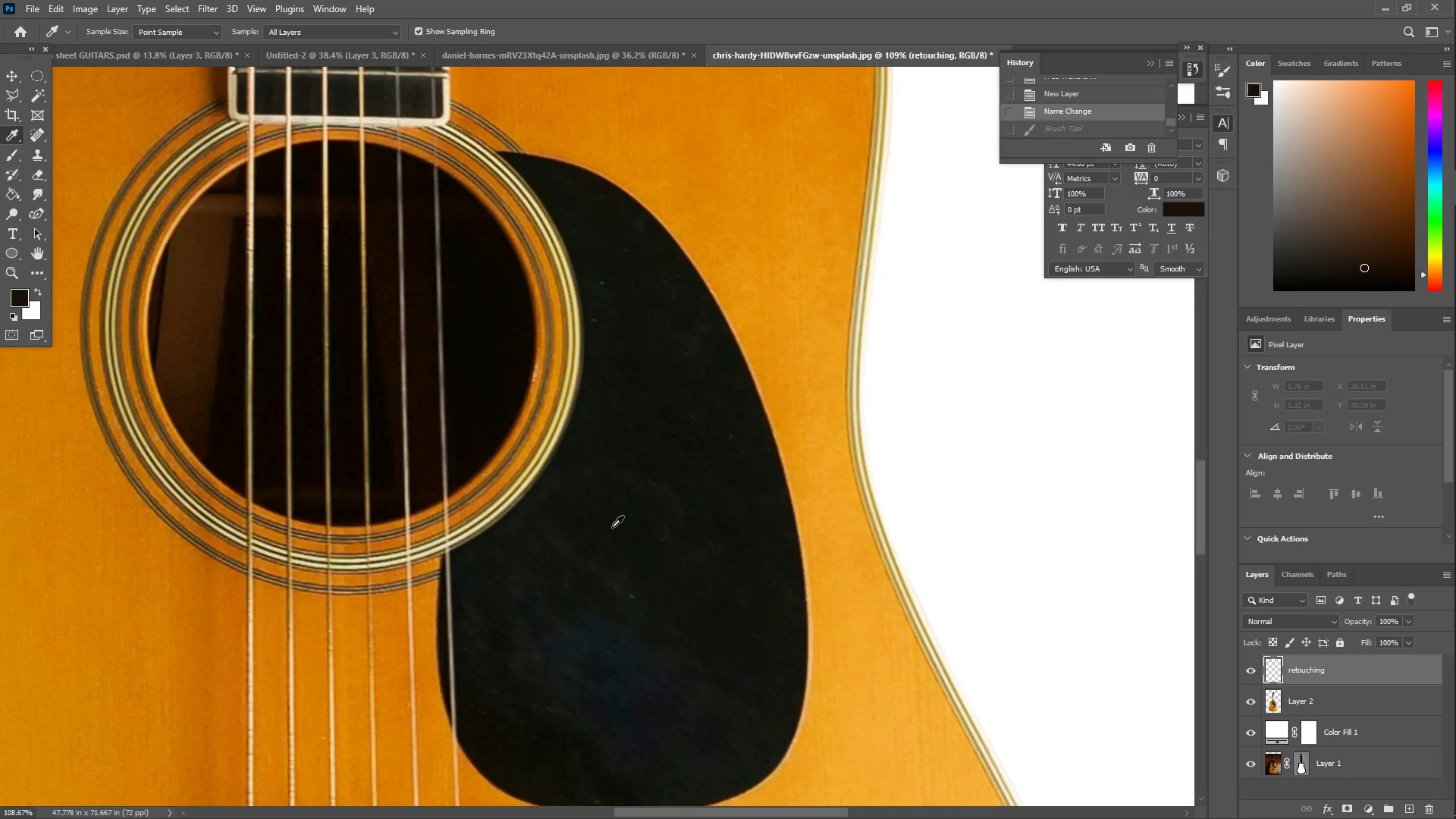 
left_click_drag(start_coordinate=[543, 347], to_coordinate=[491, 337])
 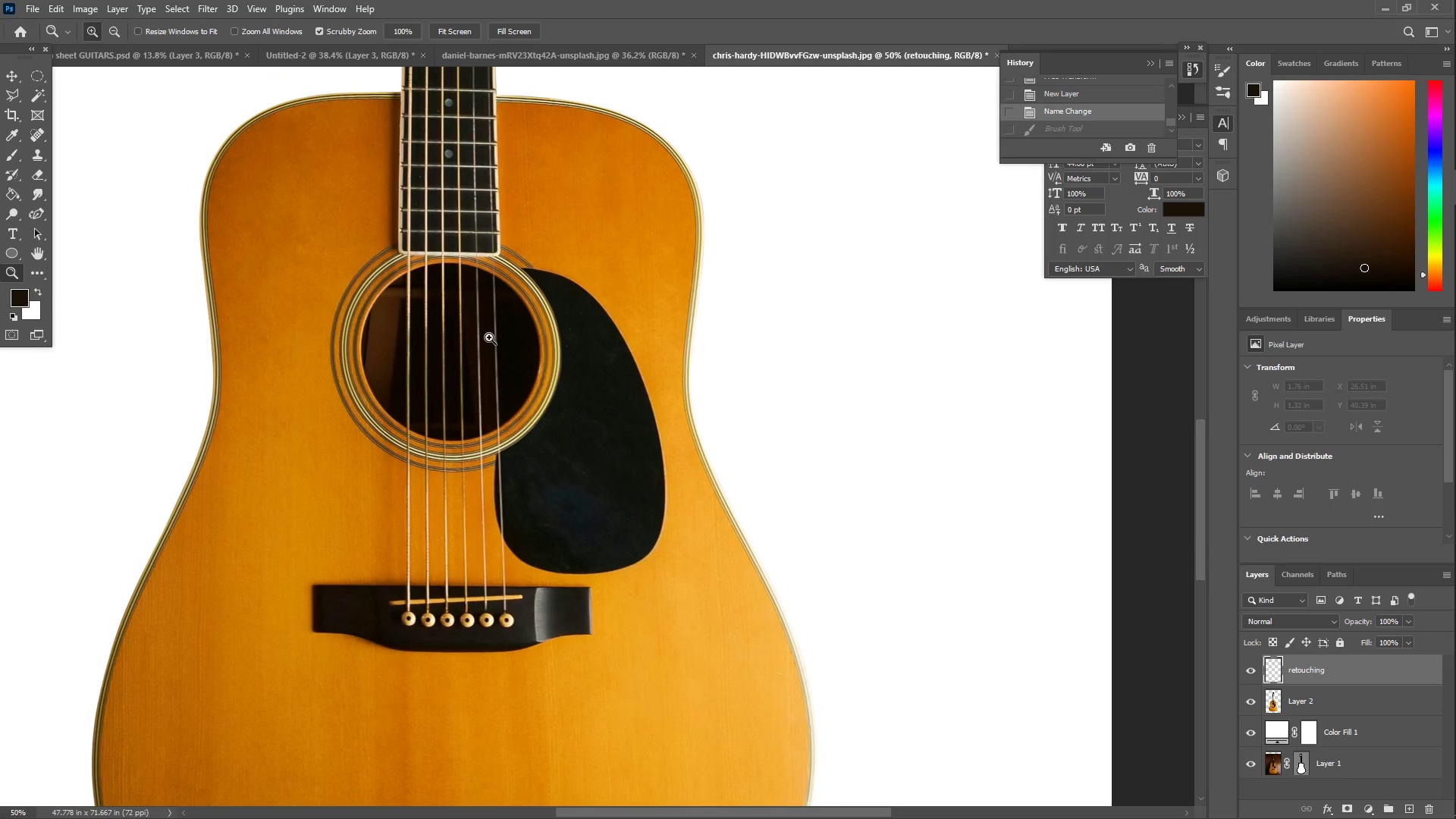 
scroll: coordinate [576, 403], scroll_direction: up, amount: 2.0
 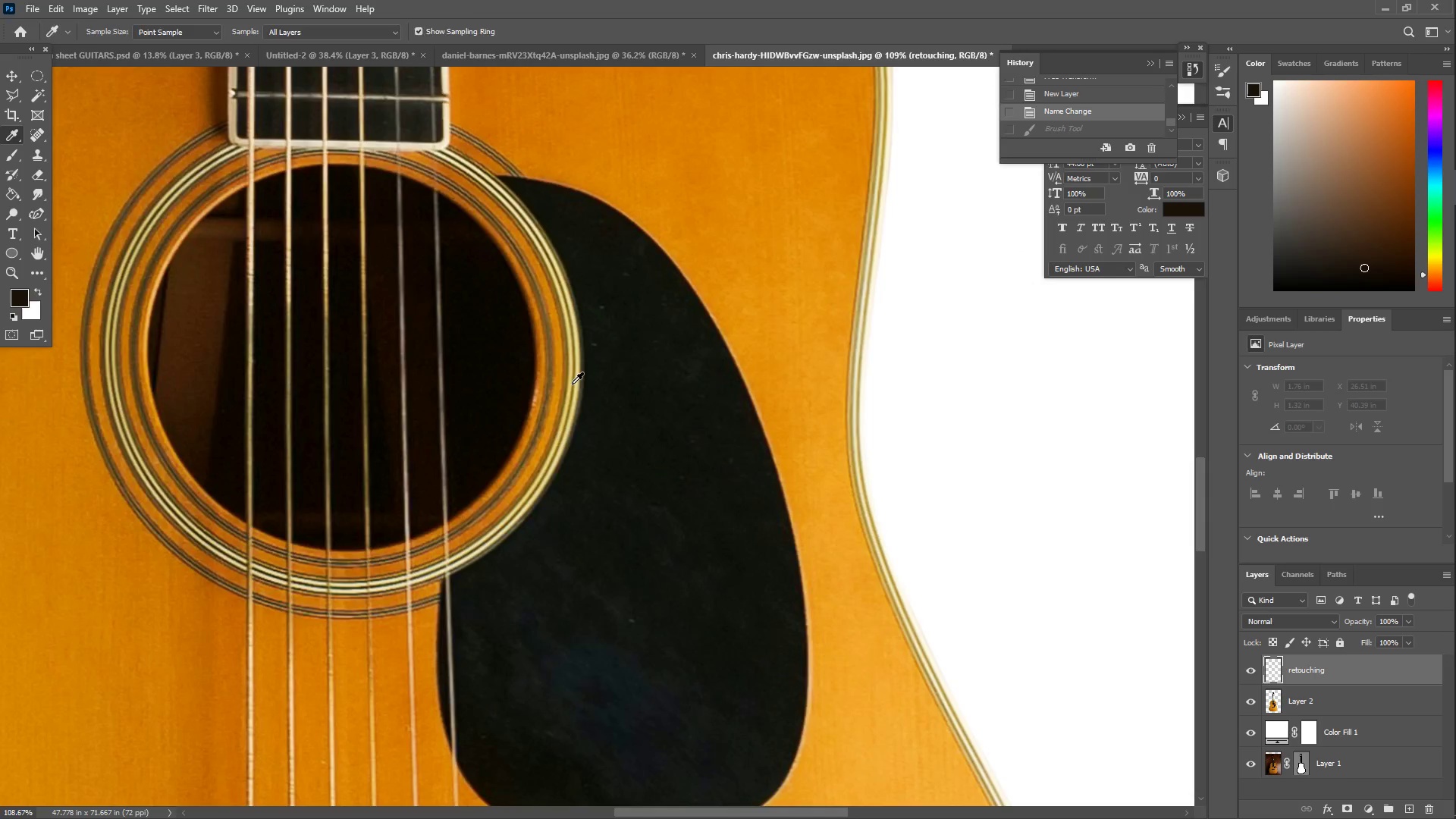 
hold_key(key=Space, duration=0.39)
 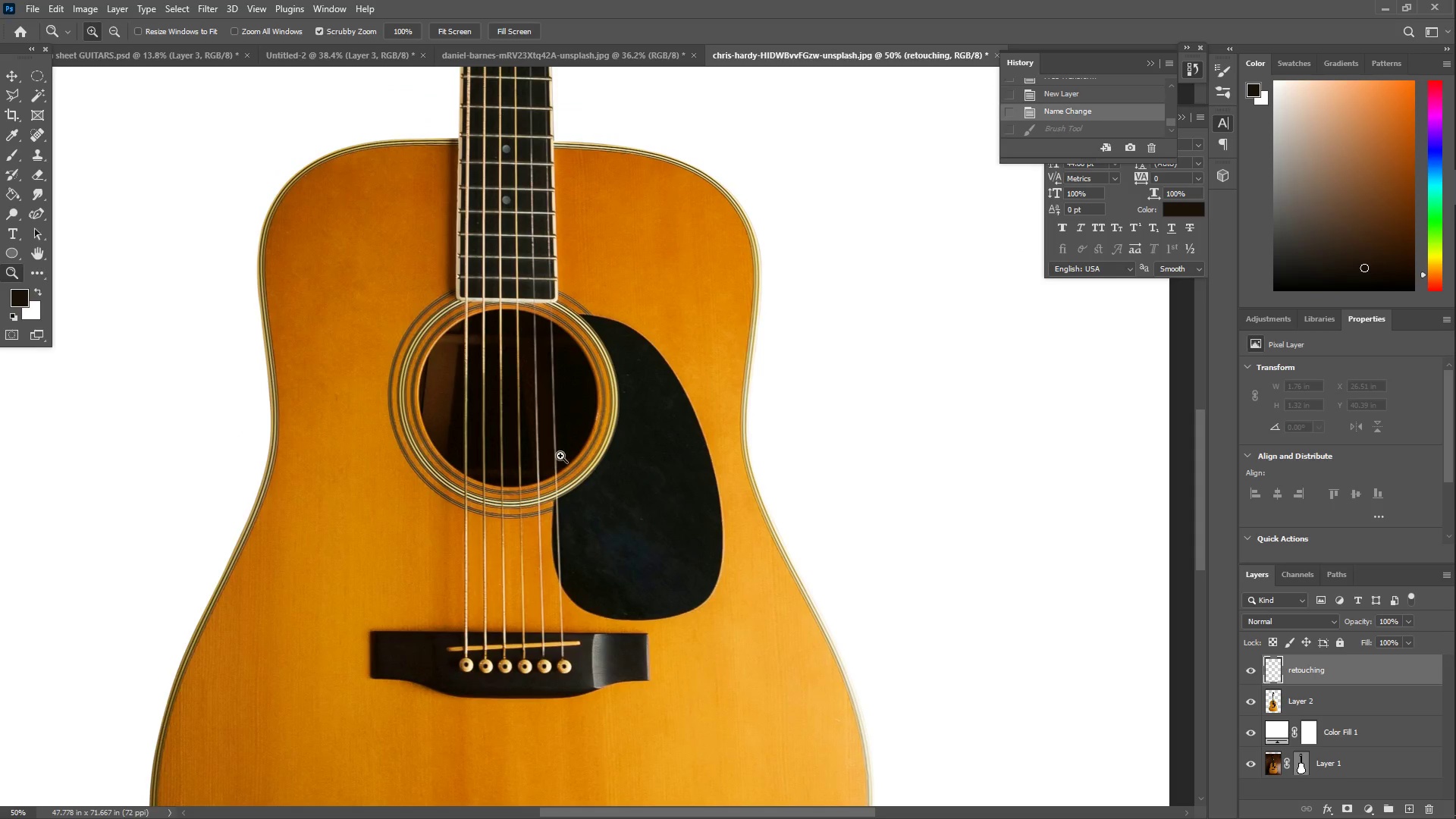 
left_click_drag(start_coordinate=[501, 339], to_coordinate=[559, 385])
 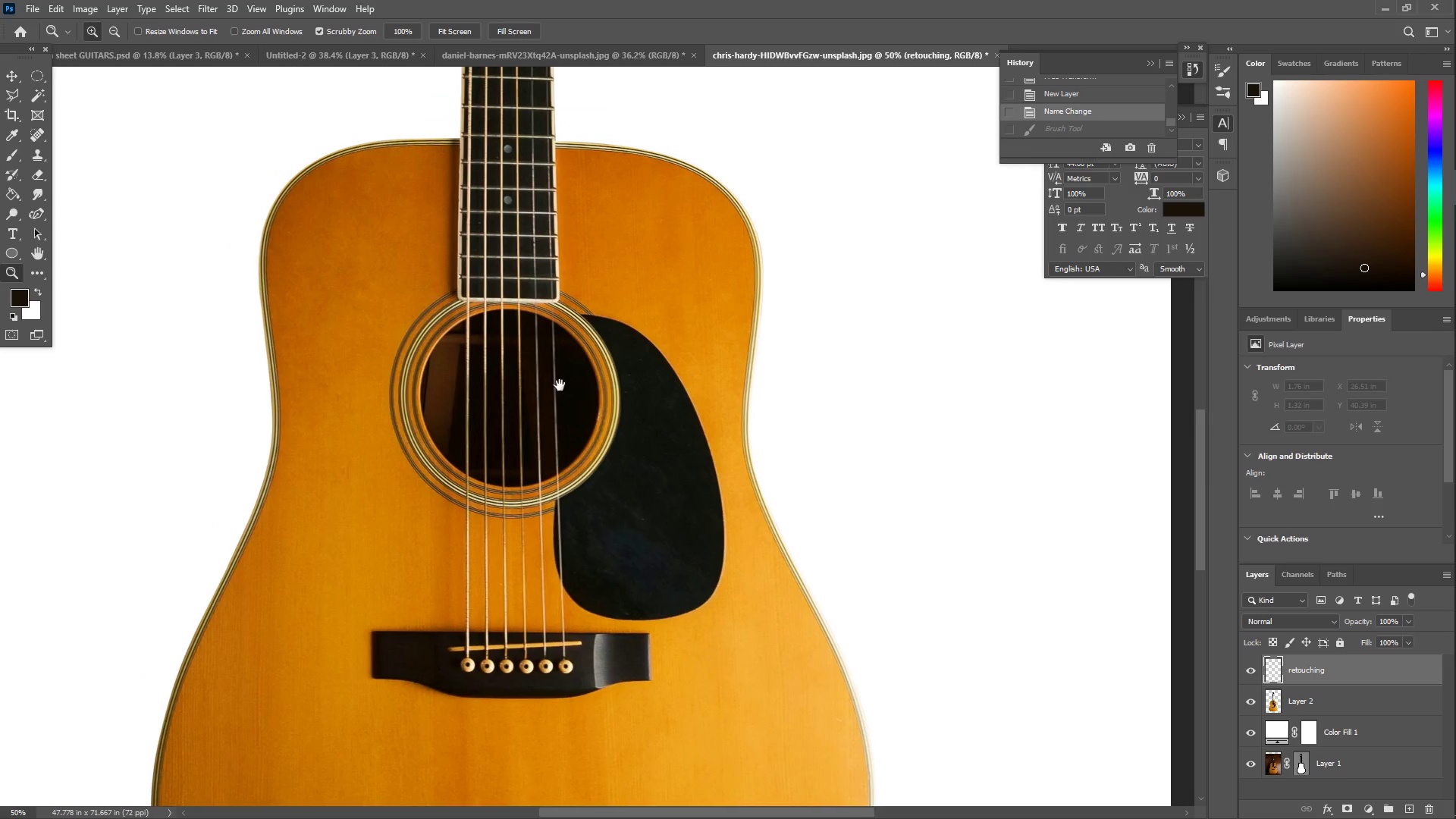 
key(Z)
 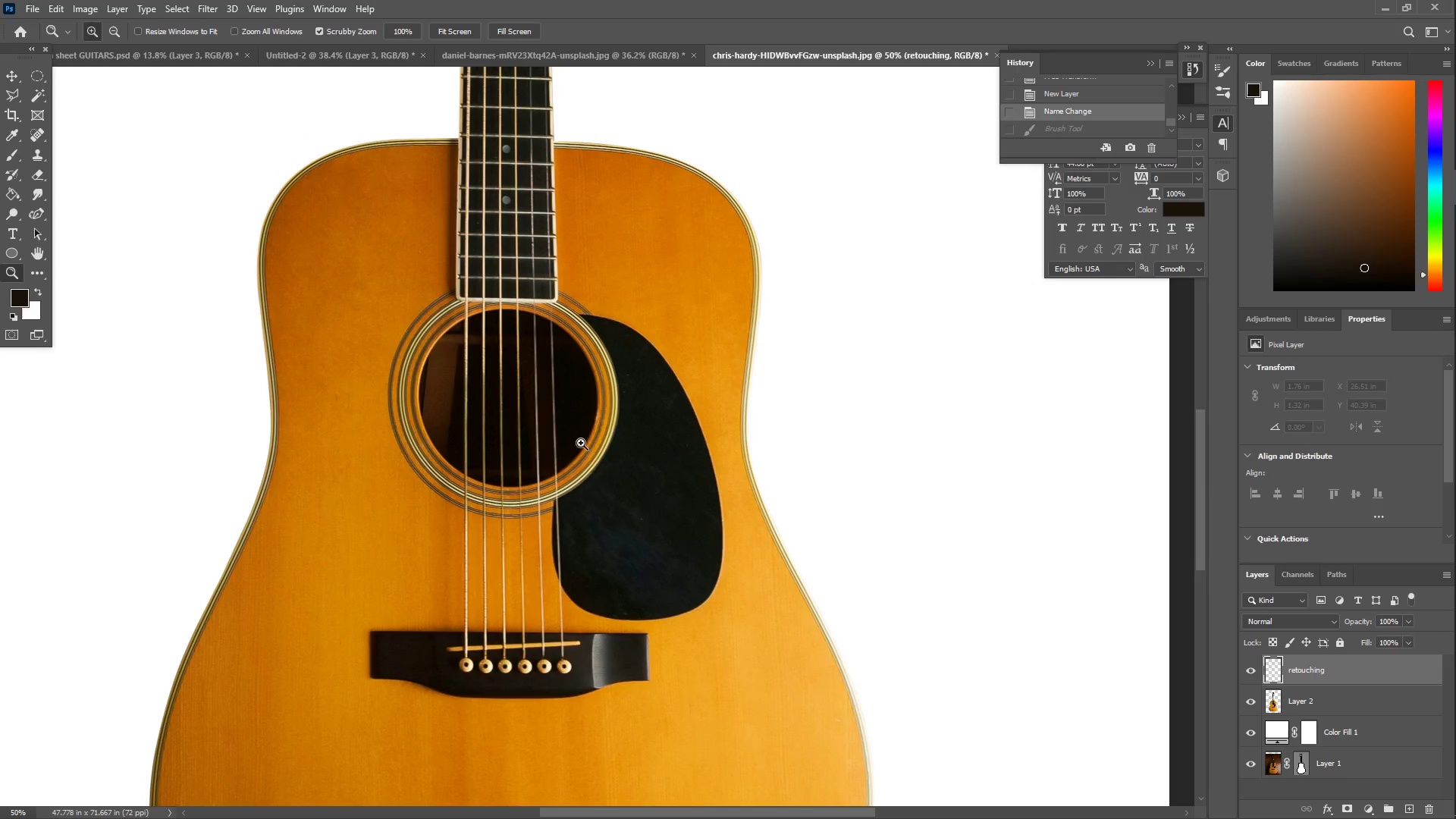 
left_click_drag(start_coordinate=[592, 403], to_coordinate=[548, 401])
 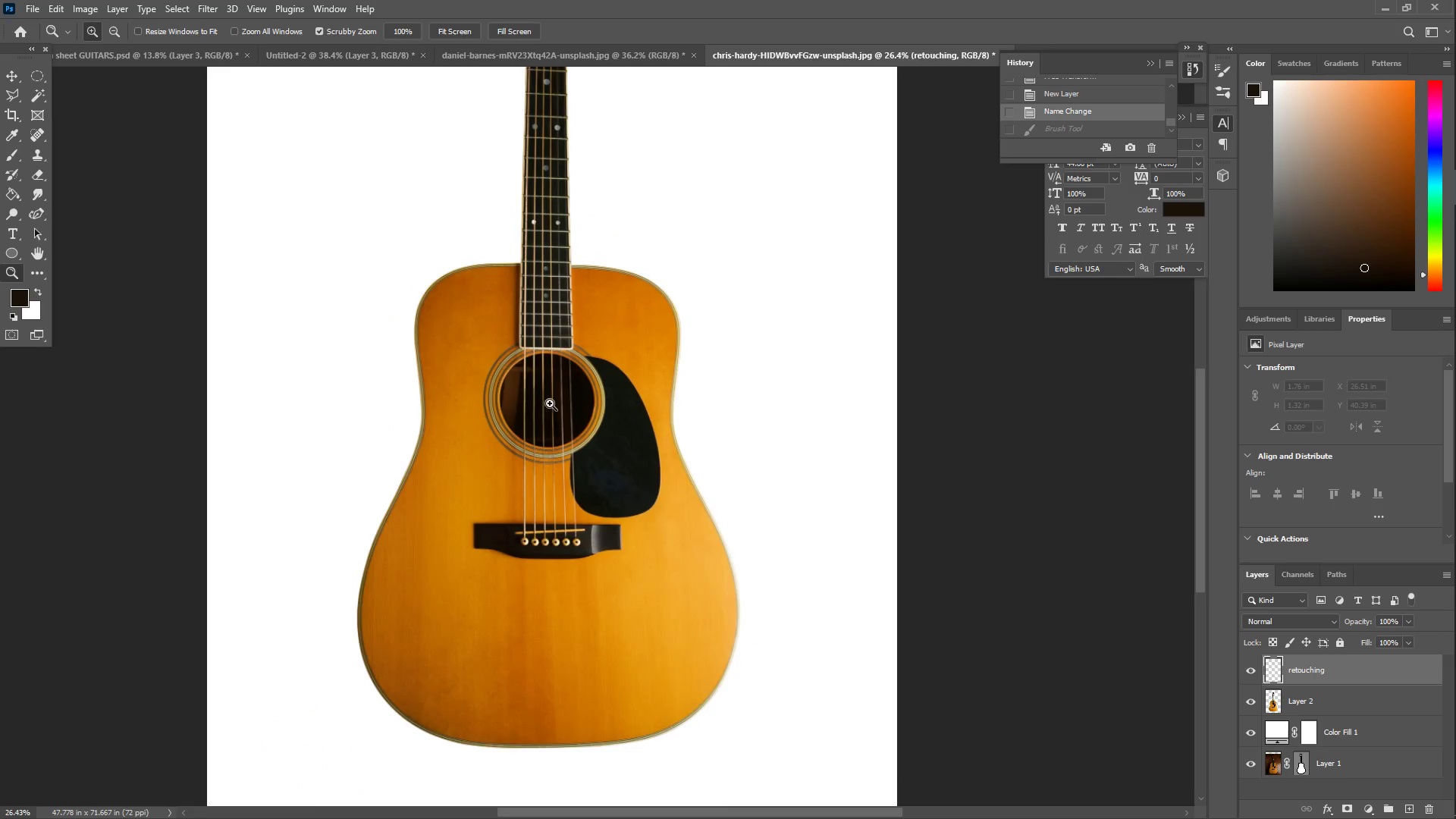 
scroll: coordinate [603, 357], scroll_direction: up, amount: 21.0
 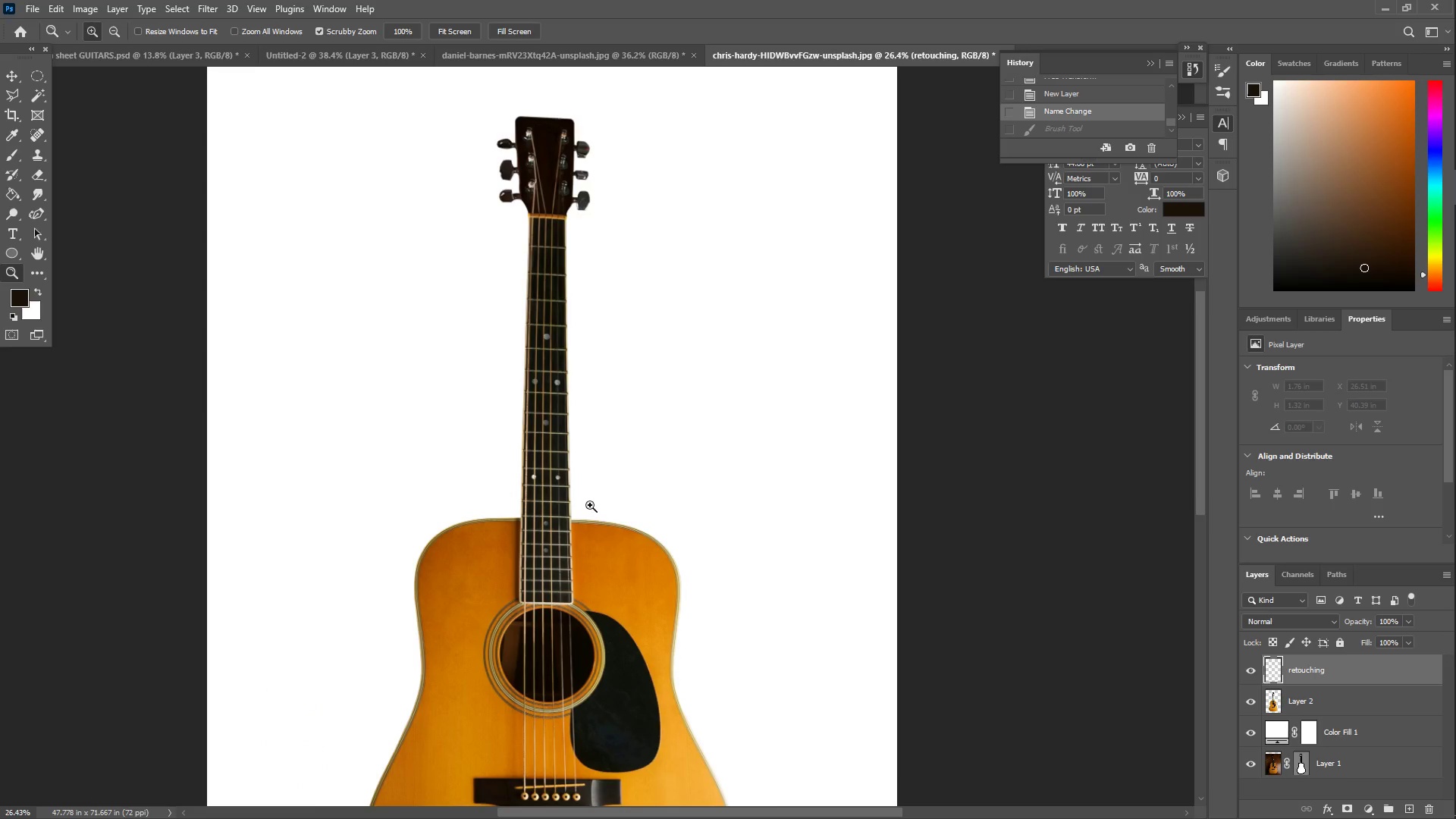 
scroll: coordinate [590, 515], scroll_direction: down, amount: 1.0
 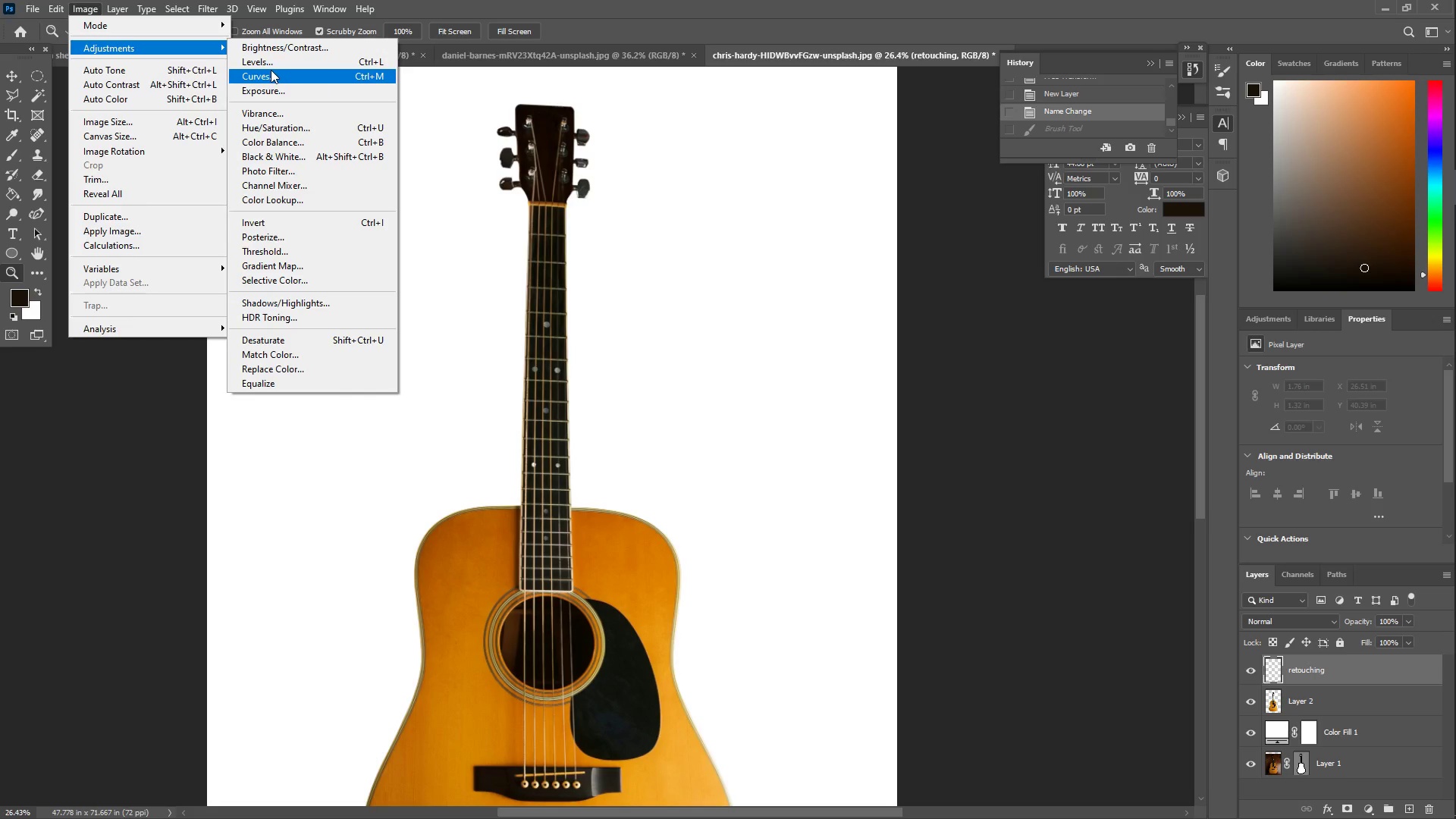 
left_click([268, 94])
 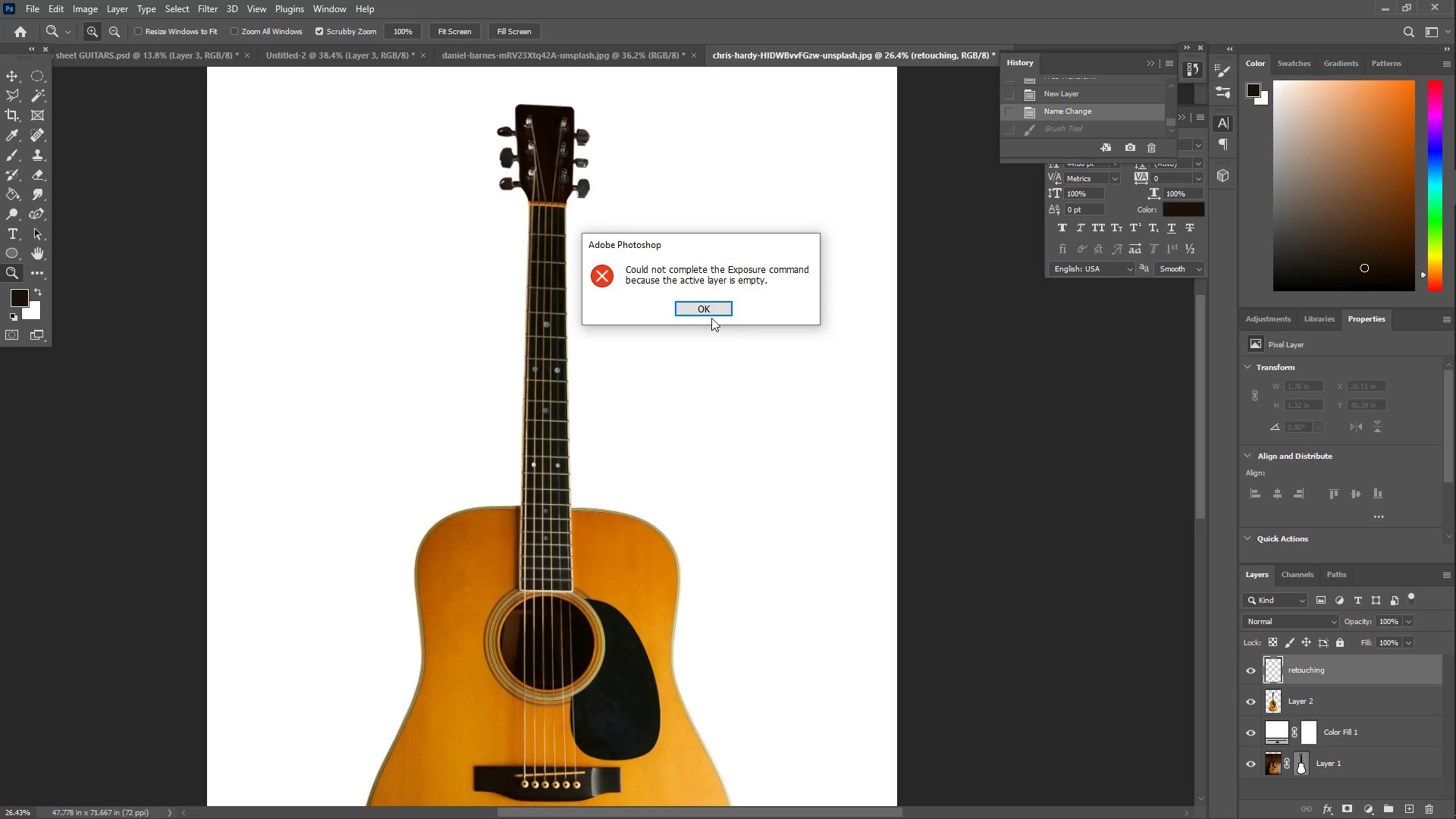 
left_click([715, 301])
 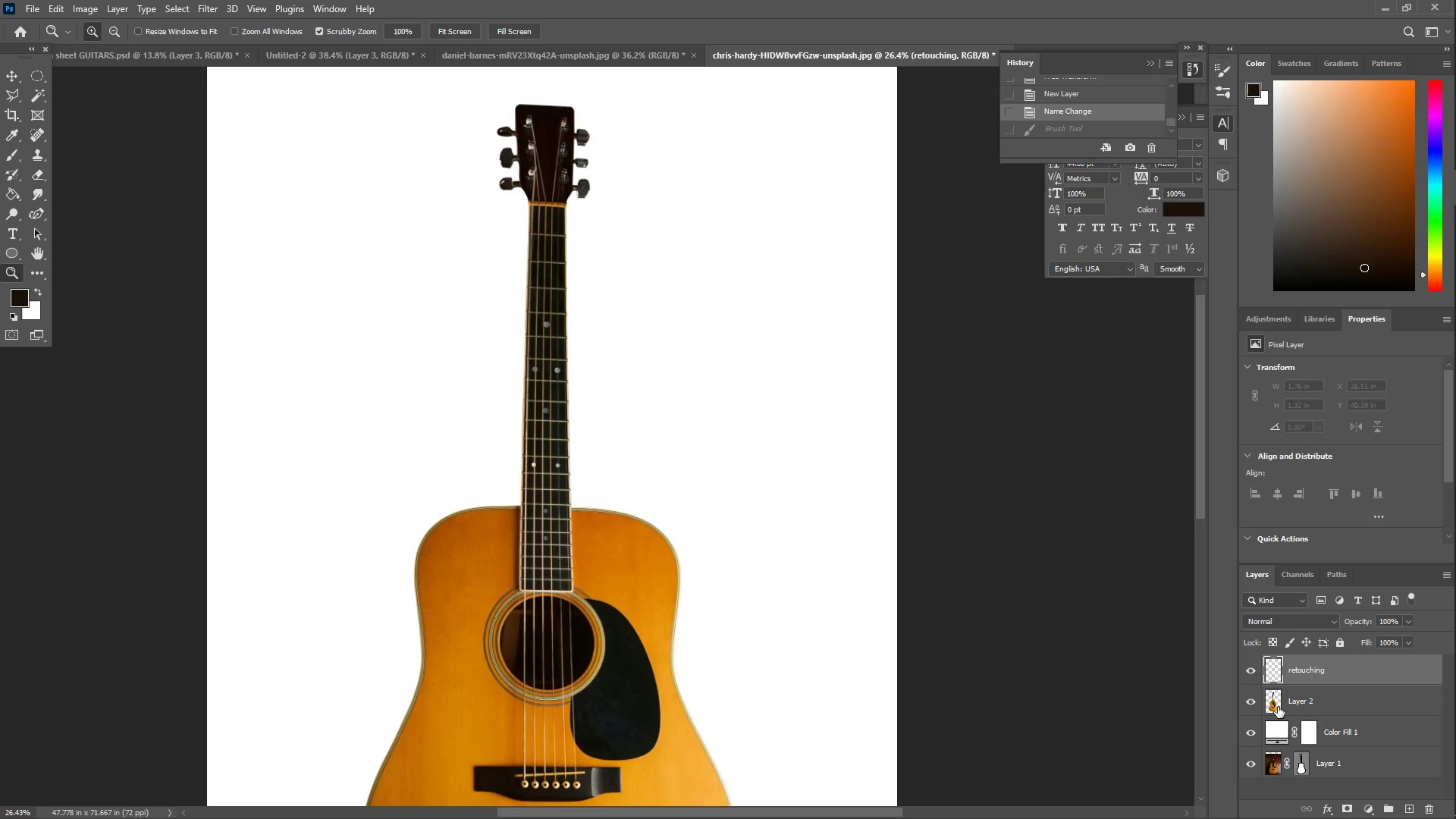 
left_click([1304, 703])
 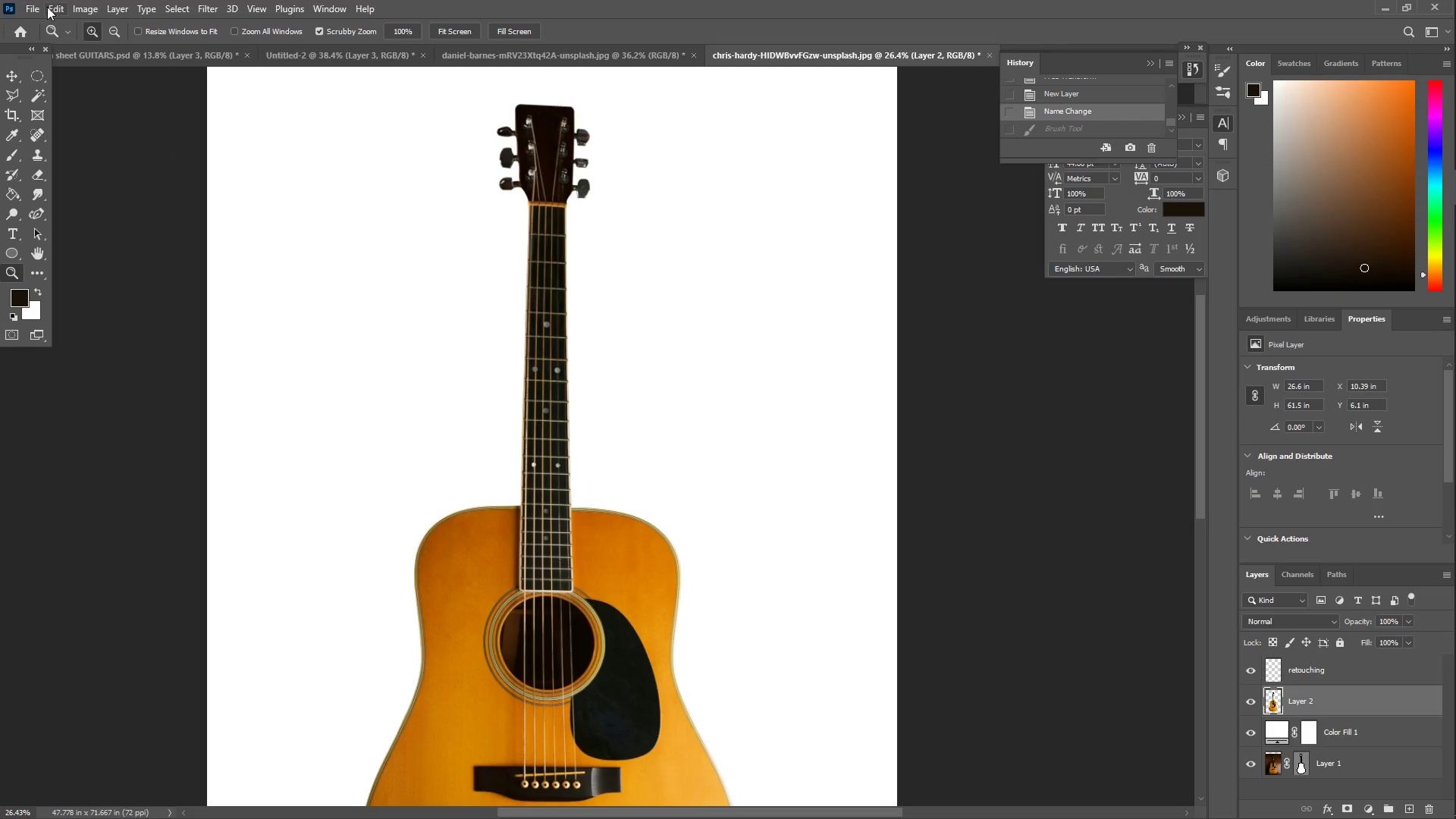 
left_click([77, 11])
 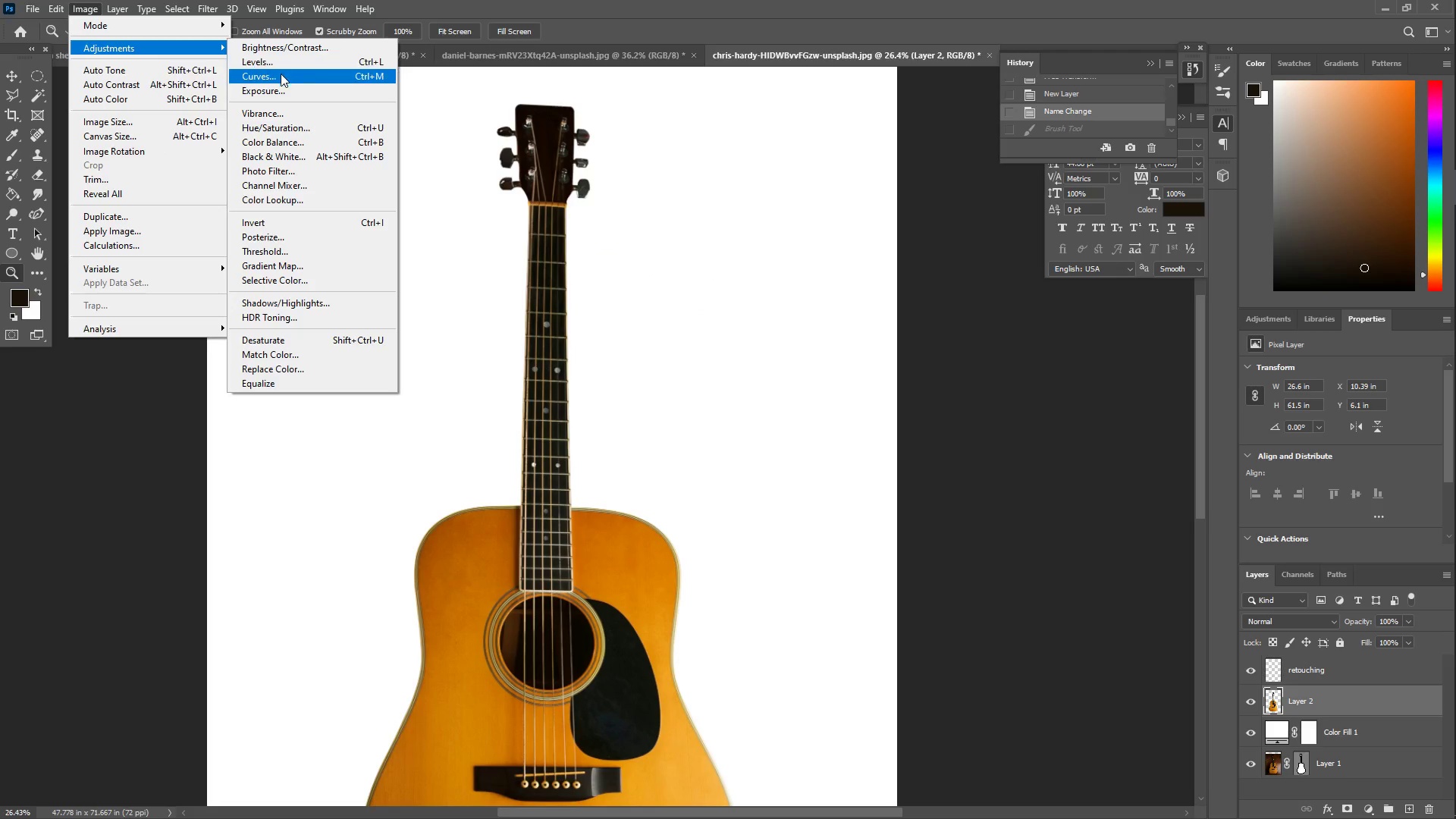 
left_click([281, 84])
 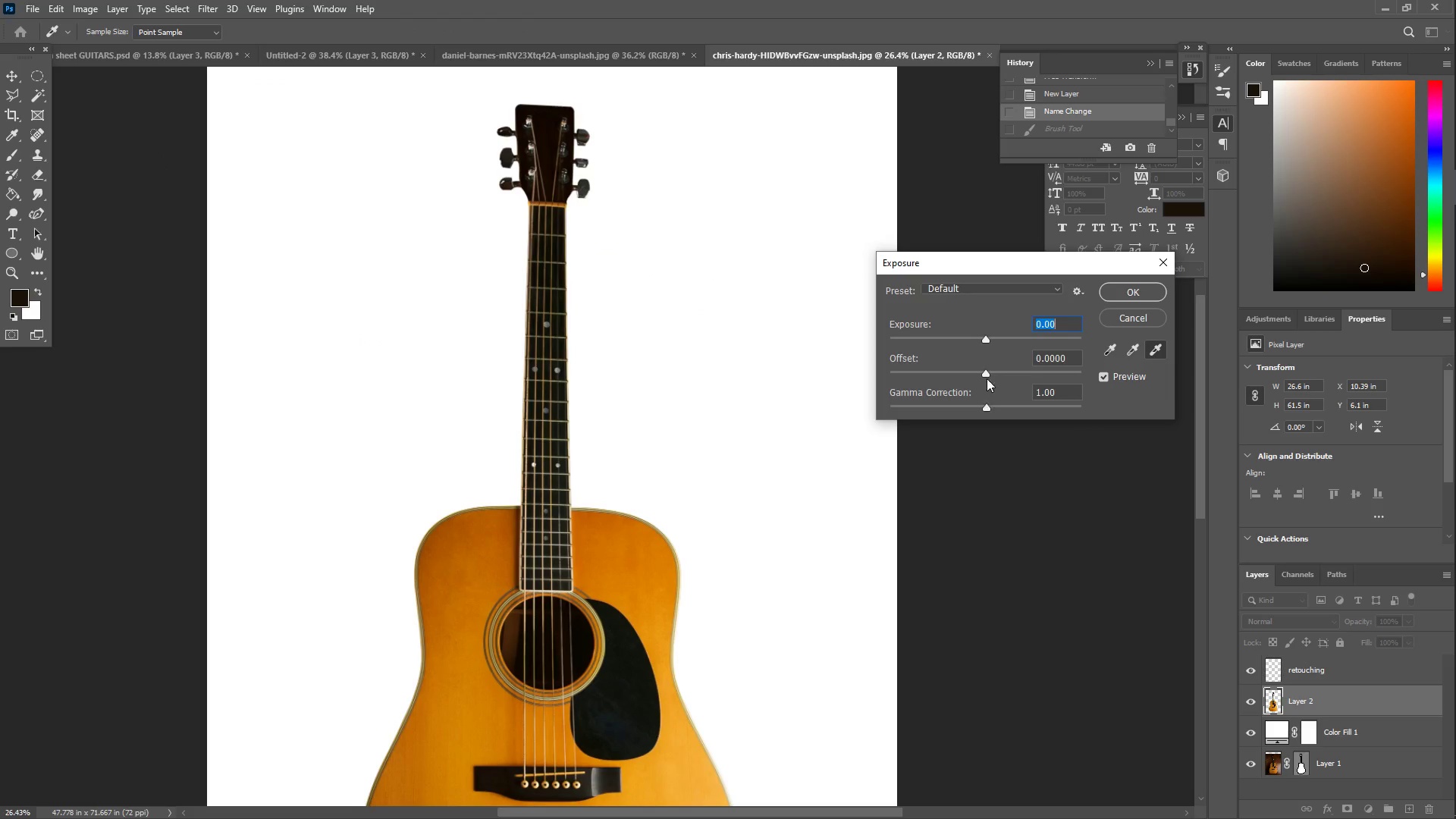 
left_click_drag(start_coordinate=[985, 371], to_coordinate=[979, 375])
 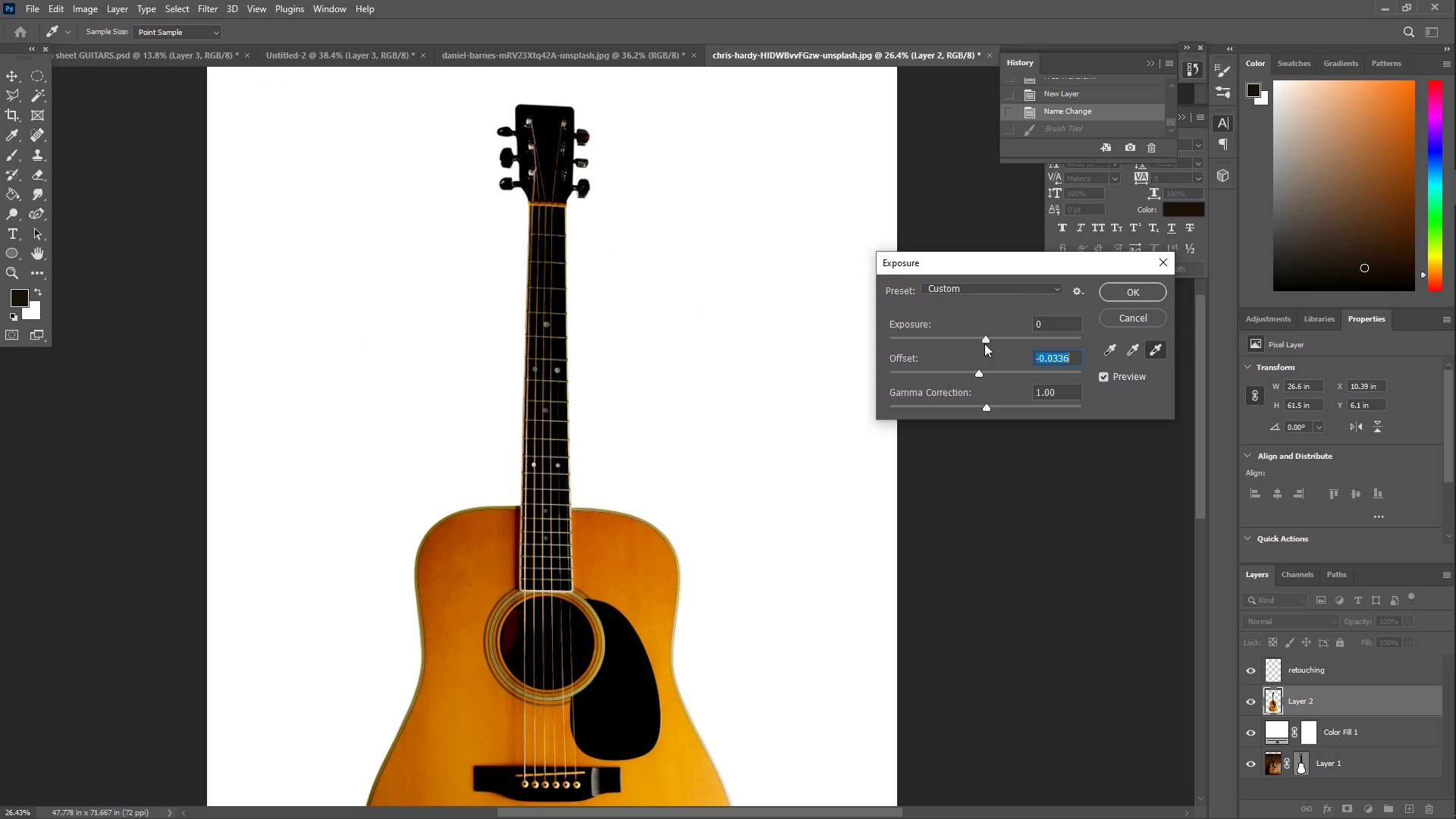 
left_click_drag(start_coordinate=[981, 336], to_coordinate=[1006, 341])
 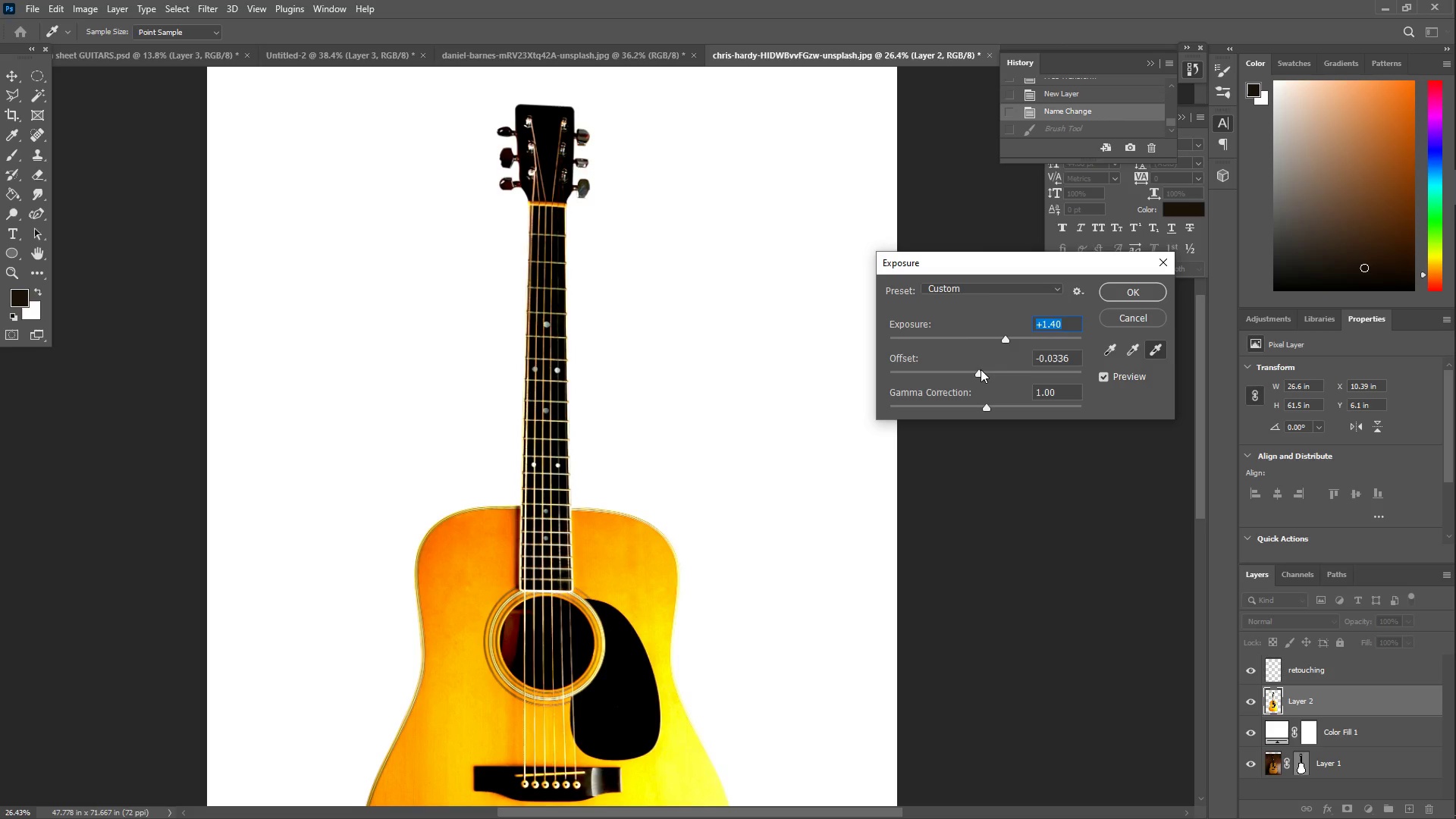 
left_click_drag(start_coordinate=[981, 369], to_coordinate=[975, 374])
 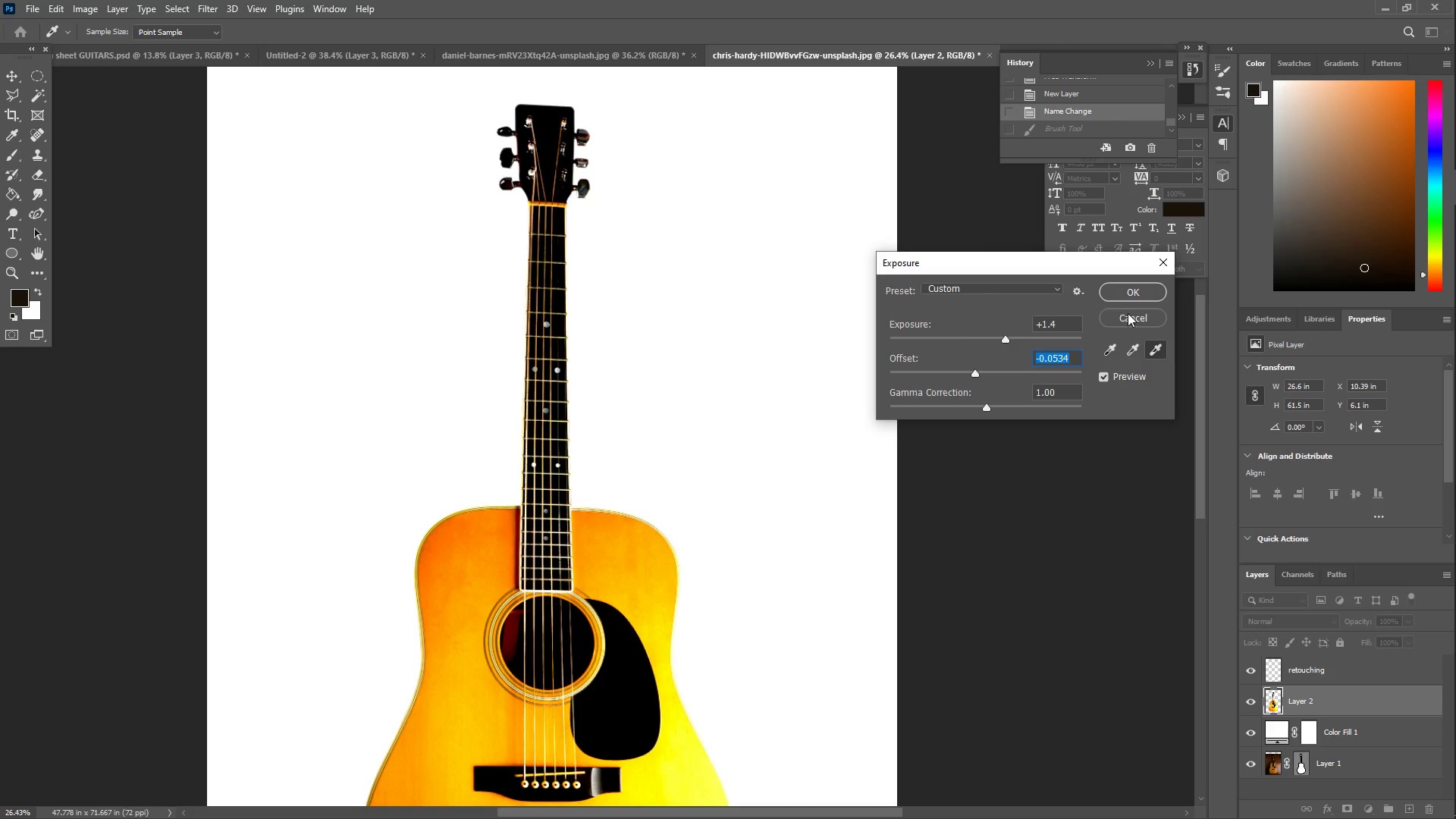 
left_click([1129, 316])
 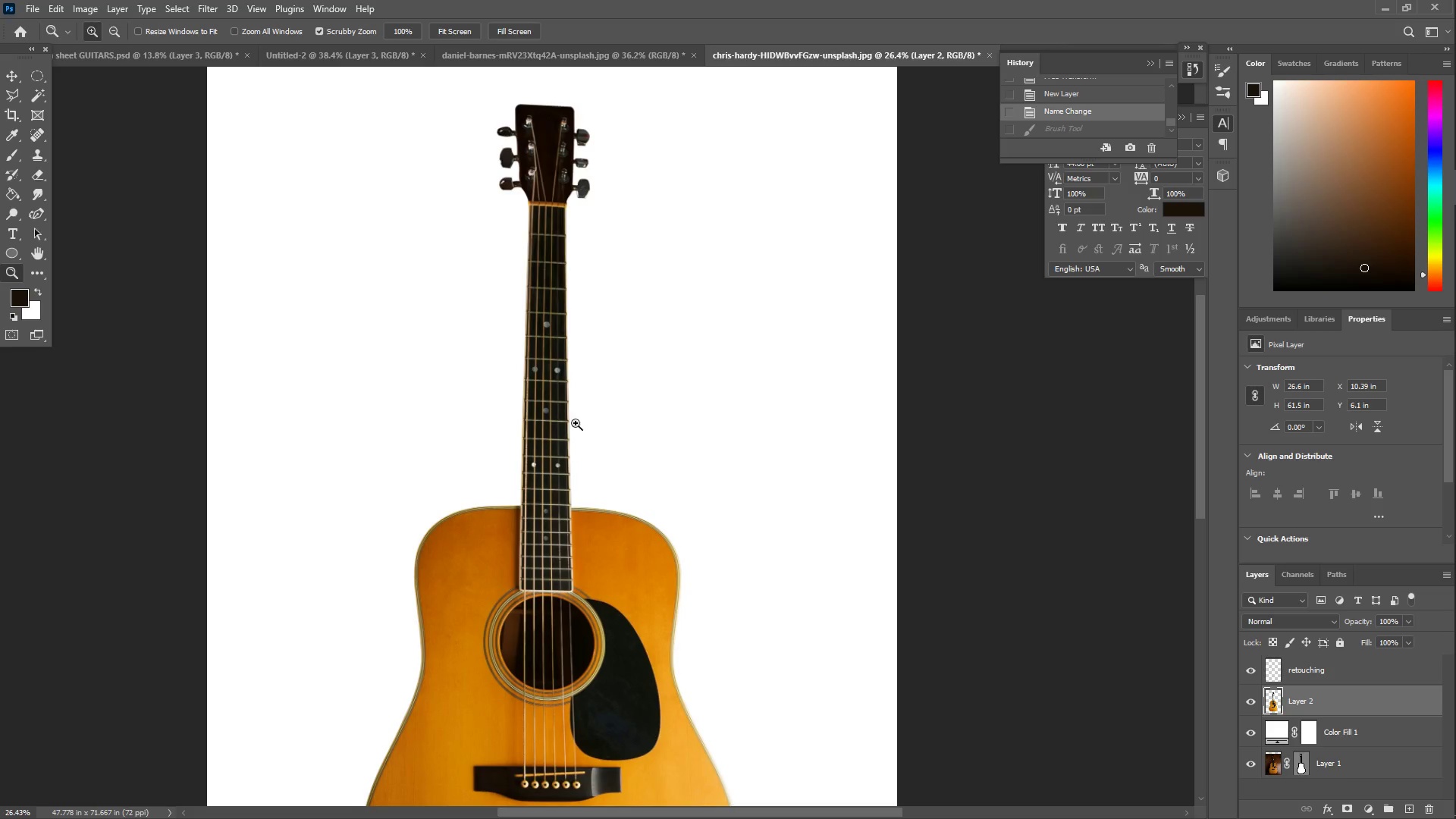 
type(zz)
 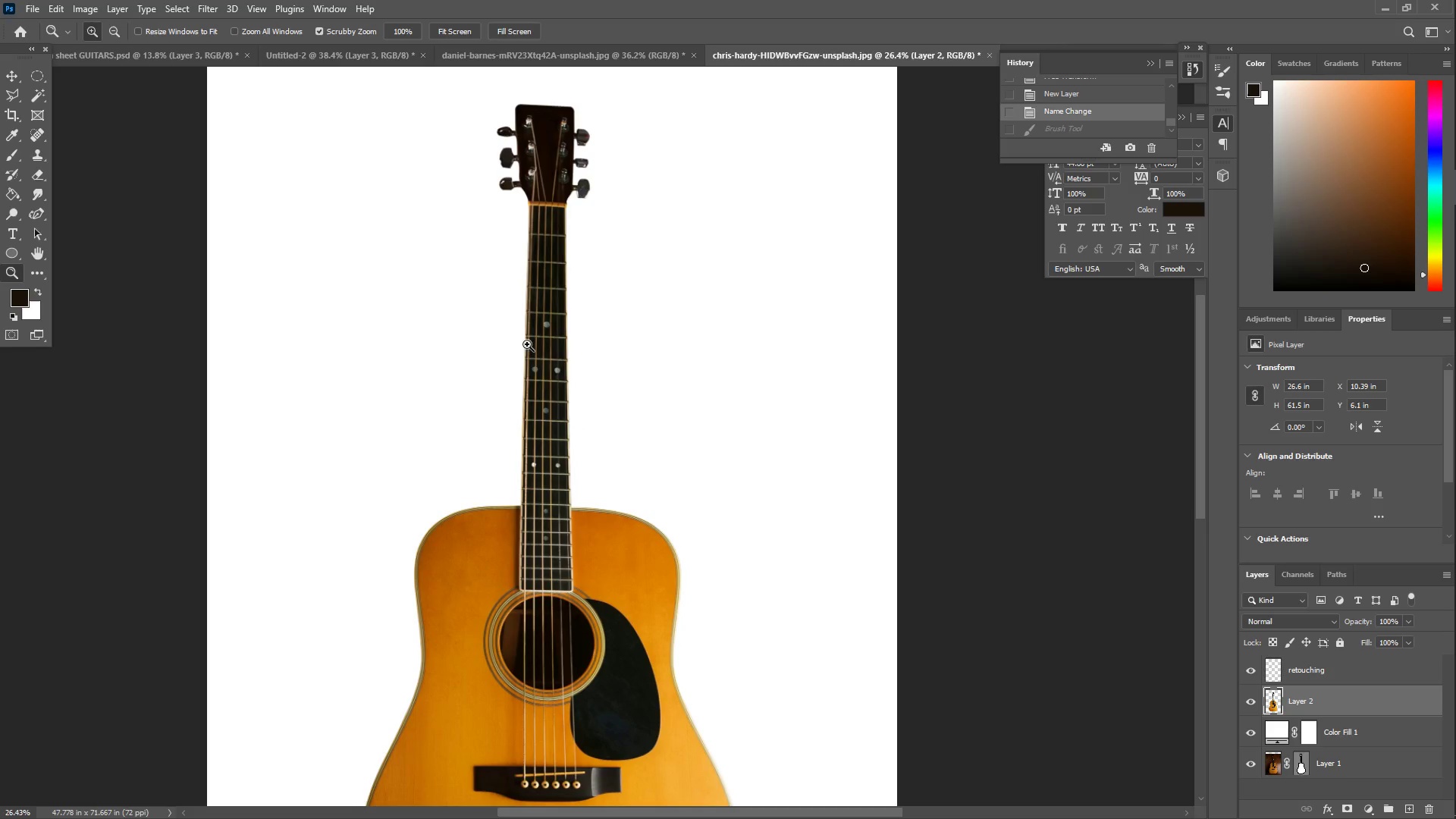 
scroll: coordinate [576, 421], scroll_direction: down, amount: 5.0
 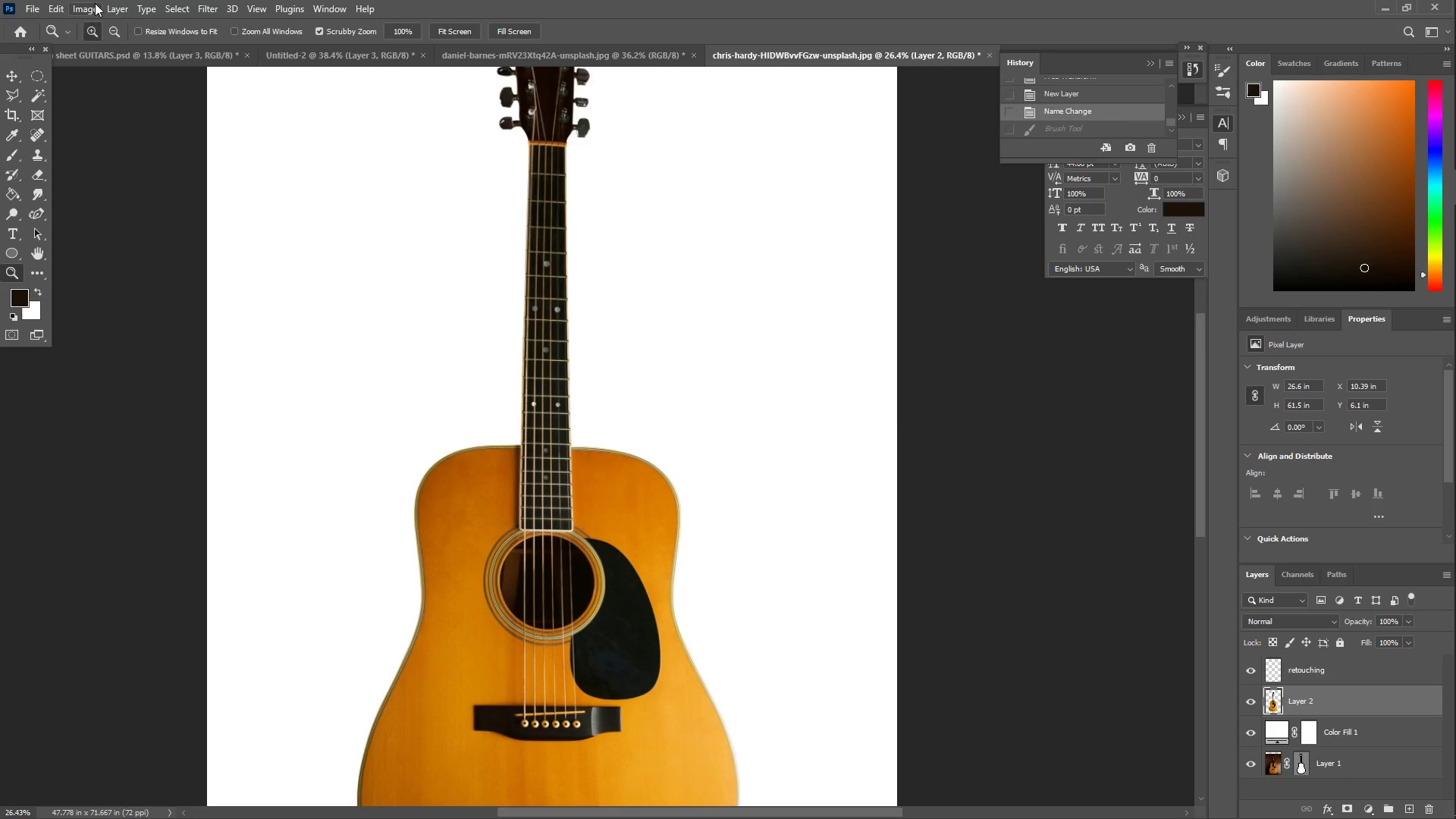 
double_click([117, 48])
 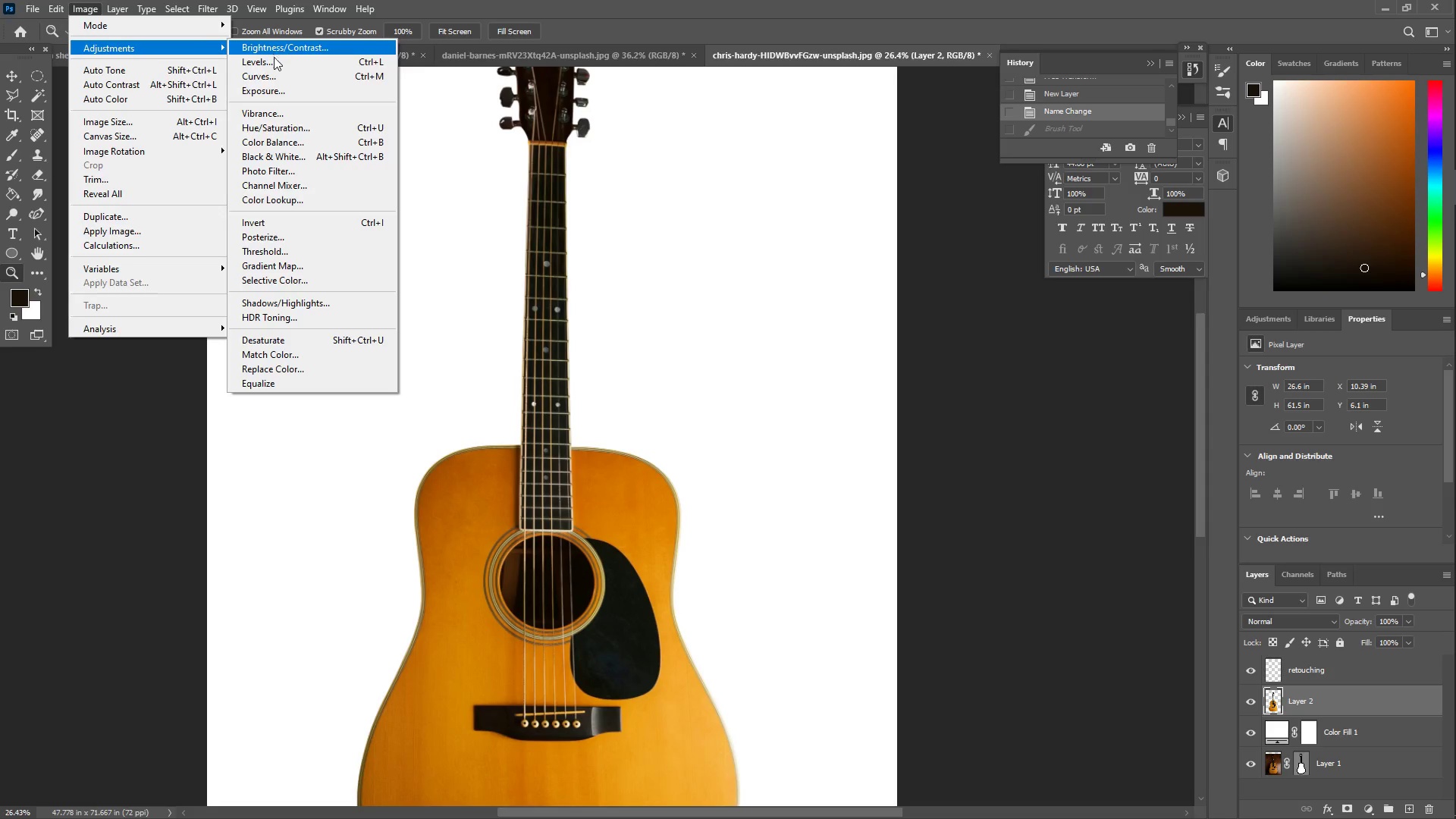 
left_click([274, 89])
 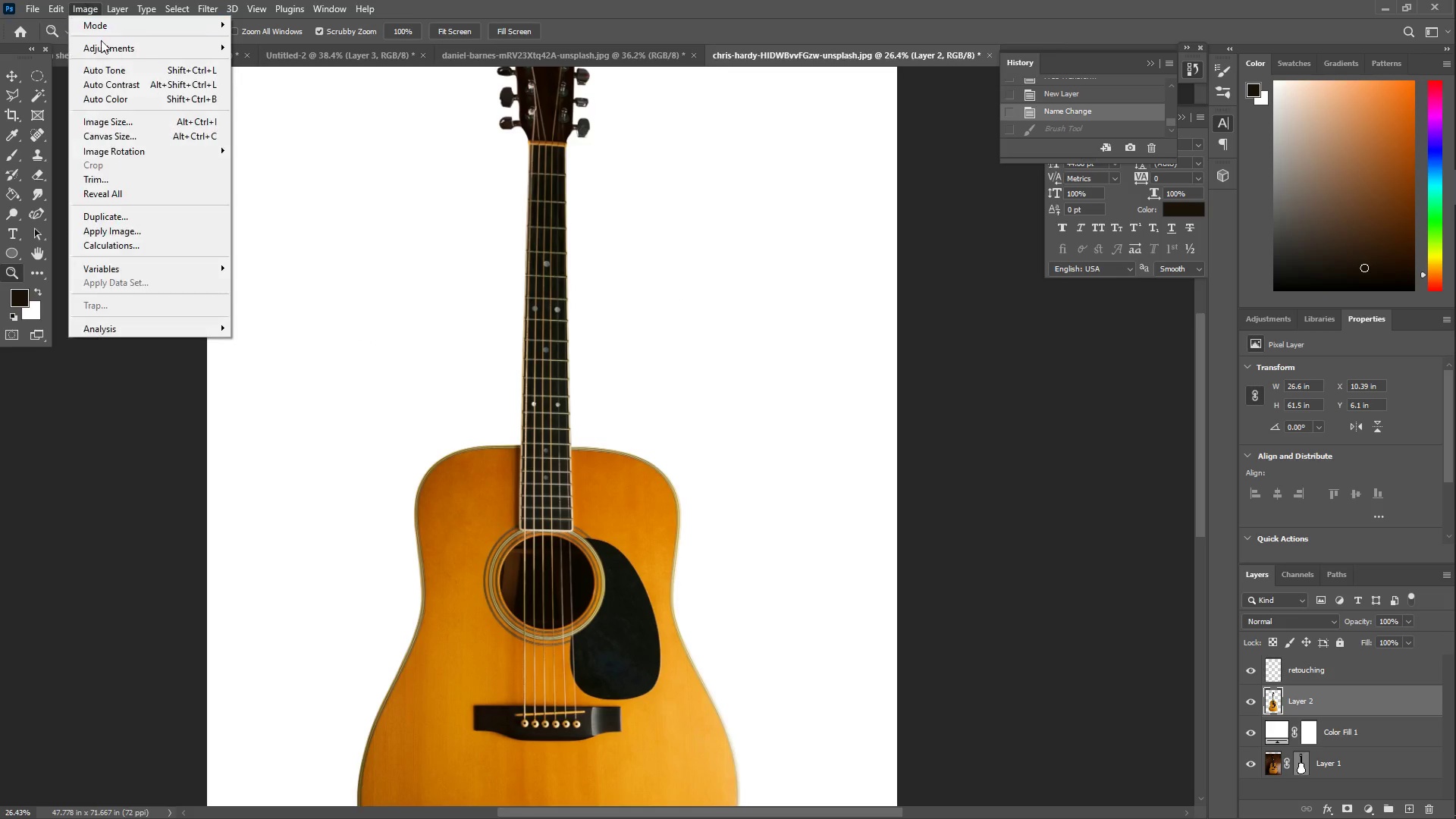 
left_click([259, 110])
 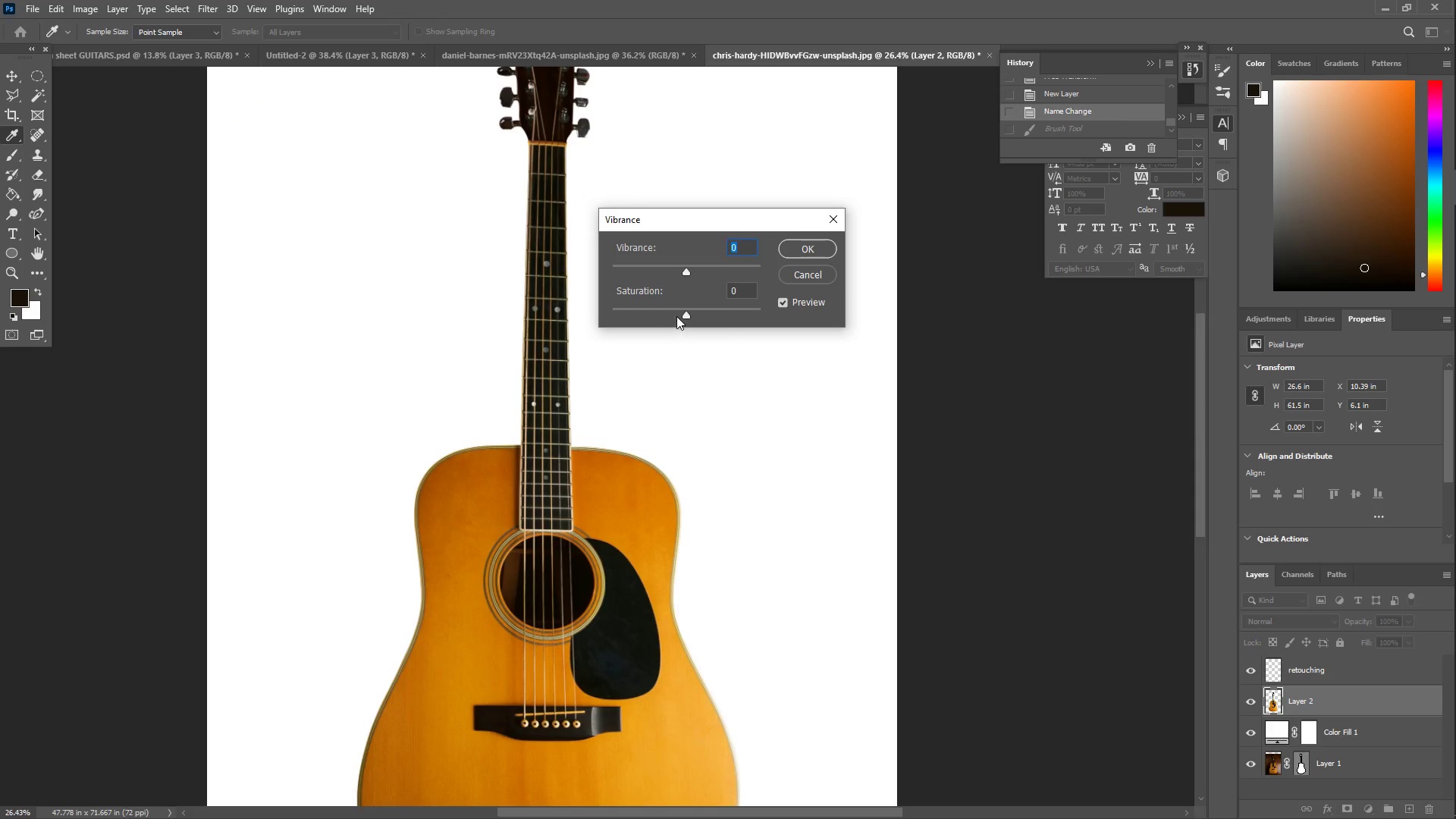 
left_click_drag(start_coordinate=[686, 315], to_coordinate=[679, 309])
 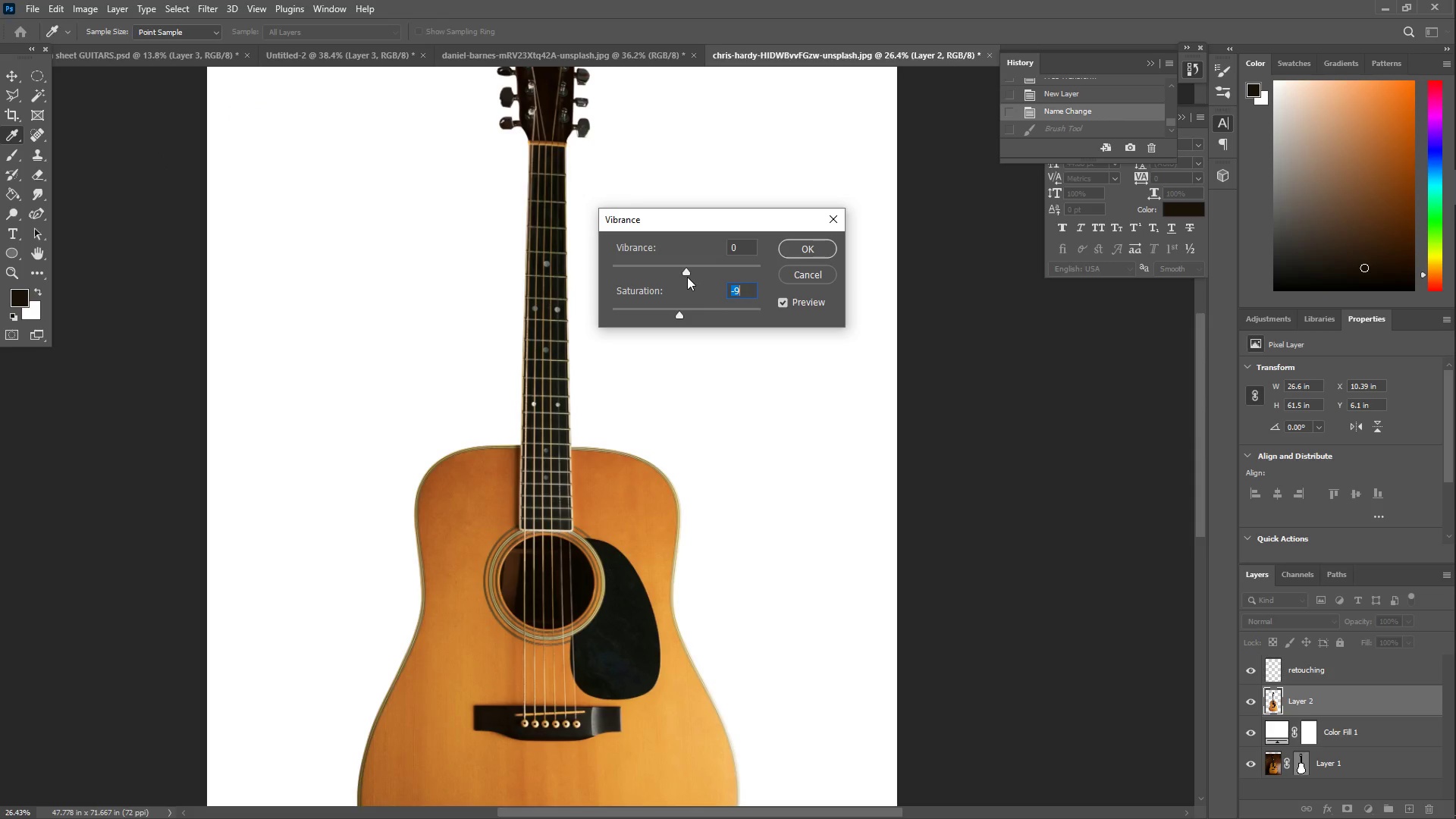 
left_click_drag(start_coordinate=[687, 268], to_coordinate=[717, 270])
 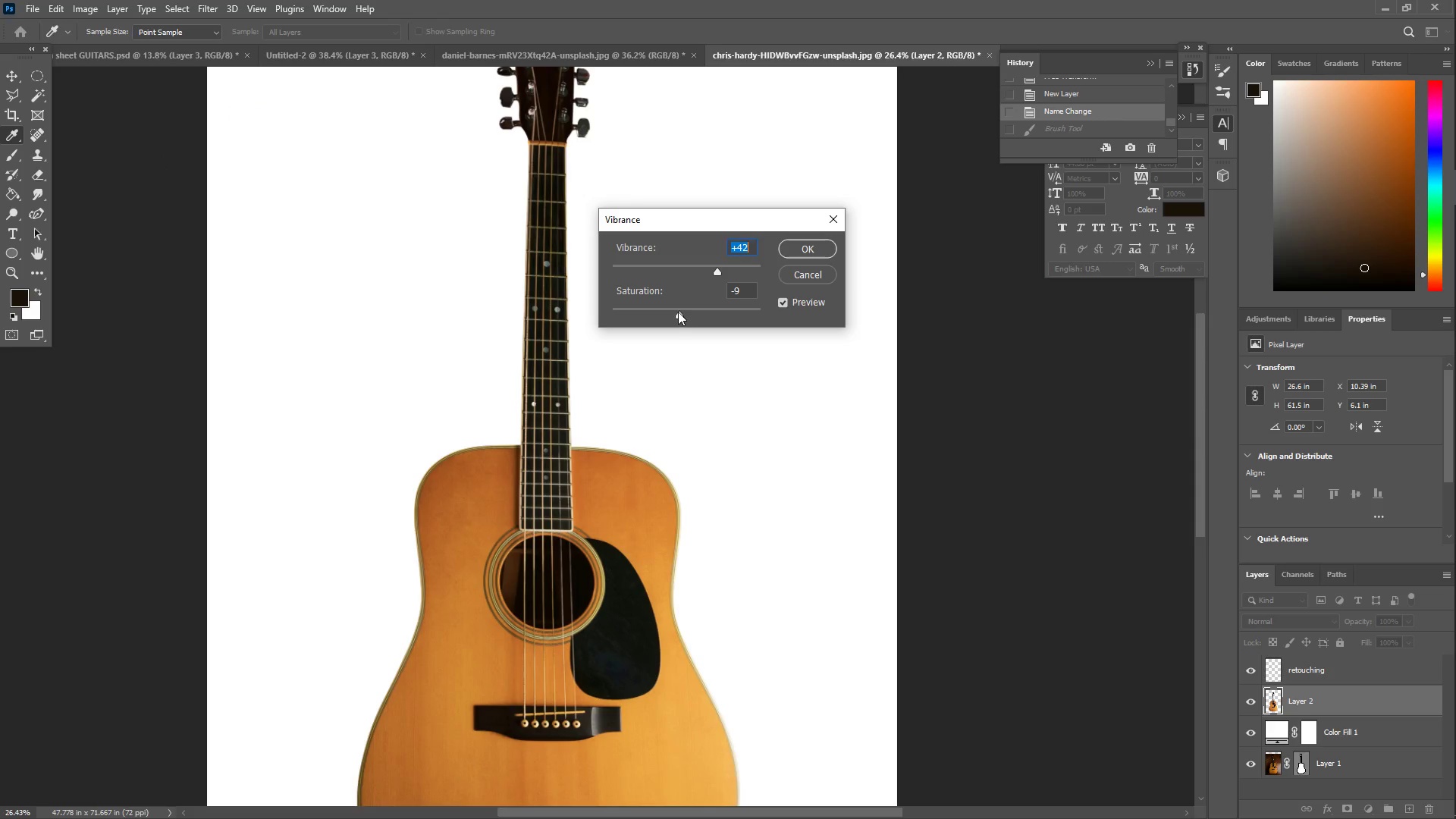 
left_click_drag(start_coordinate=[678, 314], to_coordinate=[688, 317])
 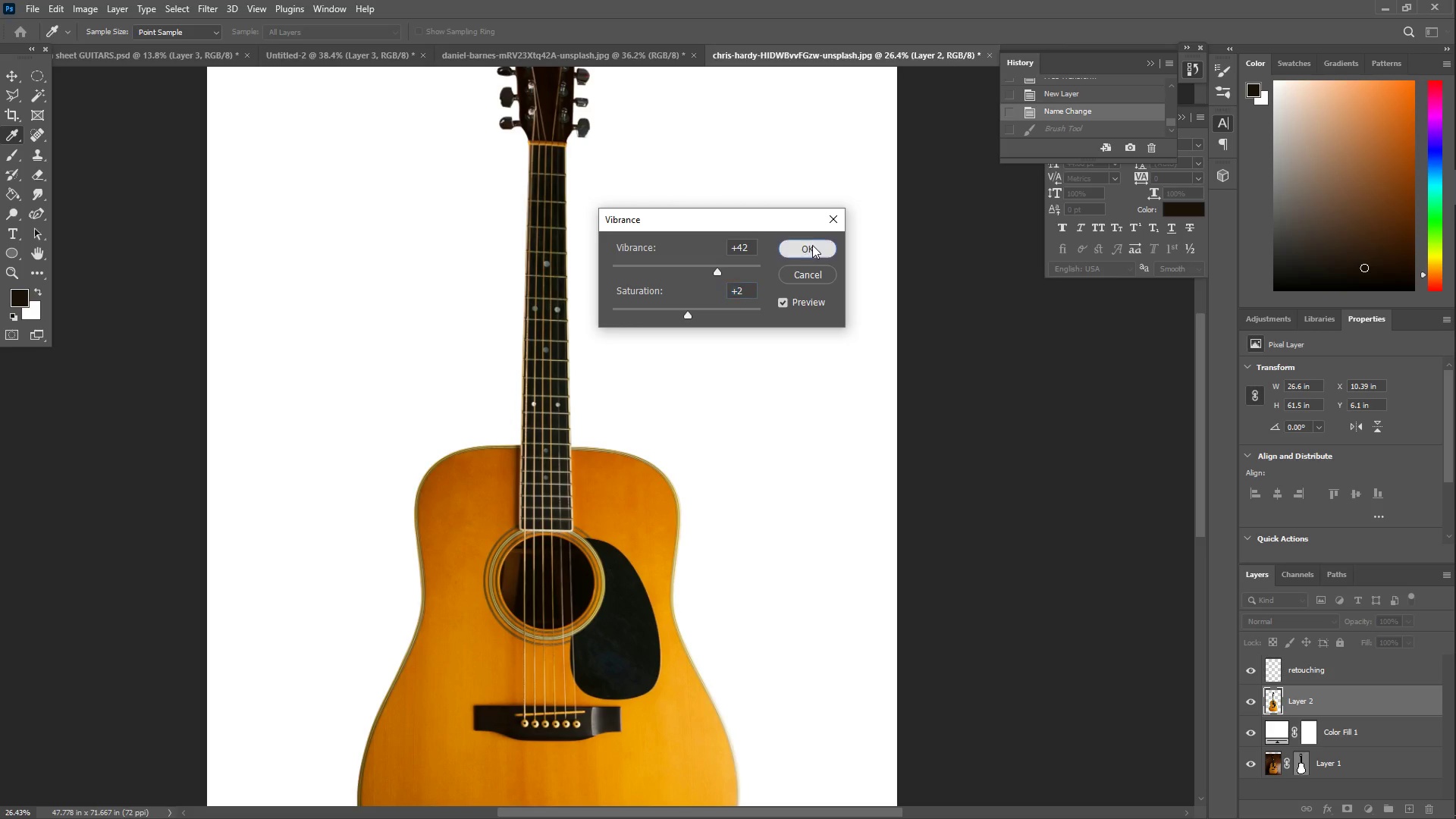 
type(zz)
 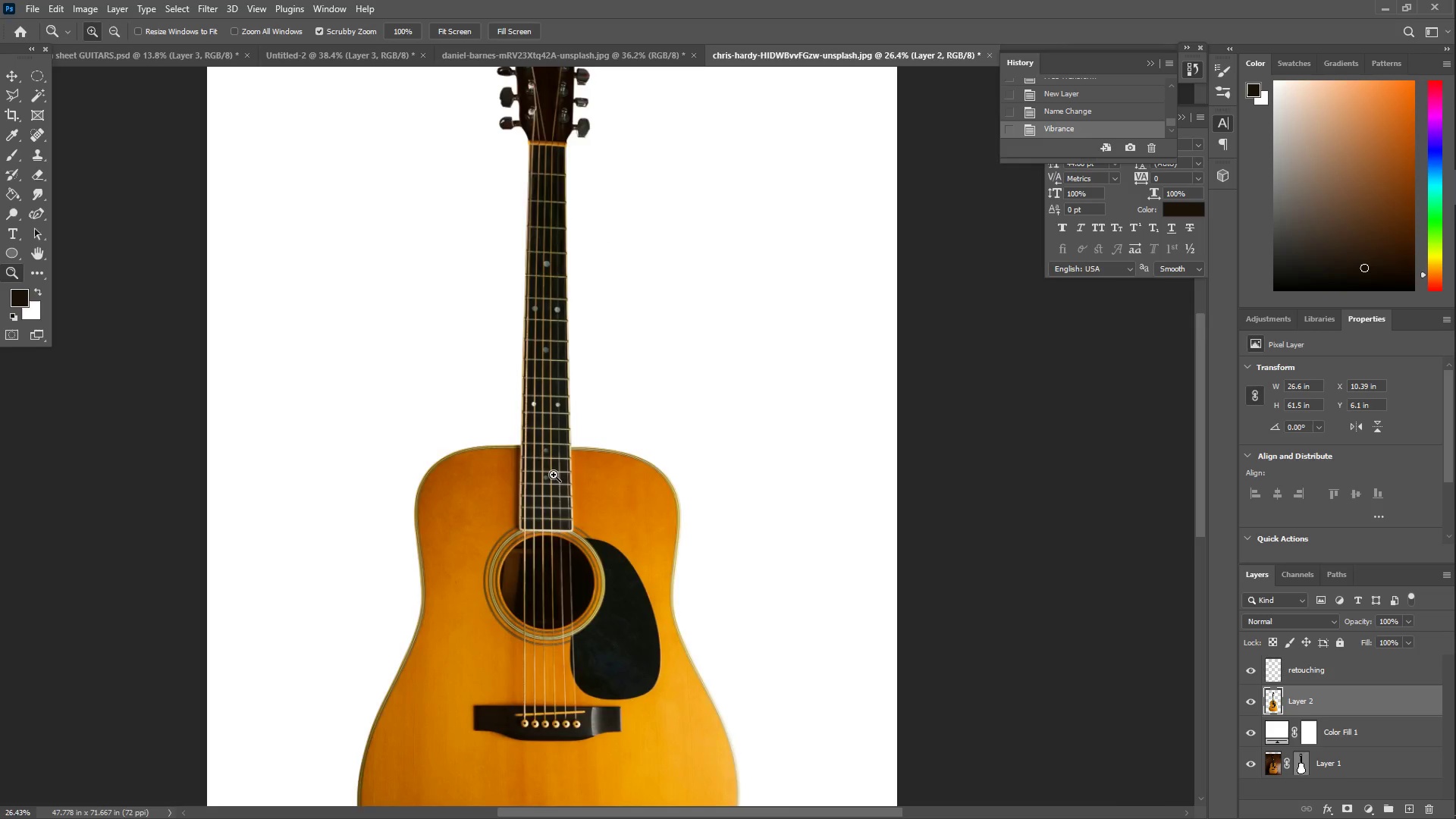 
left_click_drag(start_coordinate=[558, 475], to_coordinate=[596, 421])
 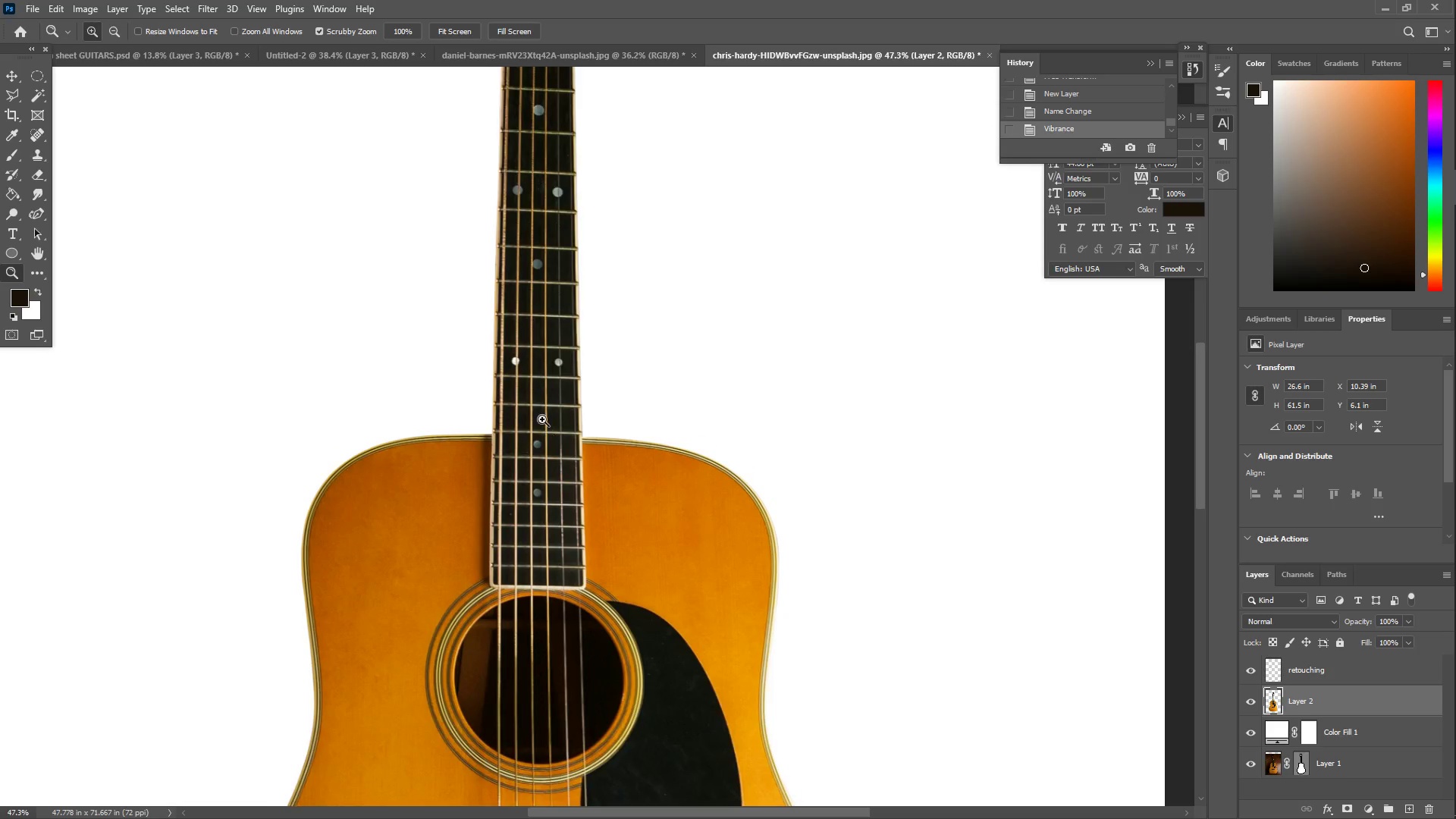 
left_click_drag(start_coordinate=[683, 524], to_coordinate=[718, 512])
 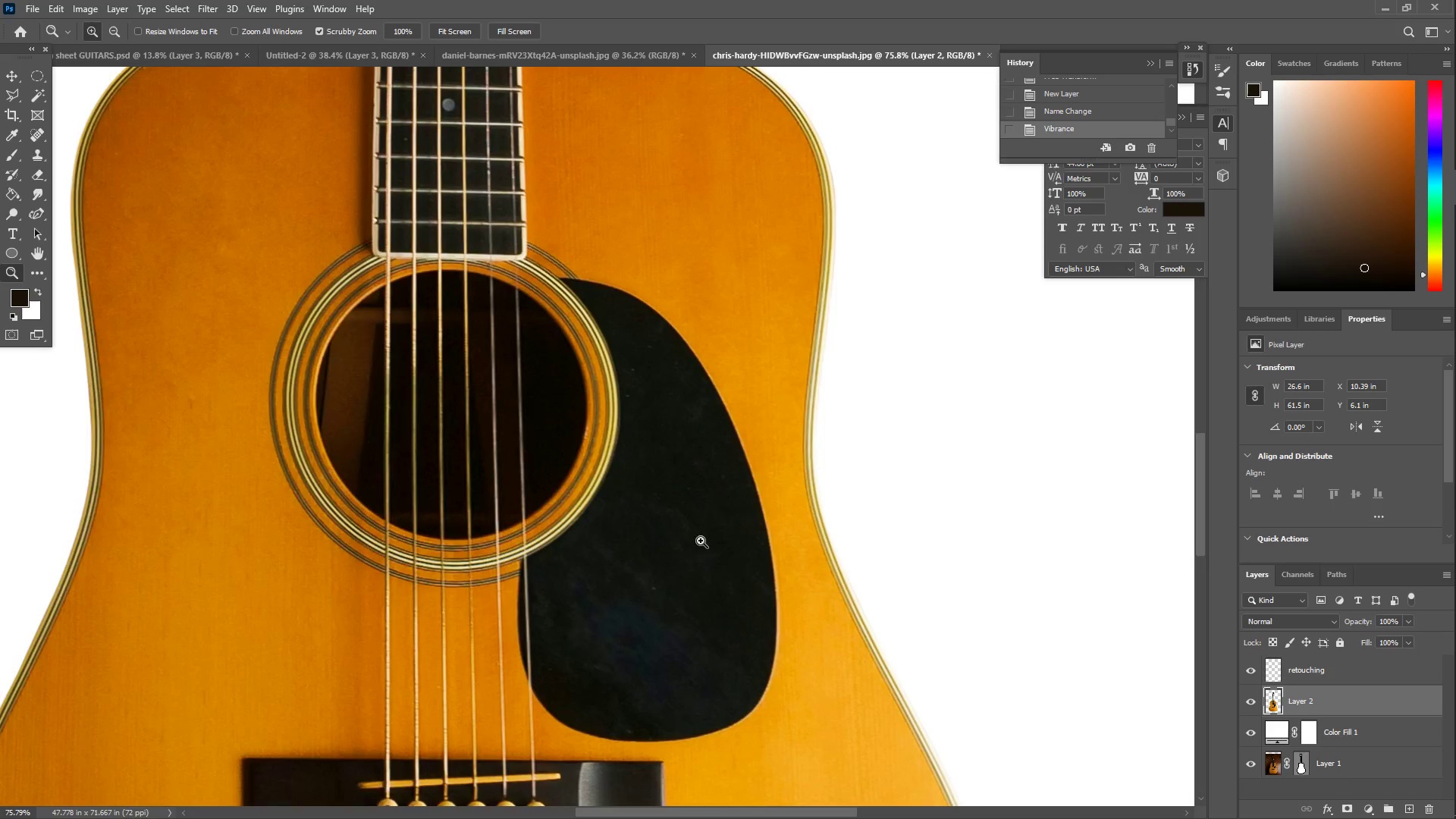 
scroll: coordinate [628, 547], scroll_direction: down, amount: 18.0
 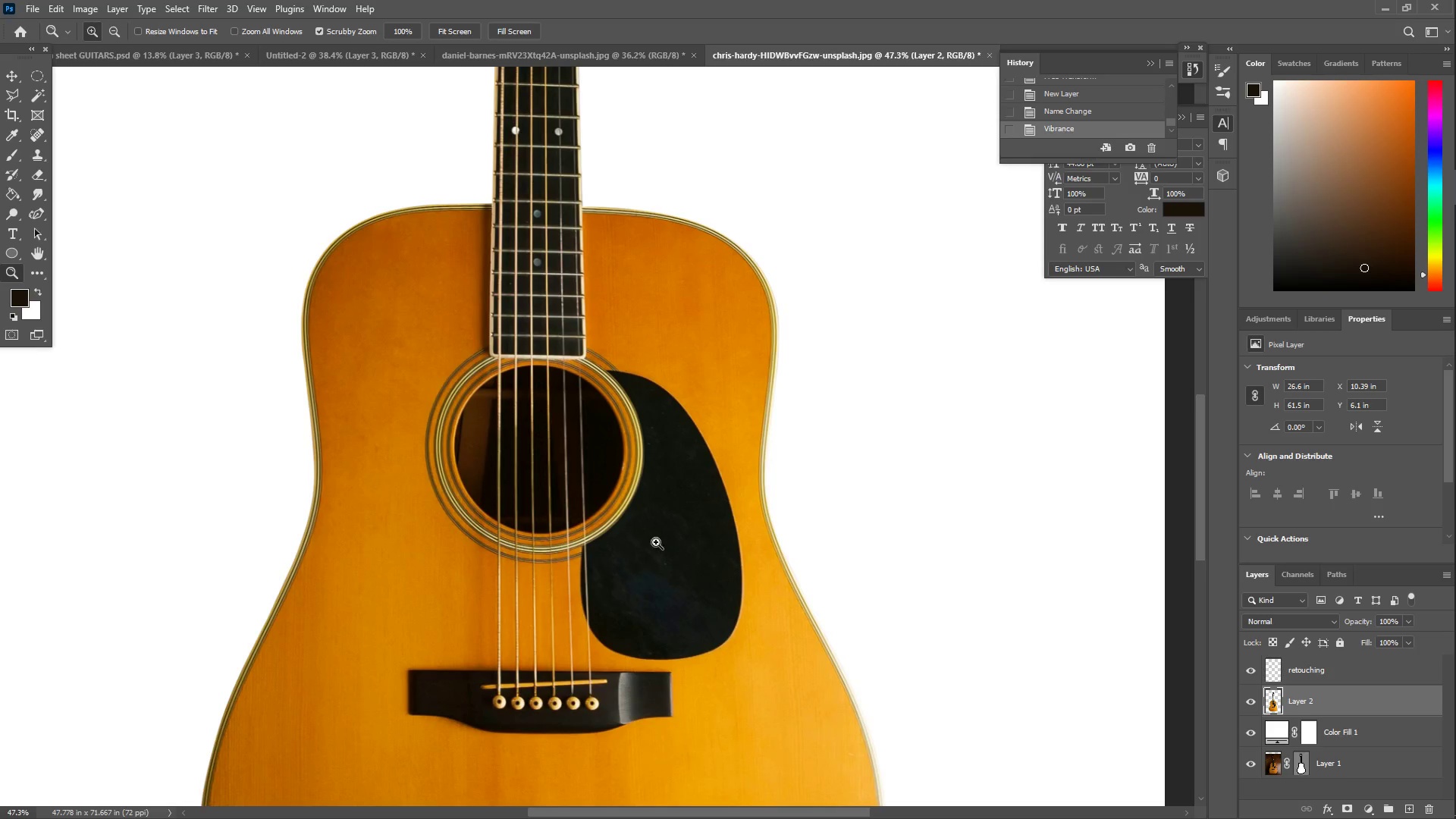 
left_click_drag(start_coordinate=[683, 532], to_coordinate=[700, 532])
 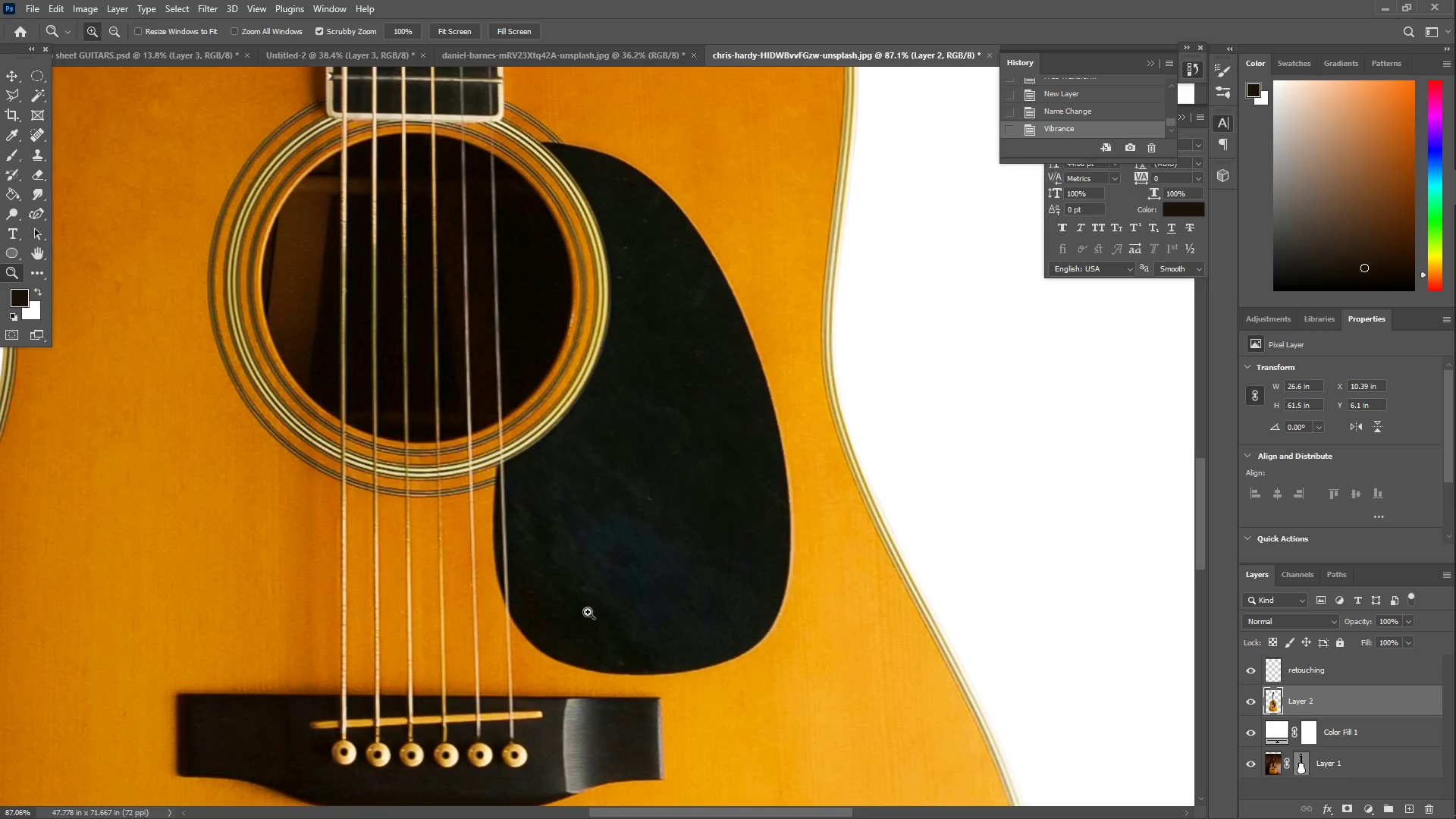 
scroll: coordinate [686, 554], scroll_direction: down, amount: 7.0
 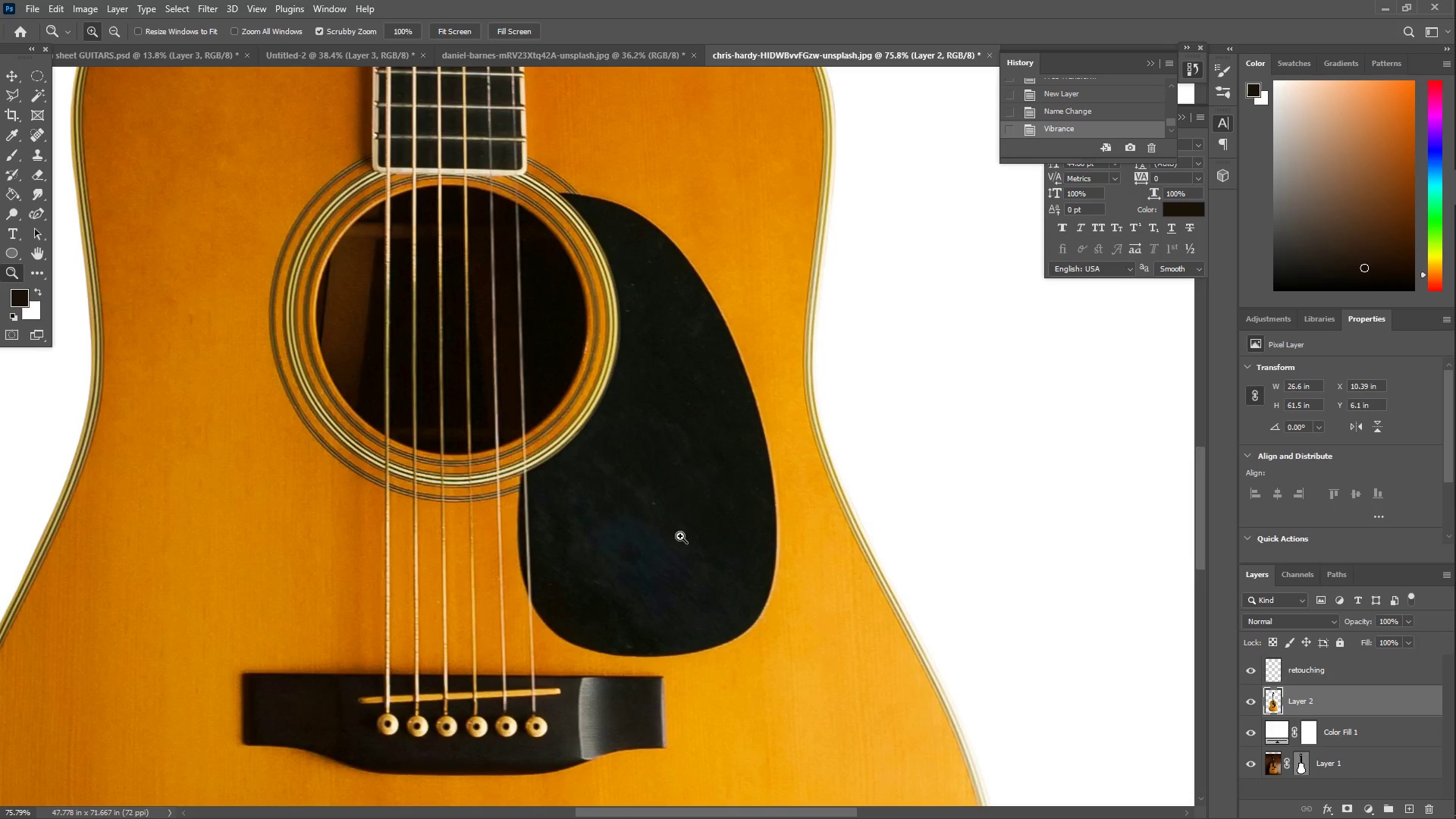 
left_click_drag(start_coordinate=[588, 614], to_coordinate=[619, 585])
 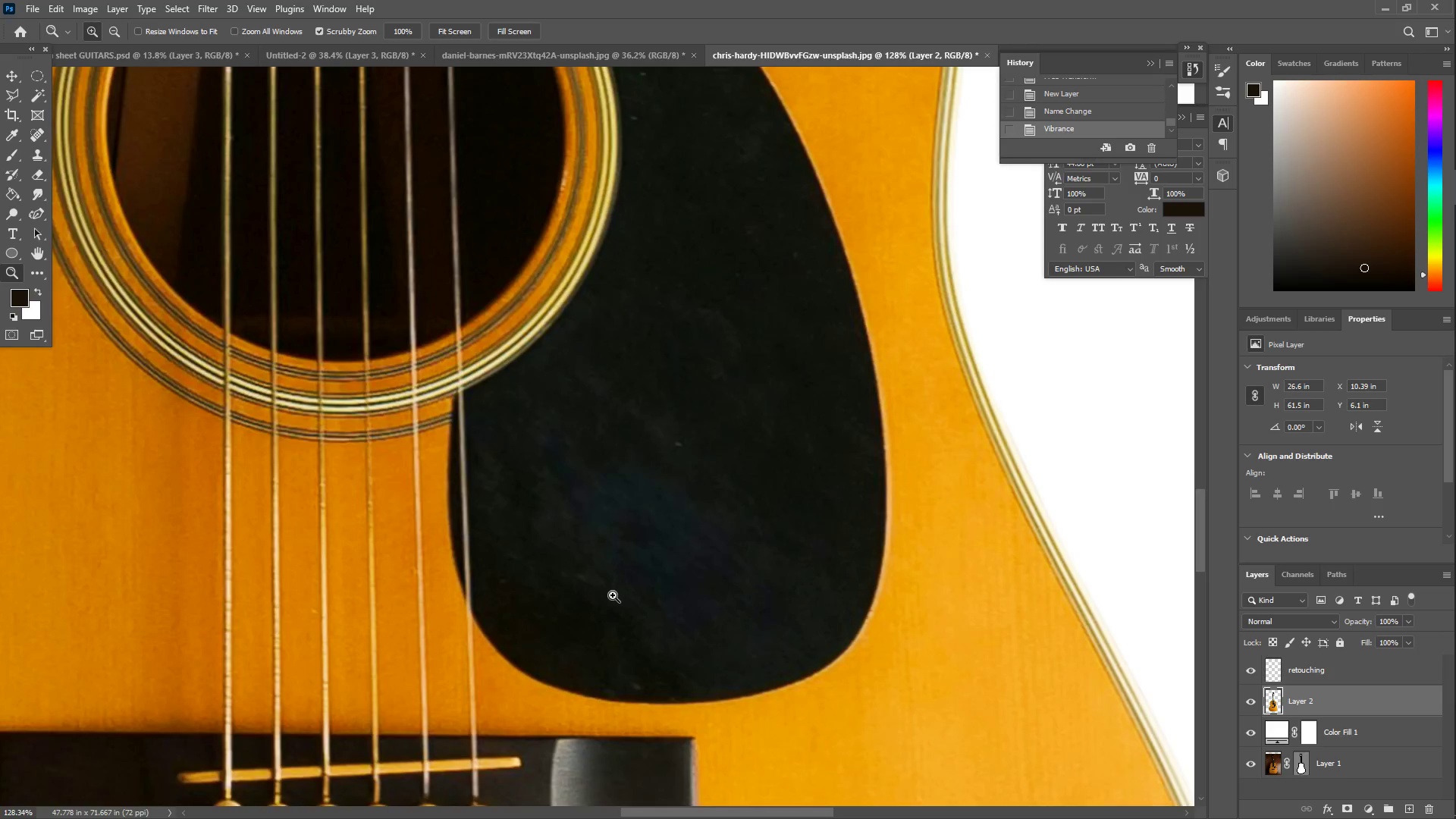 
scroll: coordinate [594, 592], scroll_direction: down, amount: 10.0
 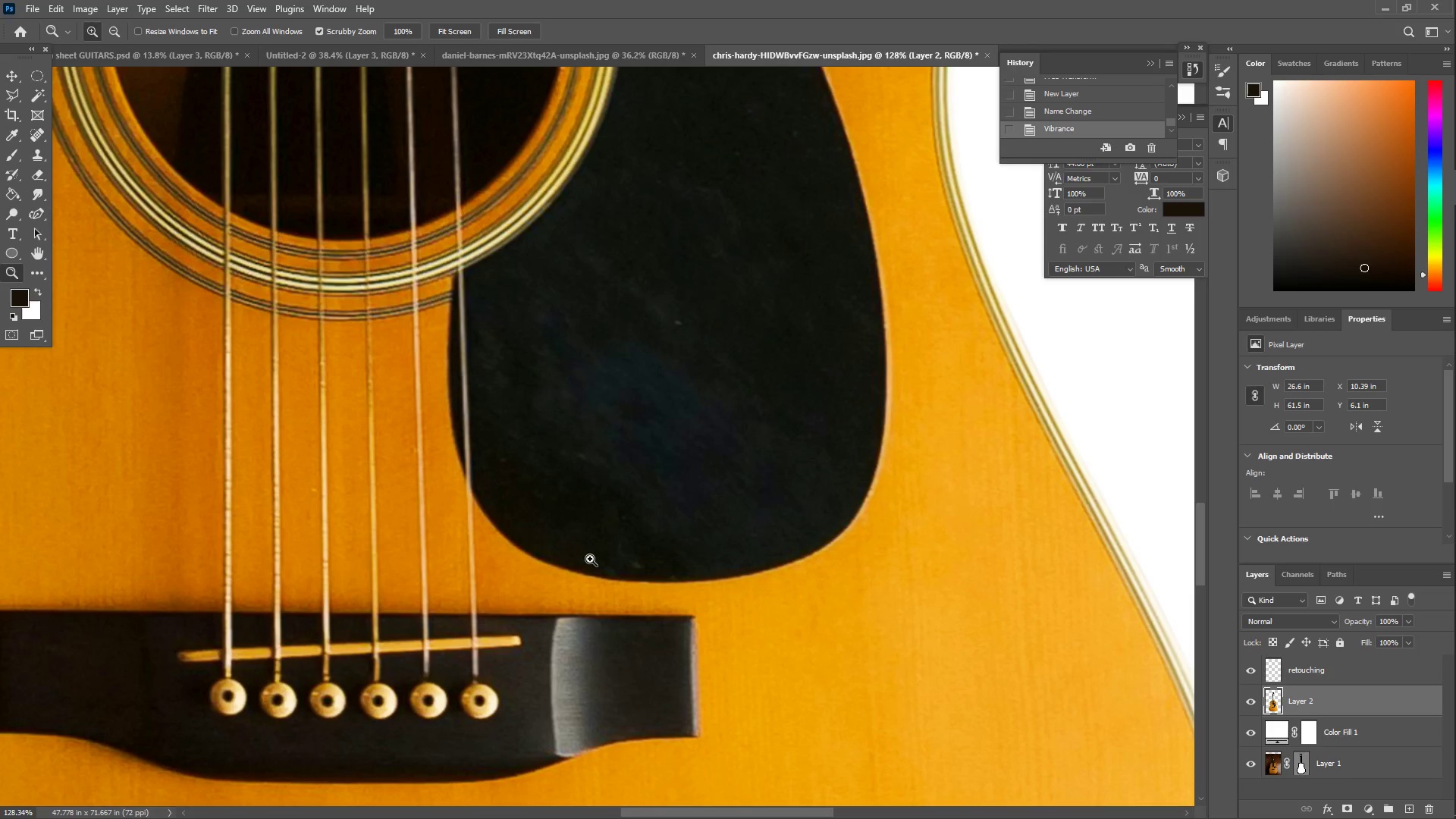 
type(ii)
 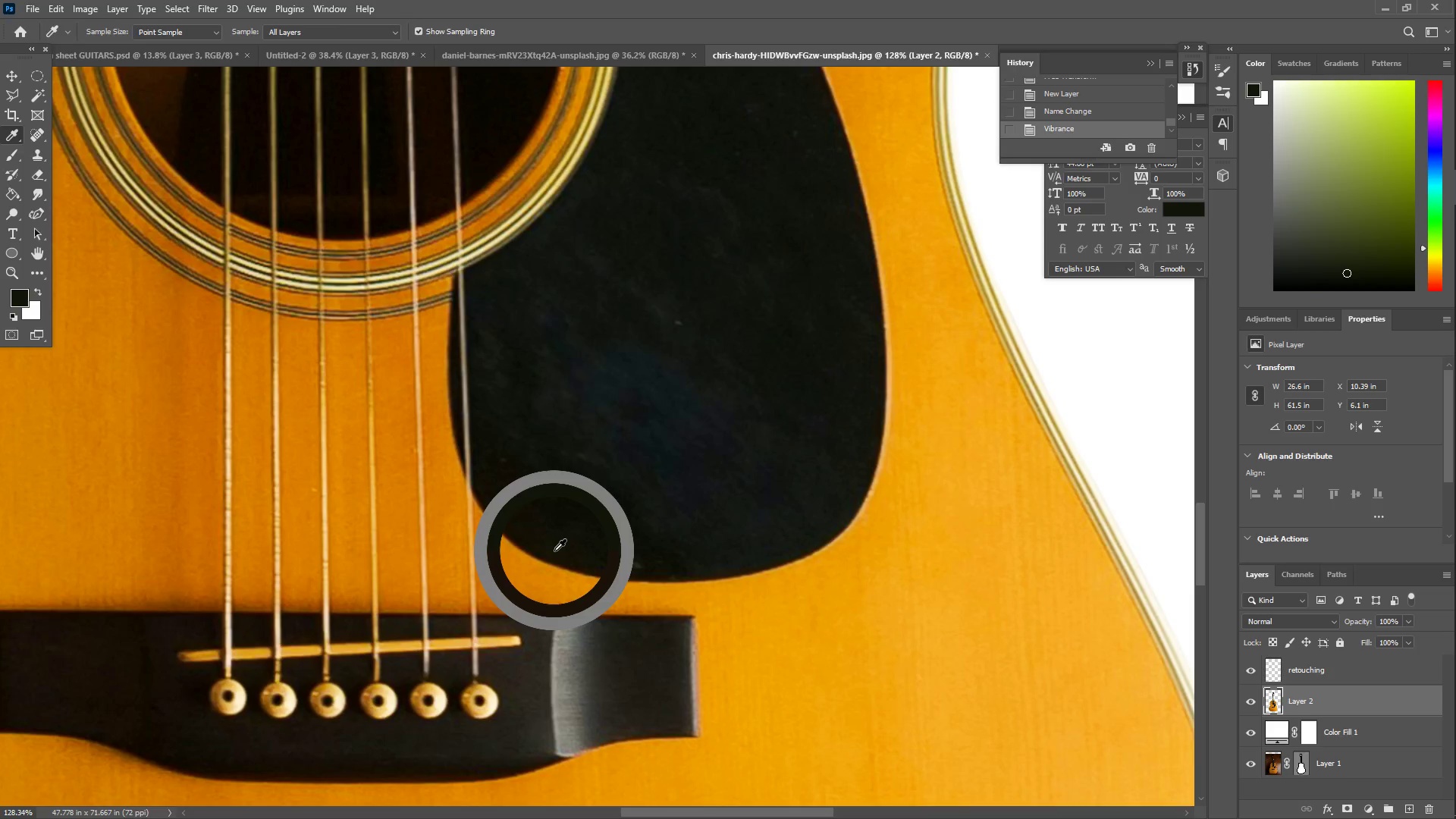 
key(B)
 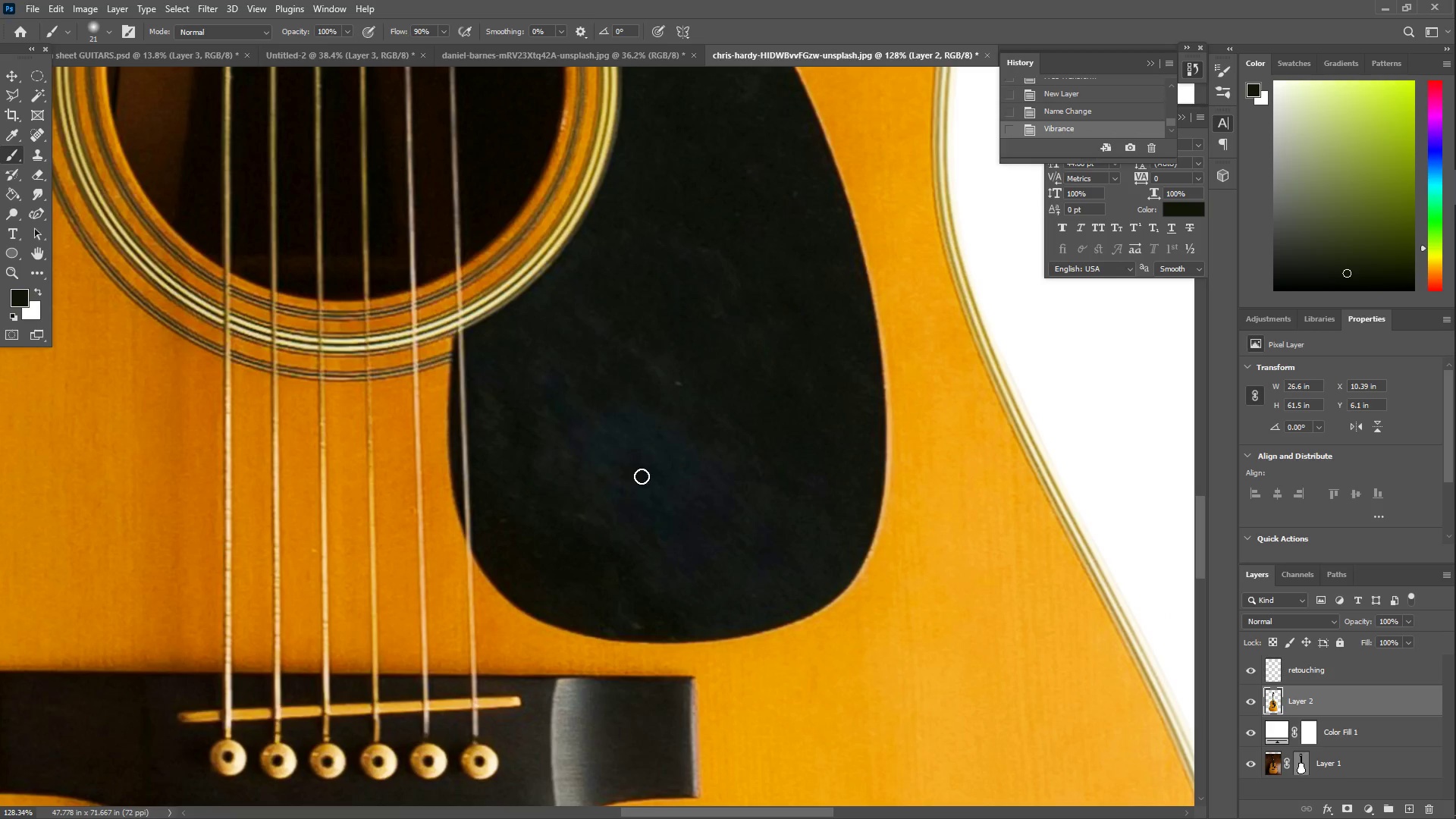 
scroll: coordinate [639, 472], scroll_direction: up, amount: 8.0
 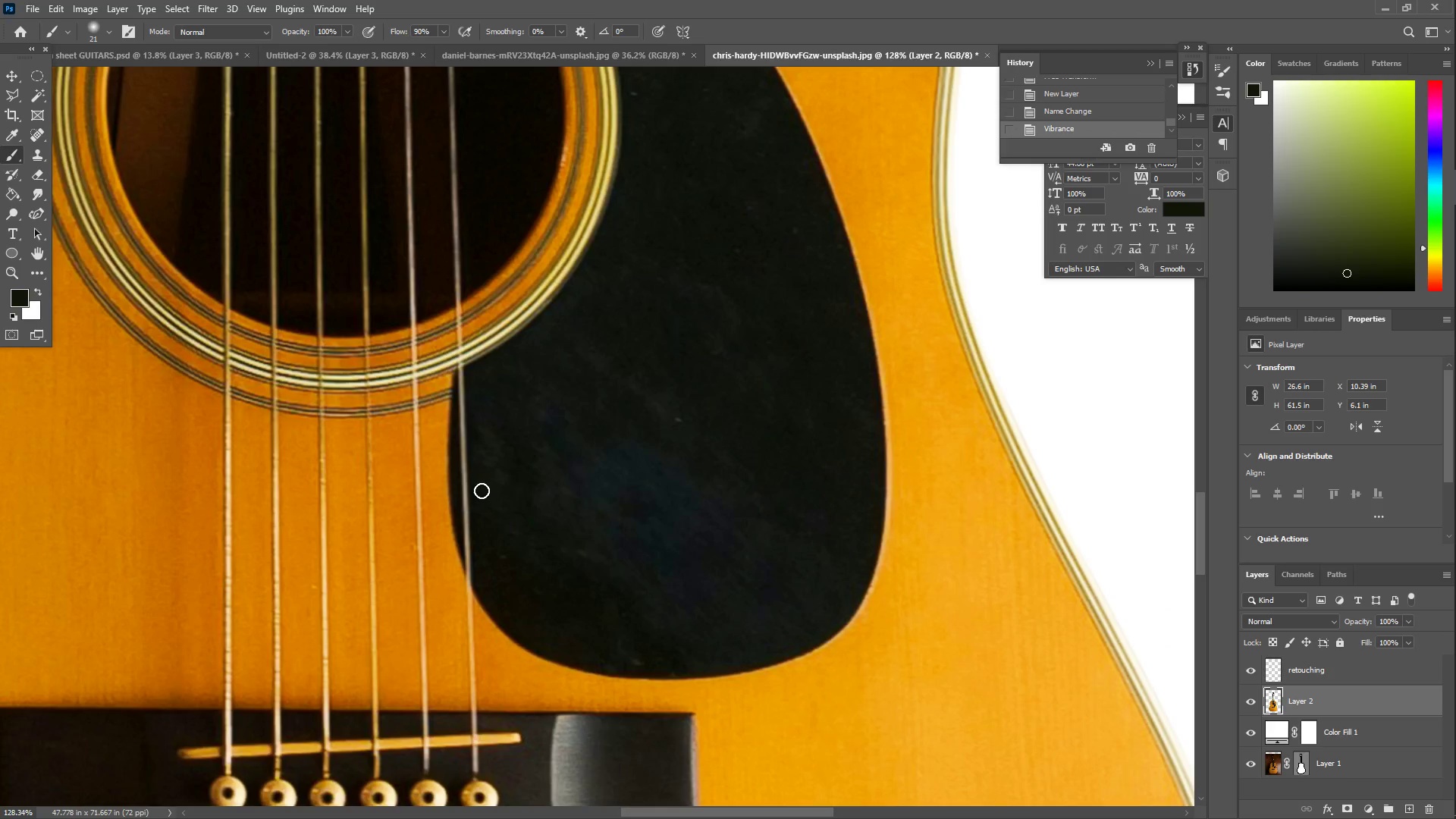 
key(I)
 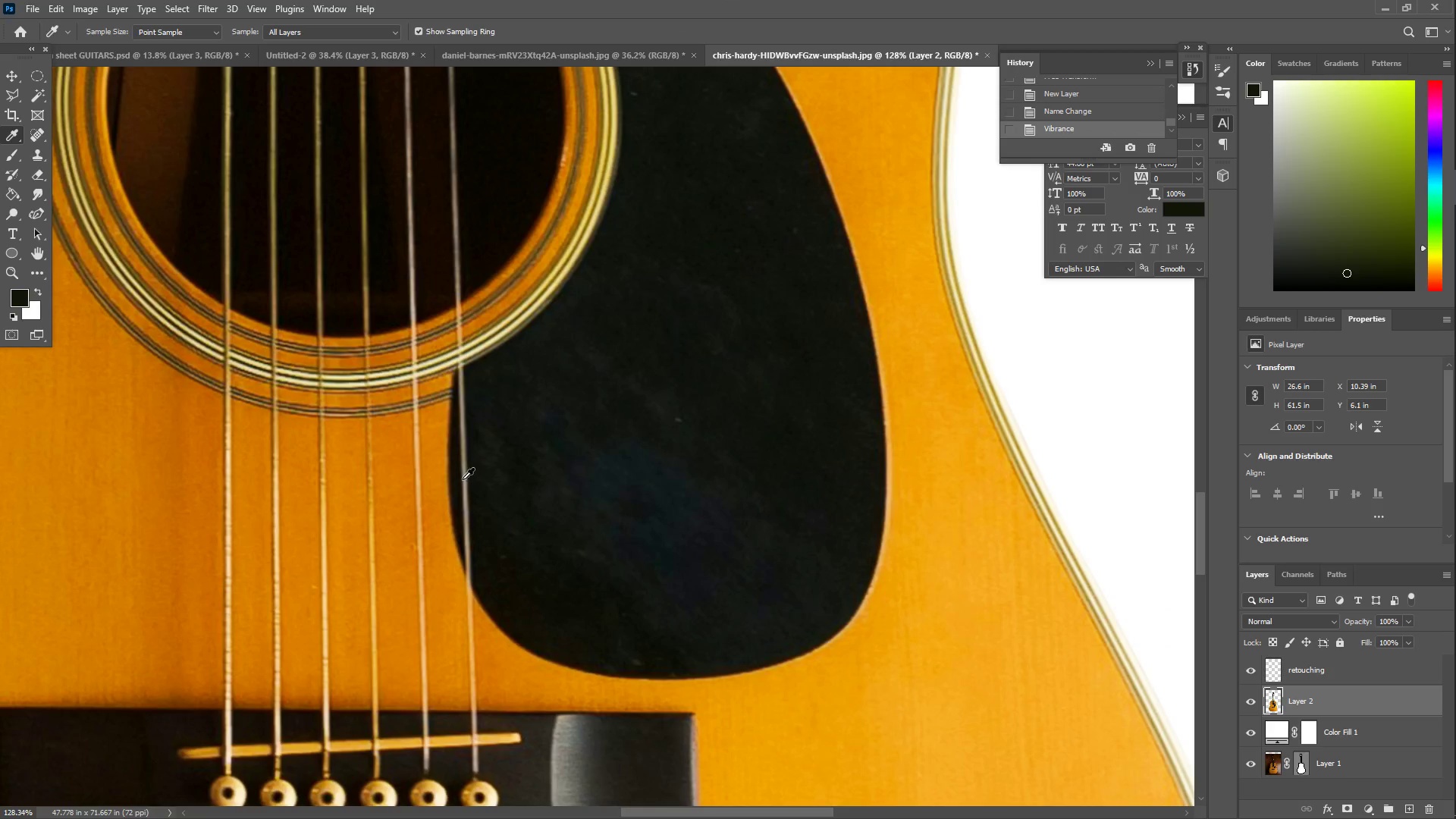 
left_click_drag(start_coordinate=[455, 491], to_coordinate=[874, 380])
 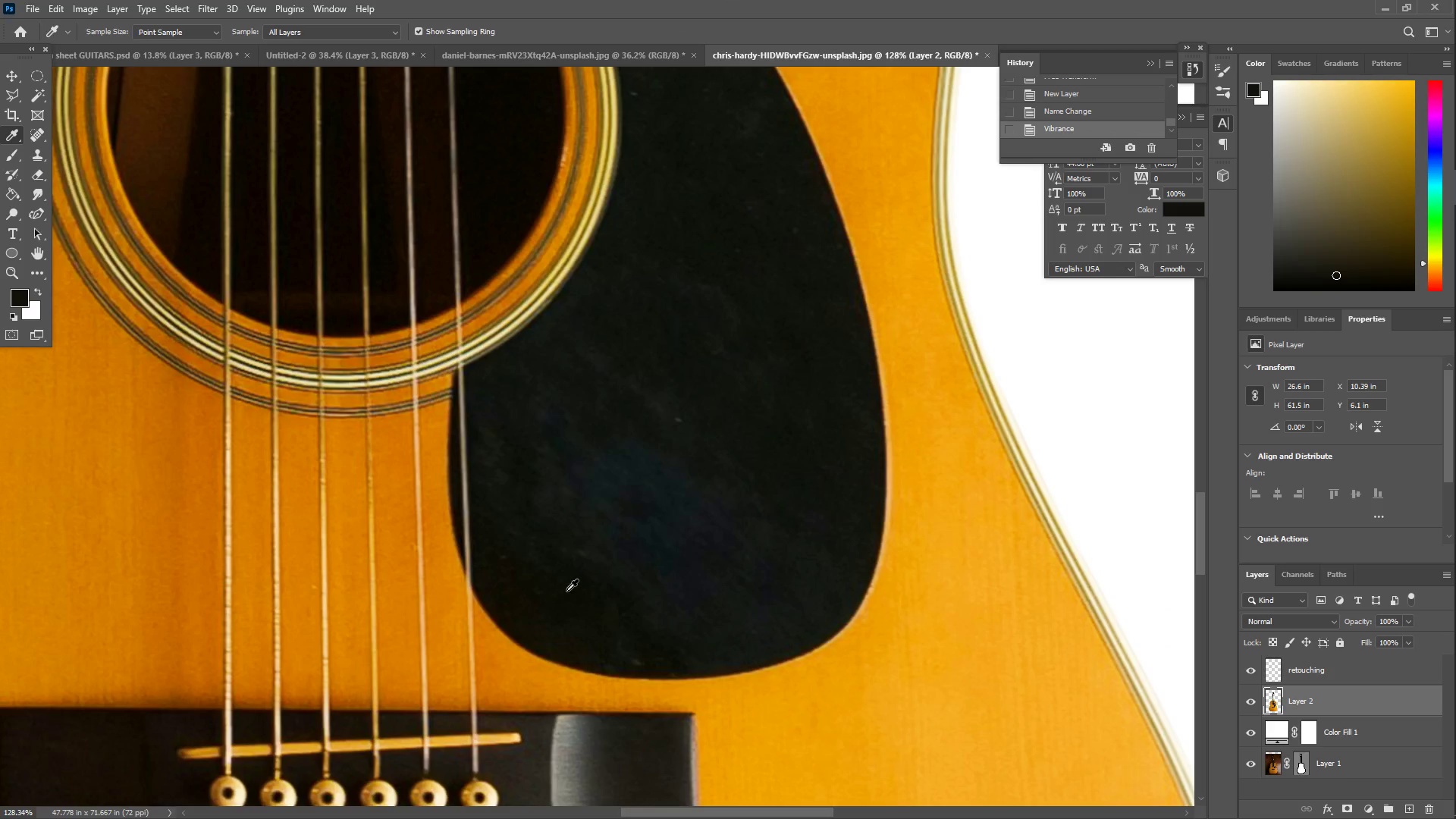 
double_click([578, 582])
 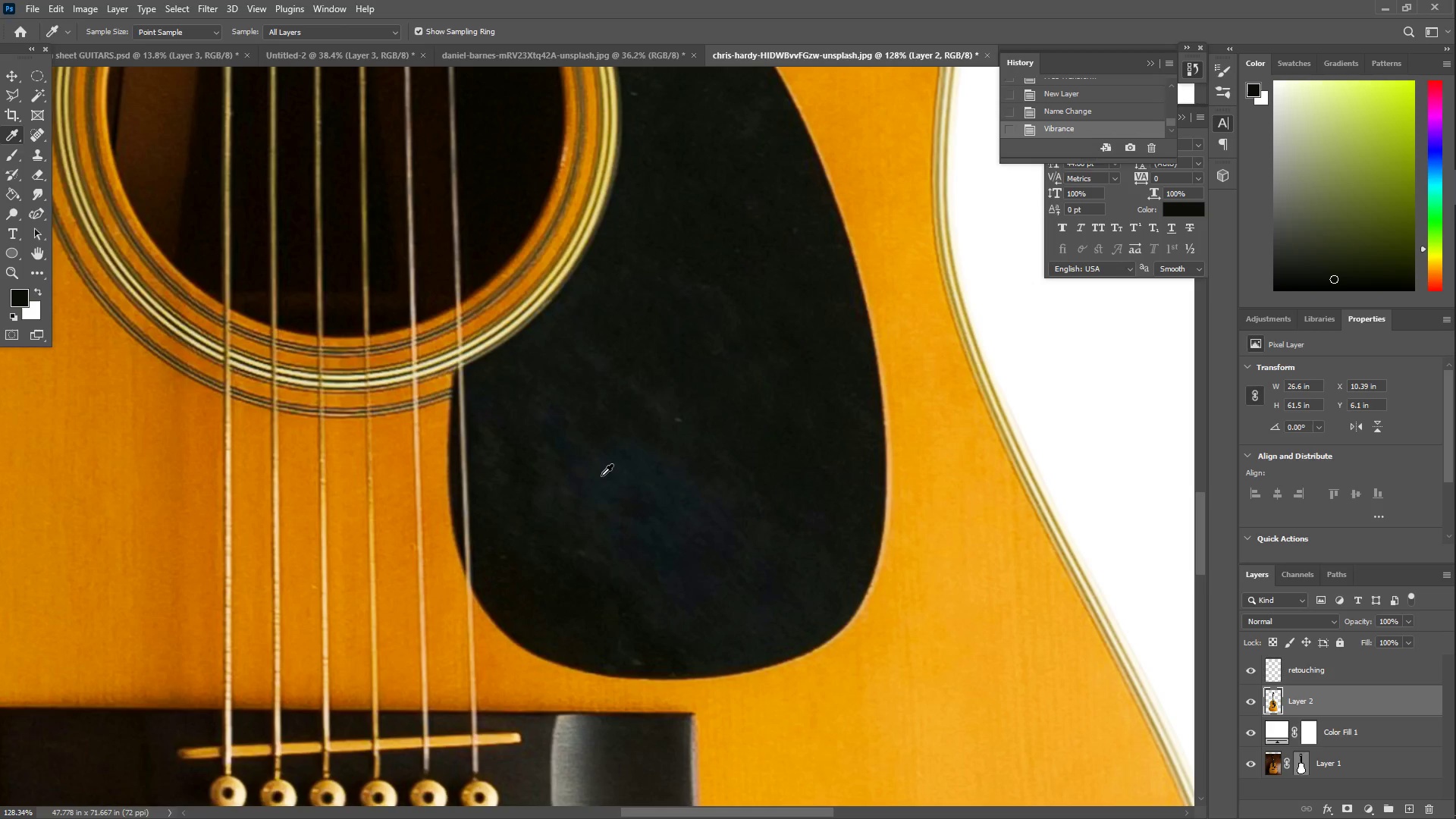 
type(bb)
 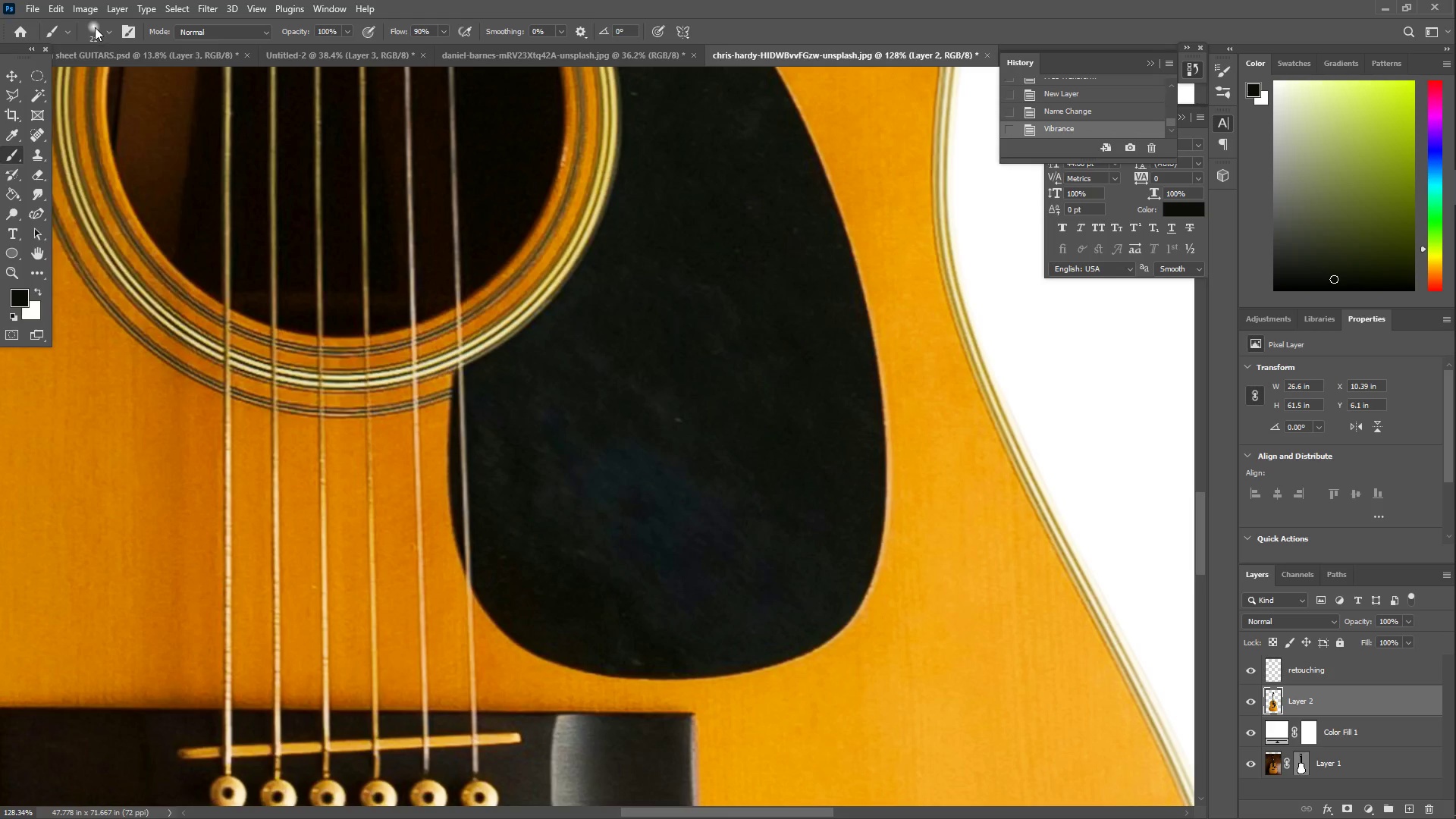 
left_click_drag(start_coordinate=[112, 80], to_coordinate=[116, 80])
 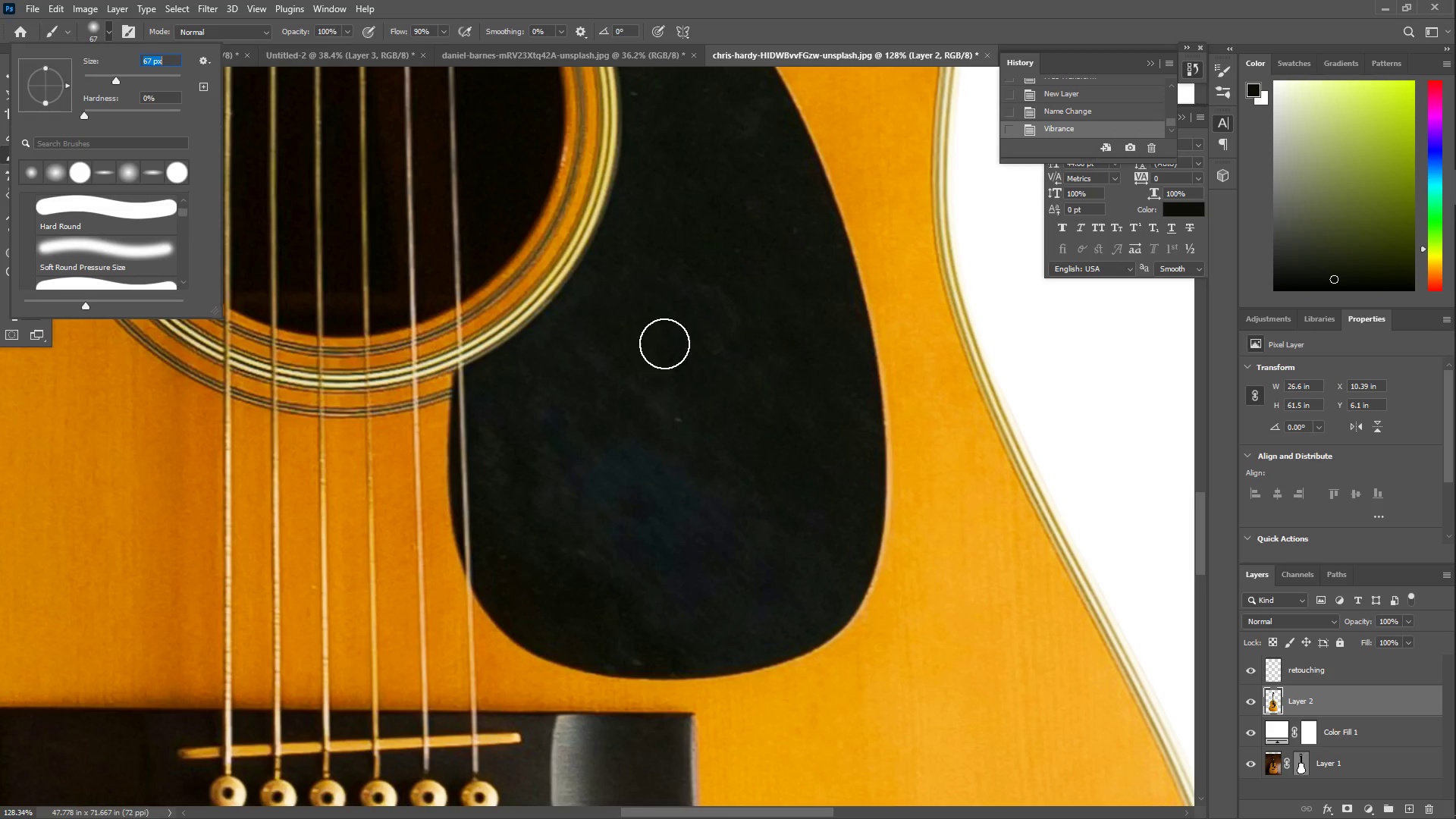 
left_click_drag(start_coordinate=[694, 270], to_coordinate=[659, 366])
 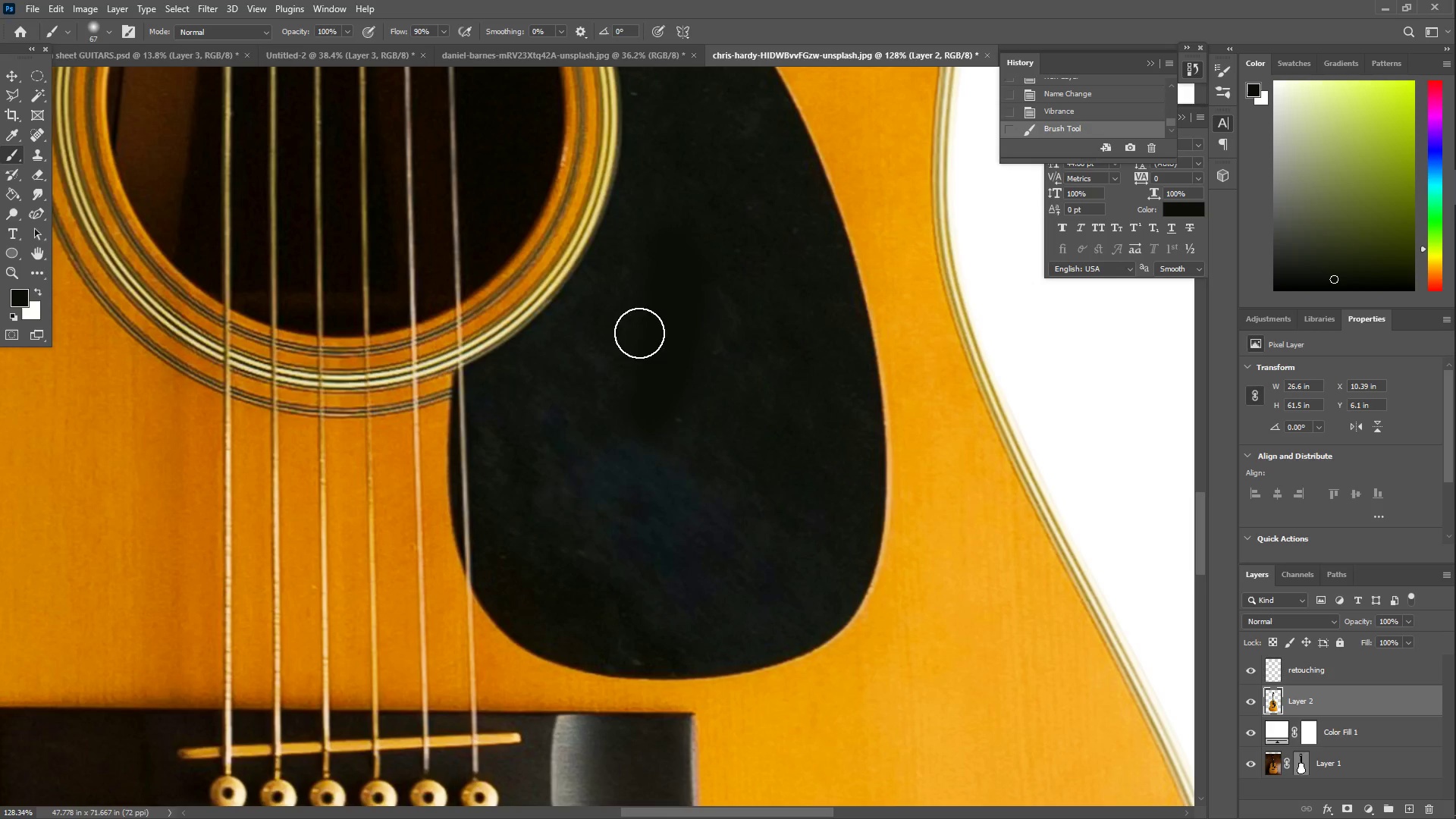 
key(Control+ControlLeft)
 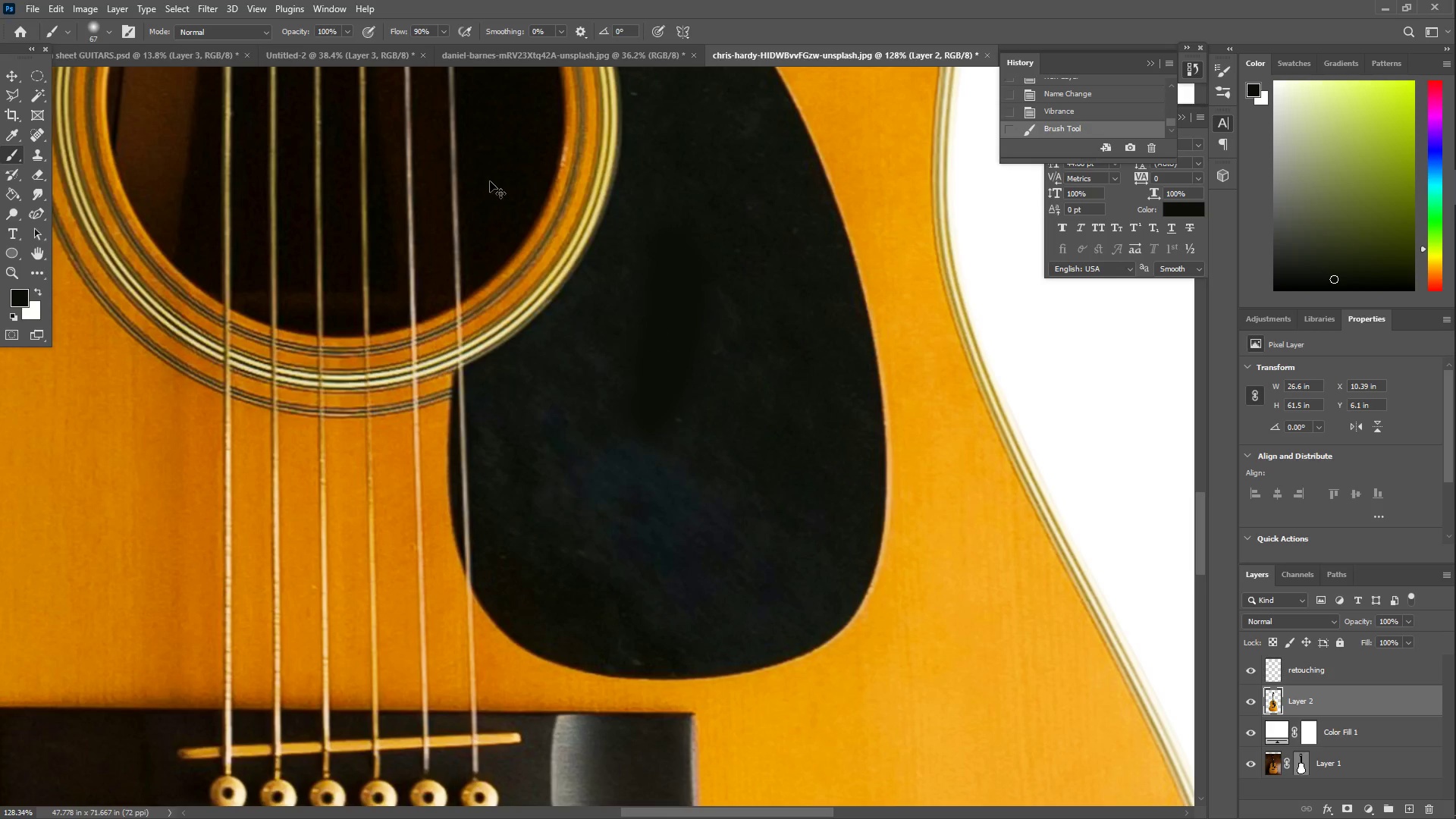 
key(Control+Z)
 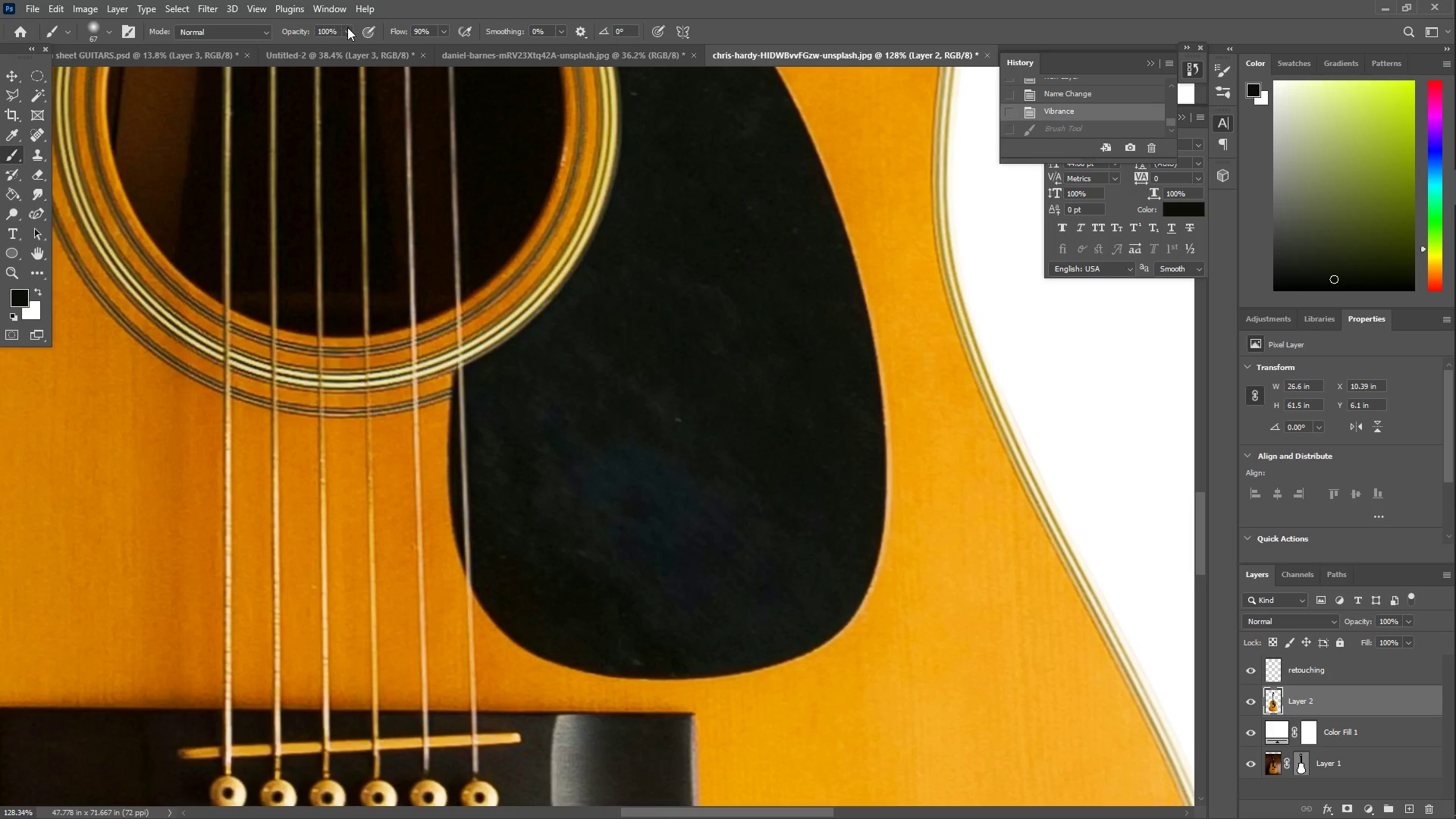 
left_click([350, 28])
 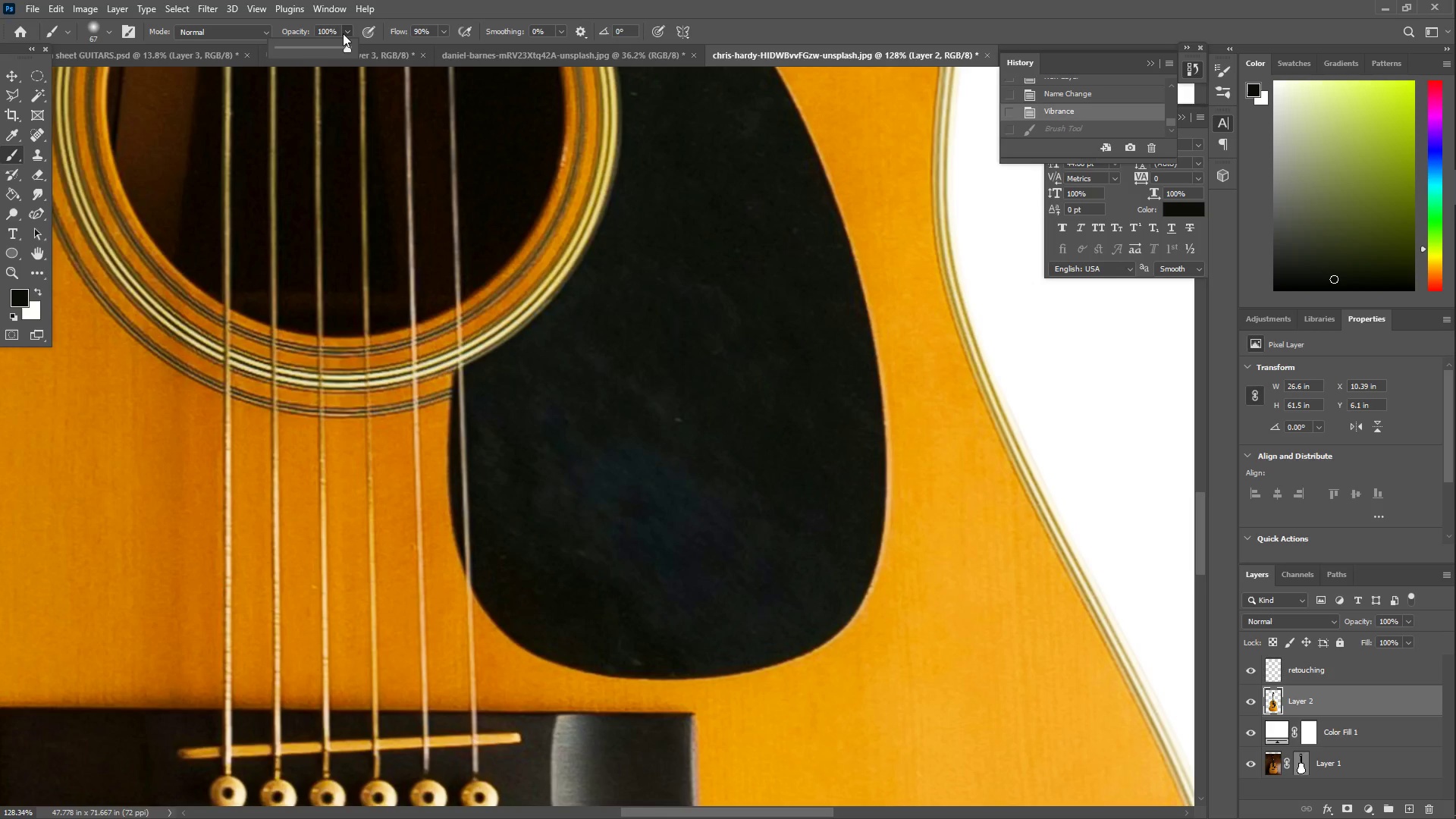 
left_click_drag(start_coordinate=[328, 56], to_coordinate=[309, 49])
 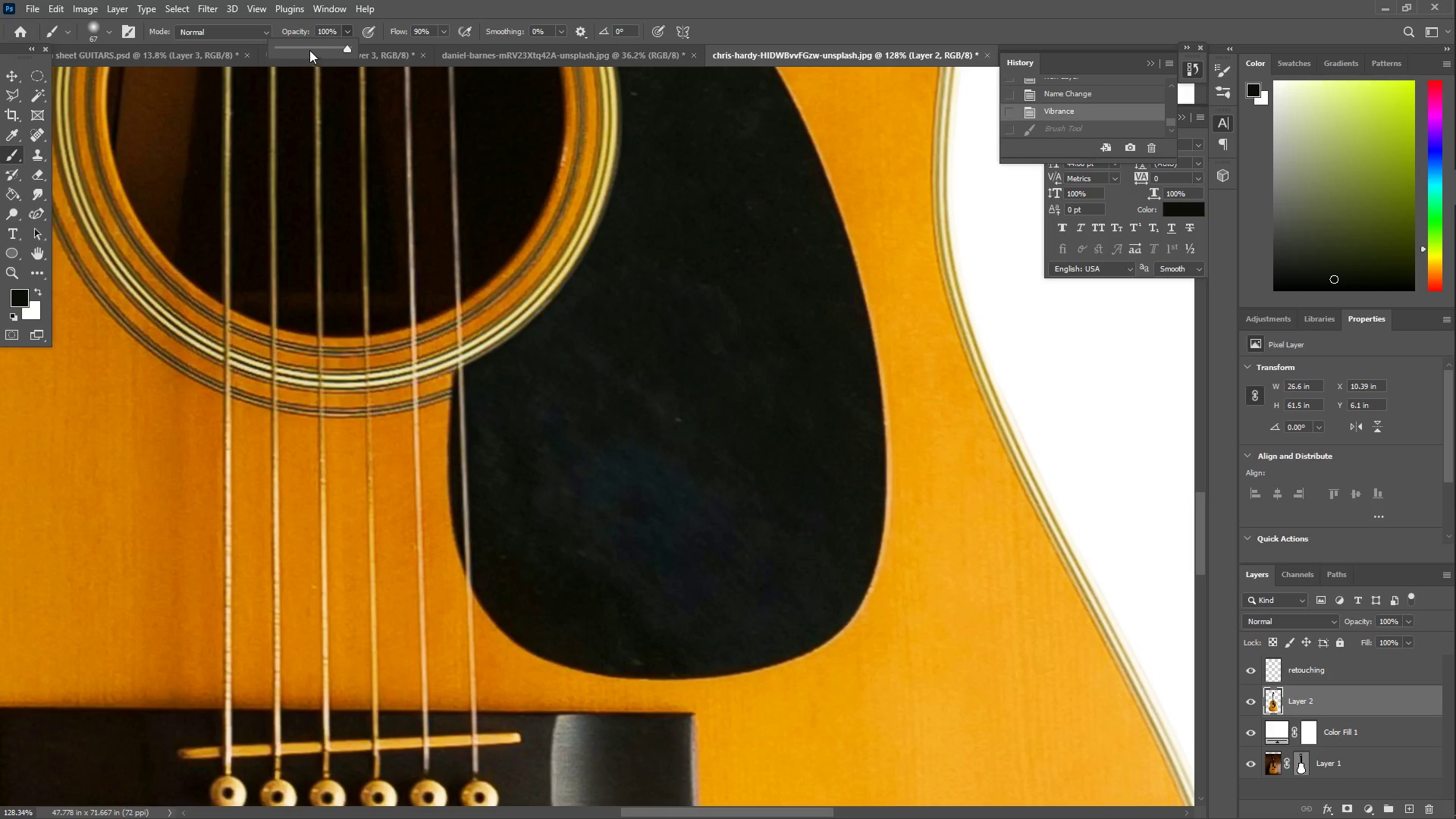 
left_click_drag(start_coordinate=[306, 46], to_coordinate=[300, 52])
 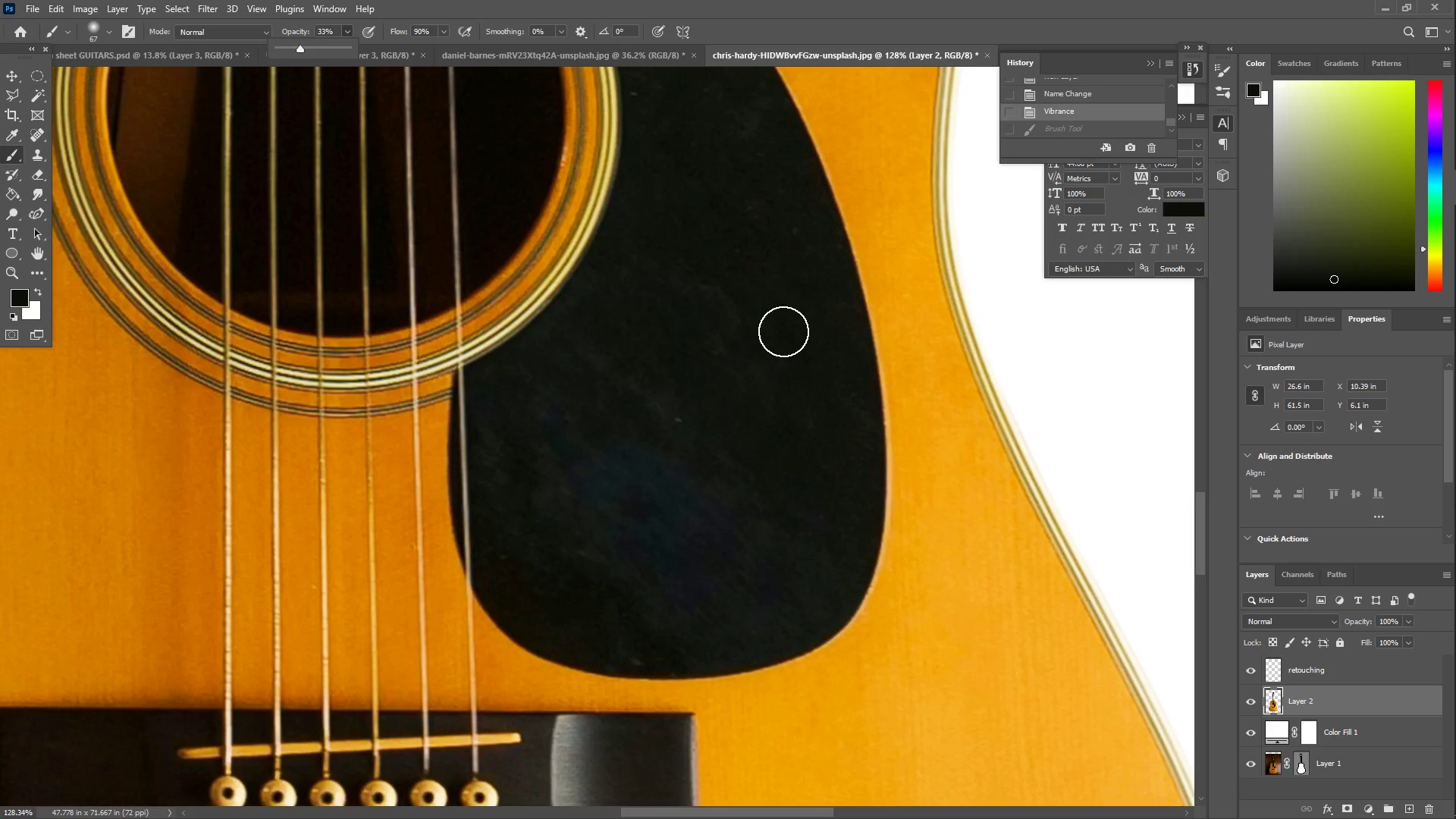 
left_click_drag(start_coordinate=[755, 231], to_coordinate=[760, 362])
 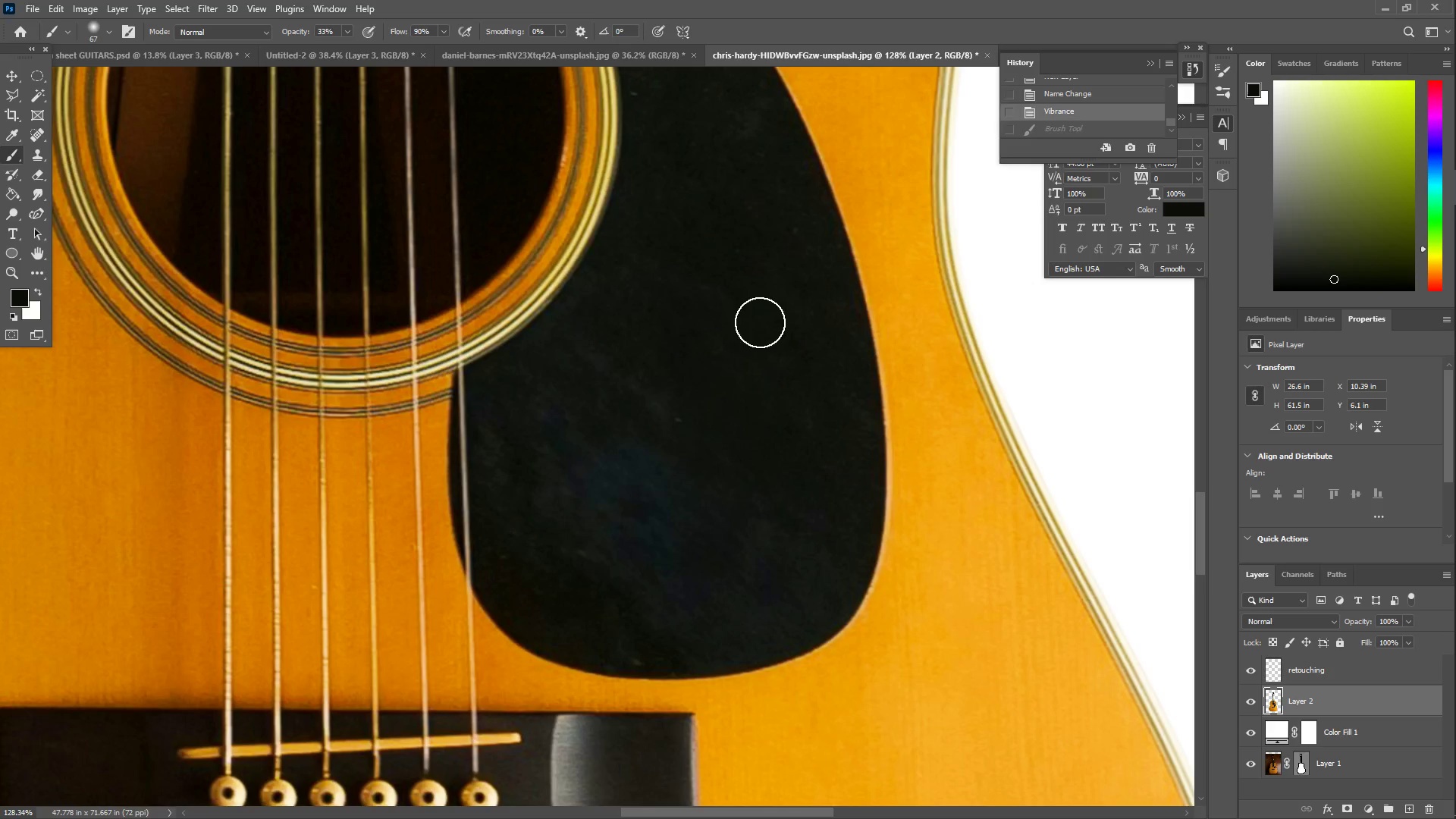 
left_click_drag(start_coordinate=[745, 216], to_coordinate=[645, 453])
 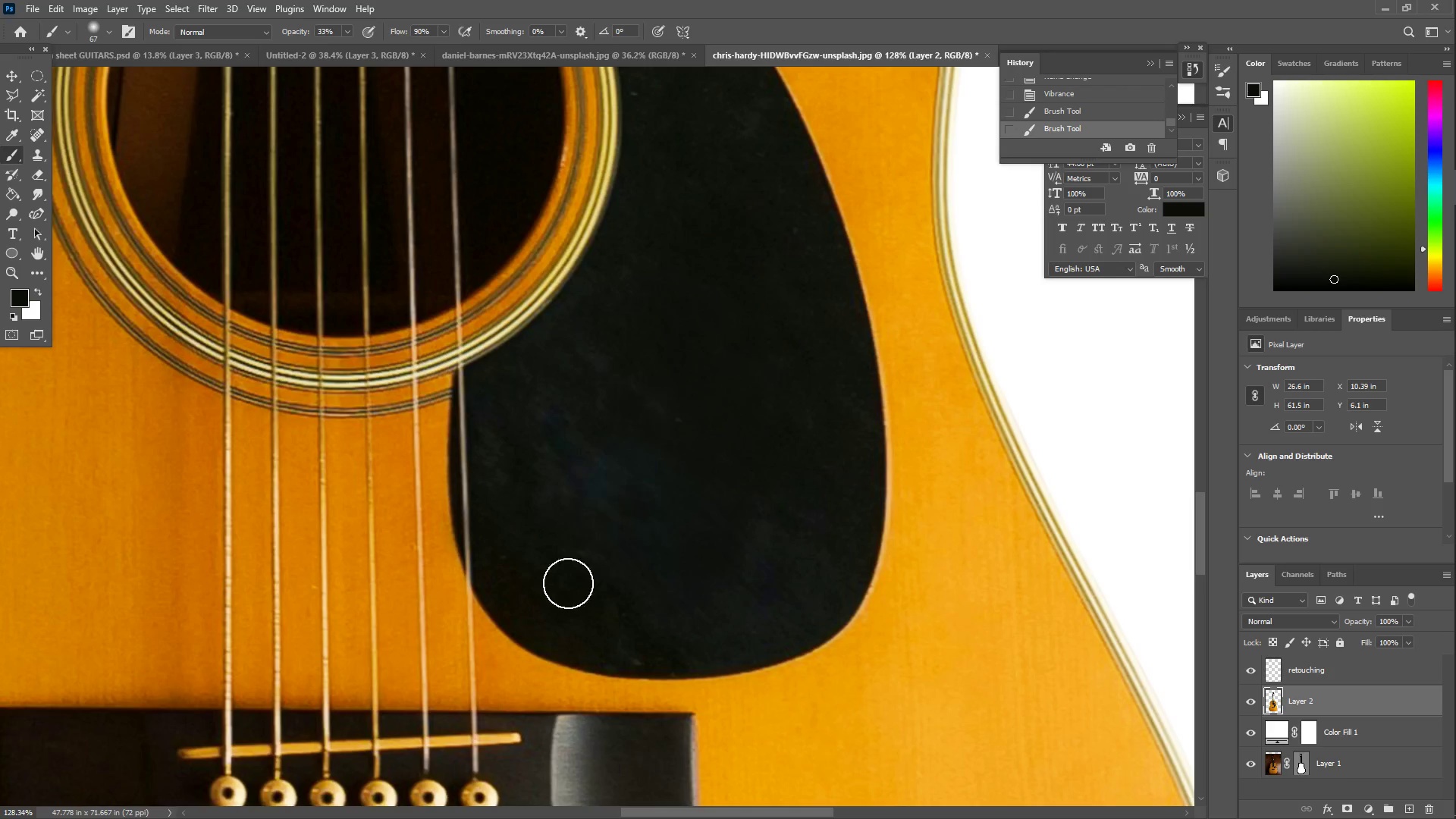 
left_click_drag(start_coordinate=[651, 506], to_coordinate=[694, 438])
 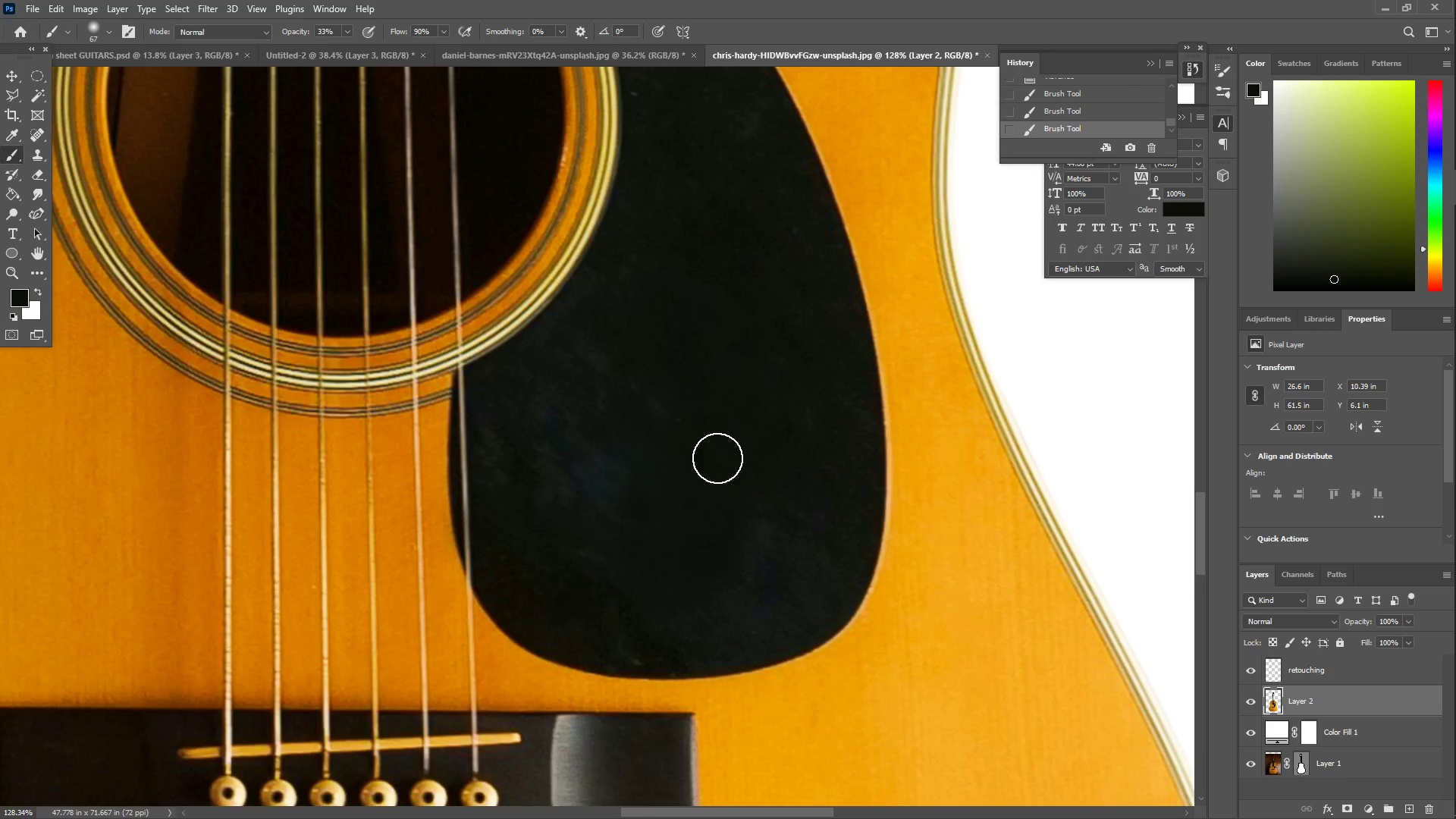 
left_click_drag(start_coordinate=[708, 426], to_coordinate=[861, 457])
 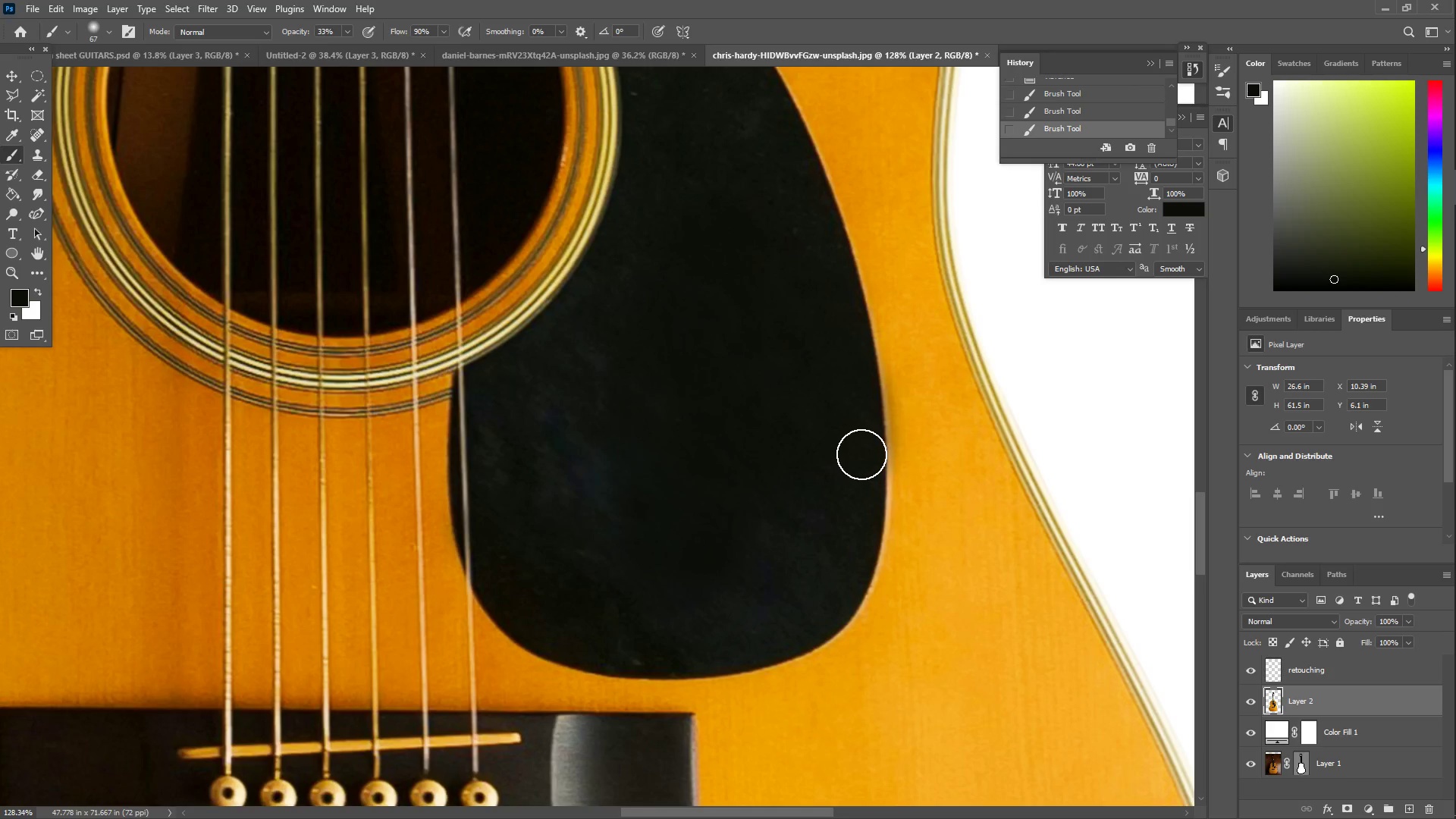 
key(Control+Z)
 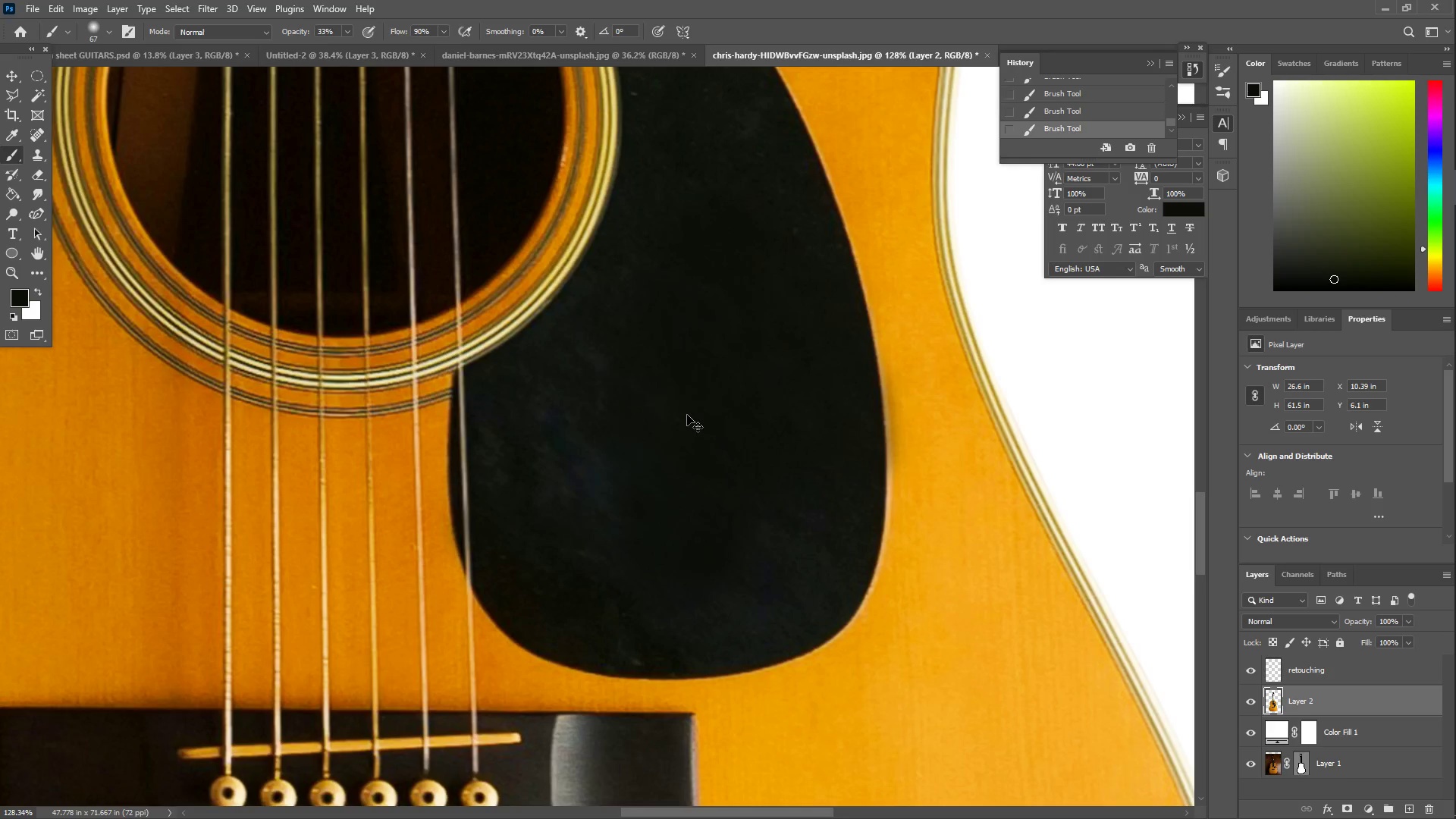 
key(Control+Z)
 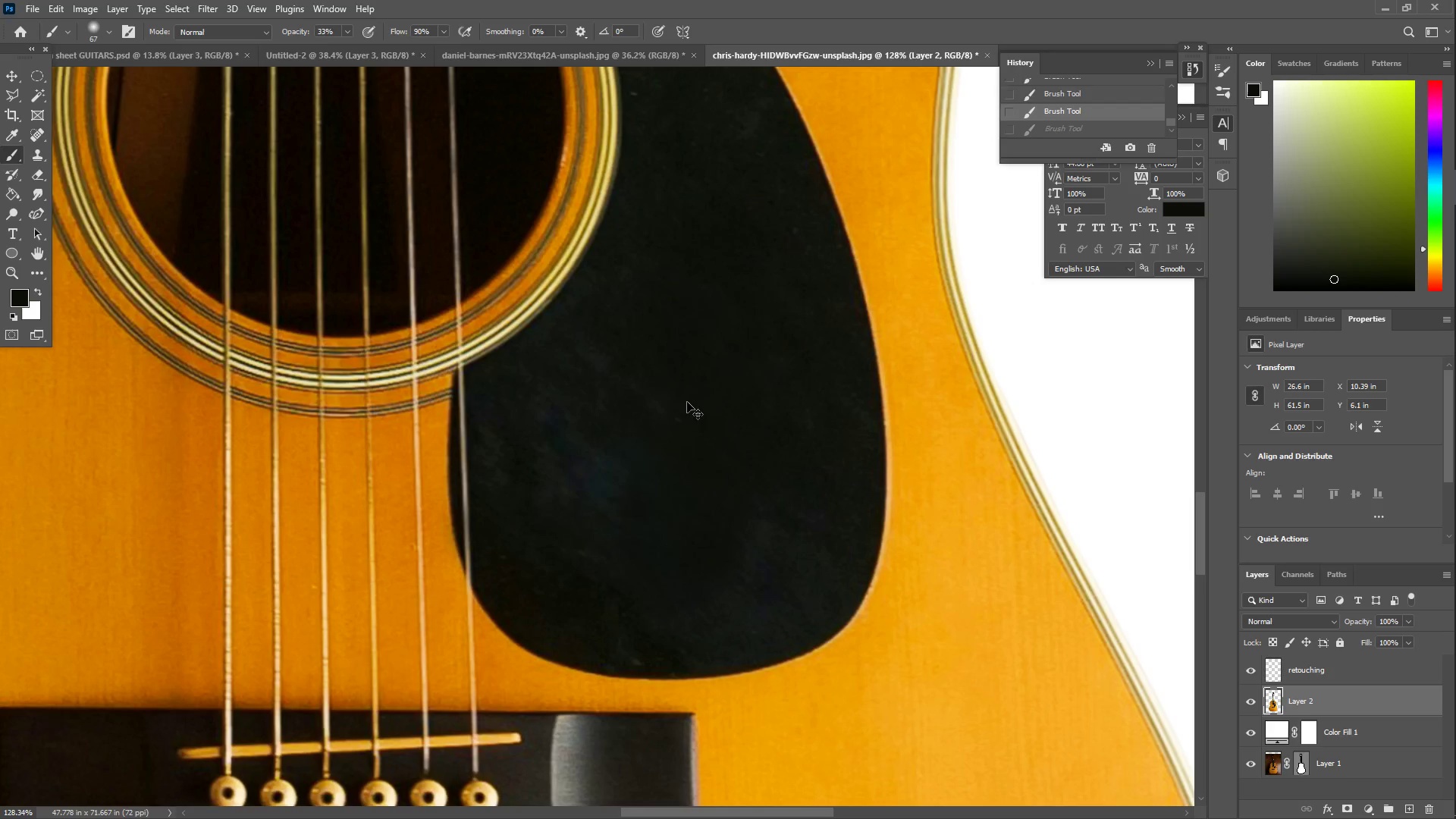 
key(Control+Z)
 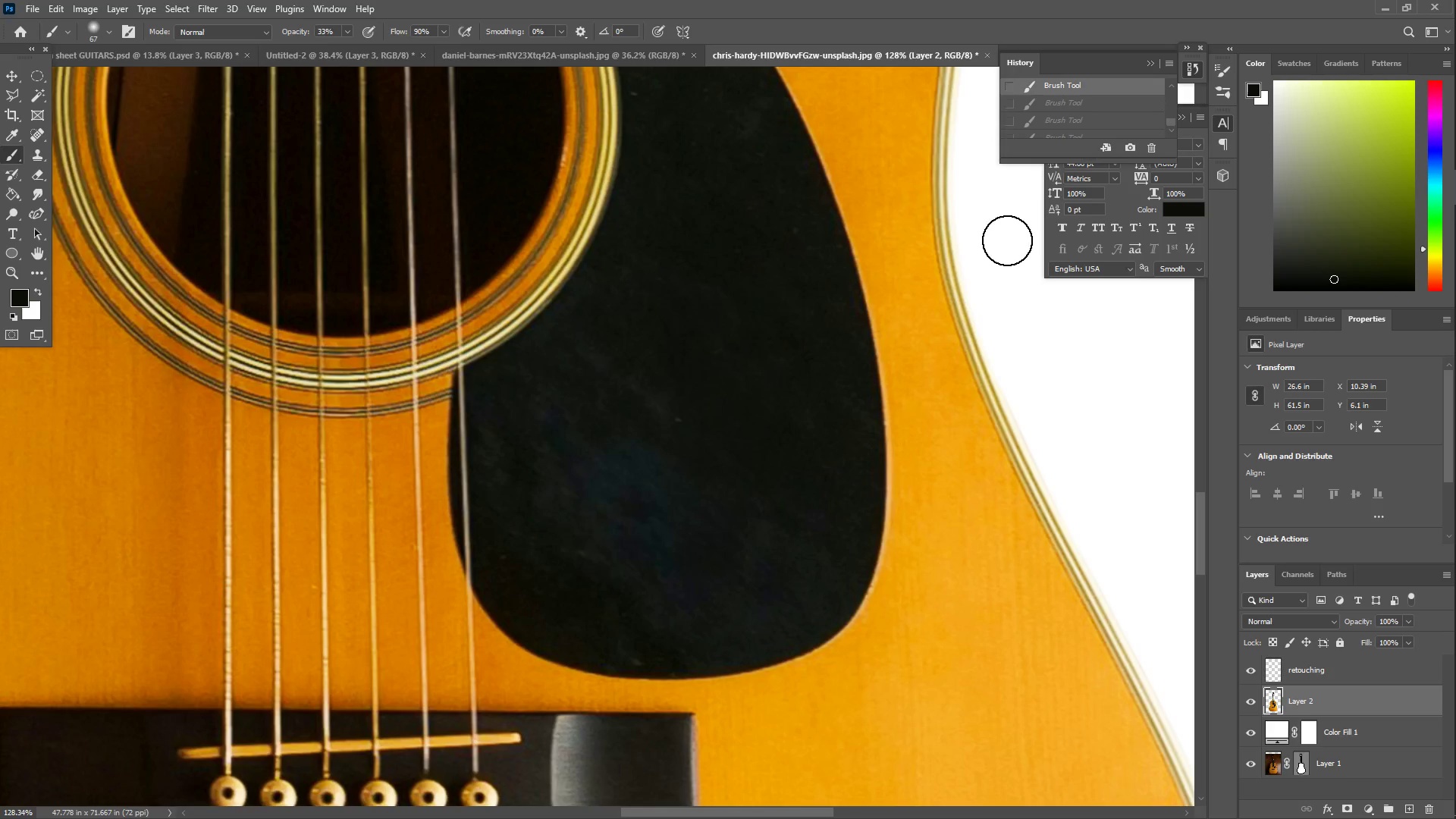 
scroll: coordinate [1071, 104], scroll_direction: up, amount: 2.0
 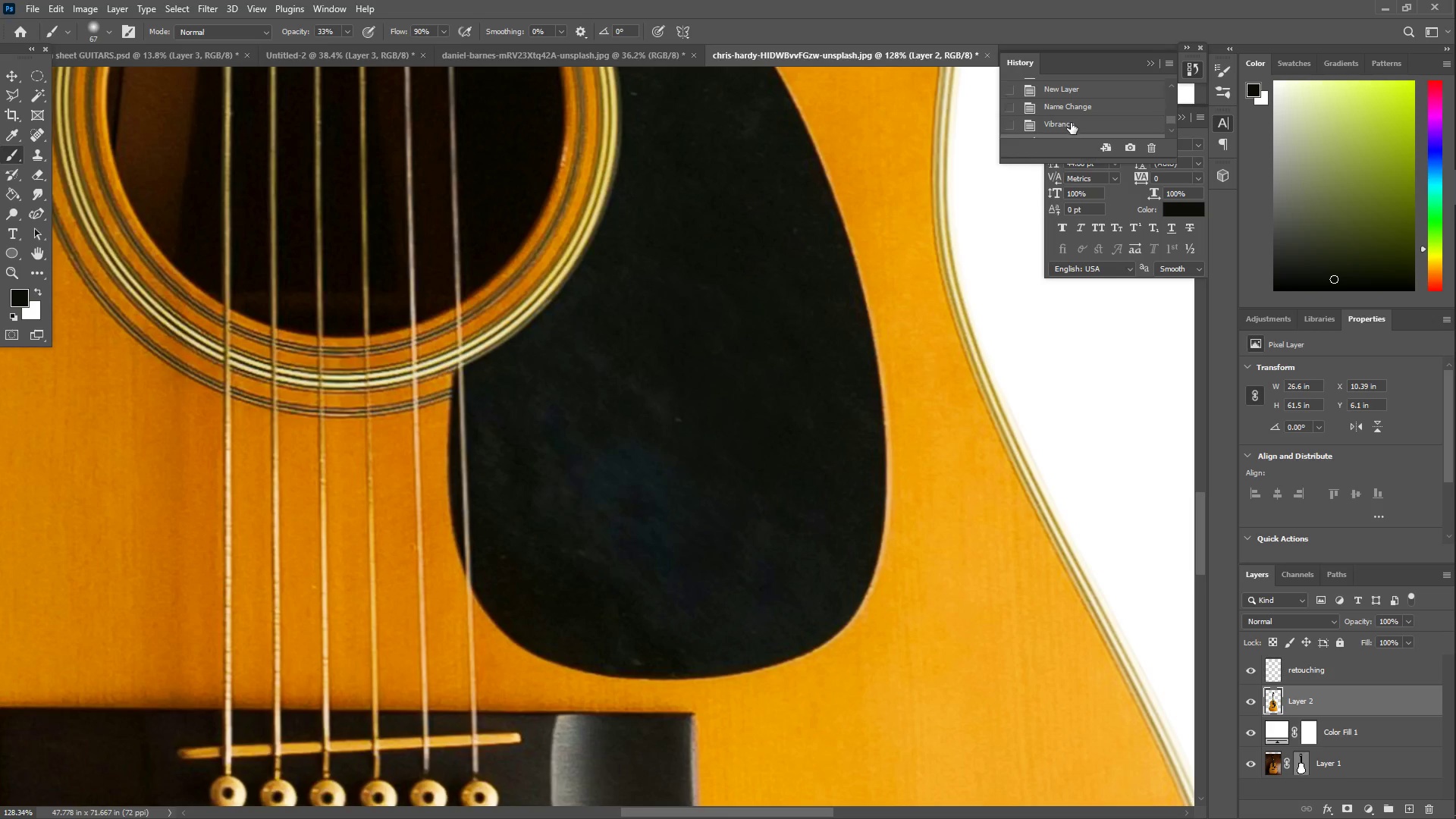 
left_click([1071, 123])
 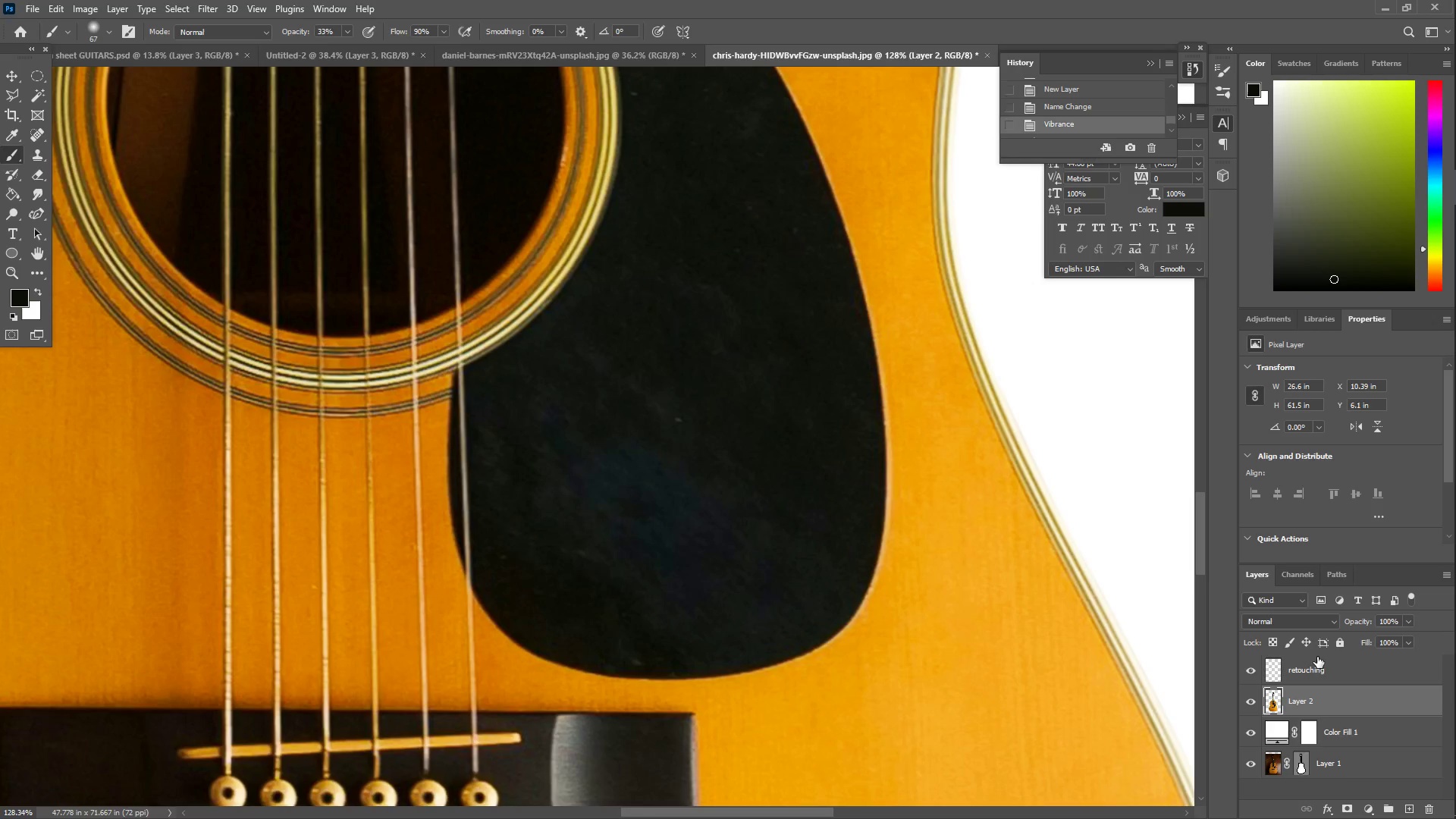 
left_click([1321, 675])
 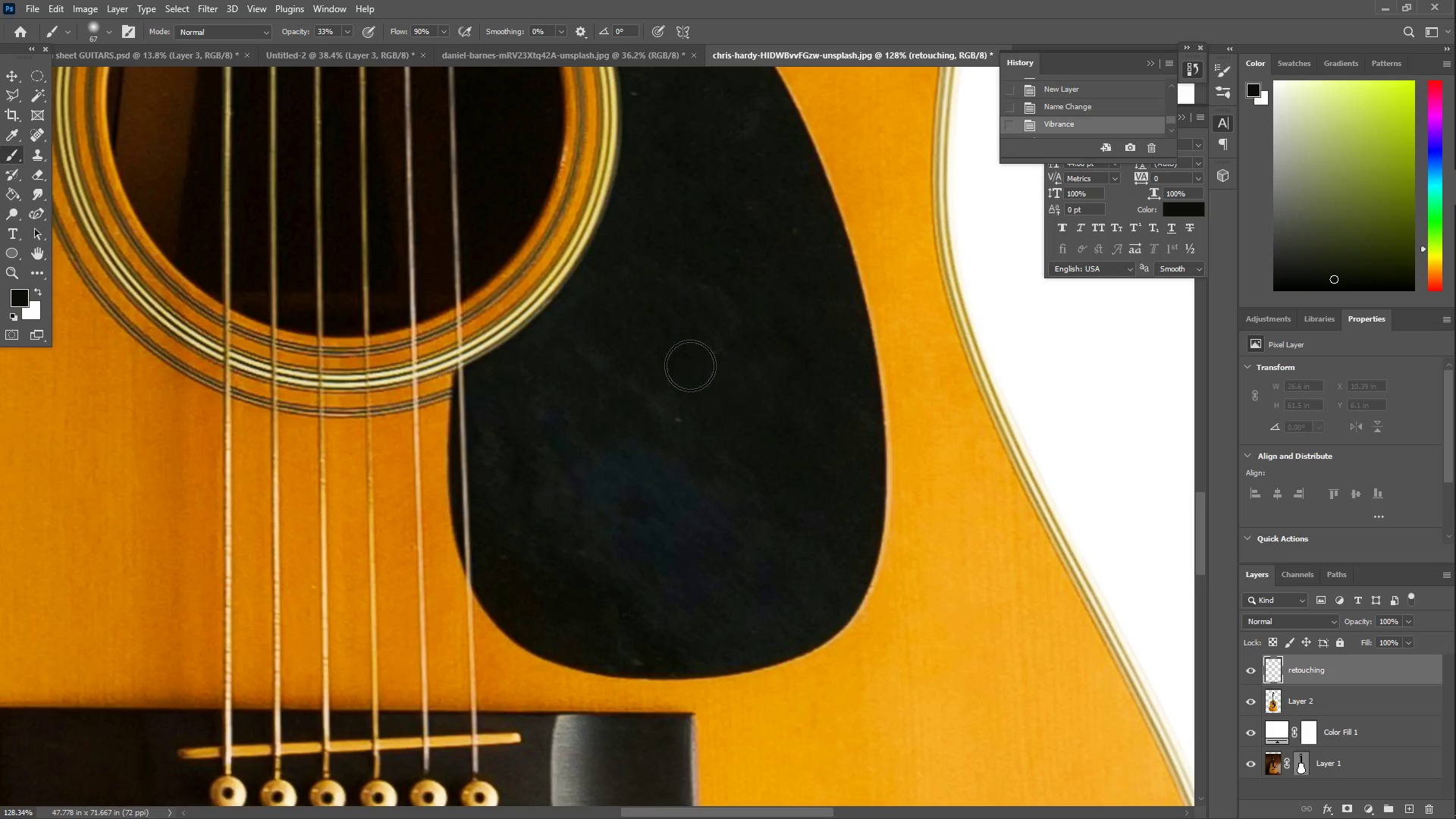 
left_click_drag(start_coordinate=[679, 255], to_coordinate=[597, 498])
 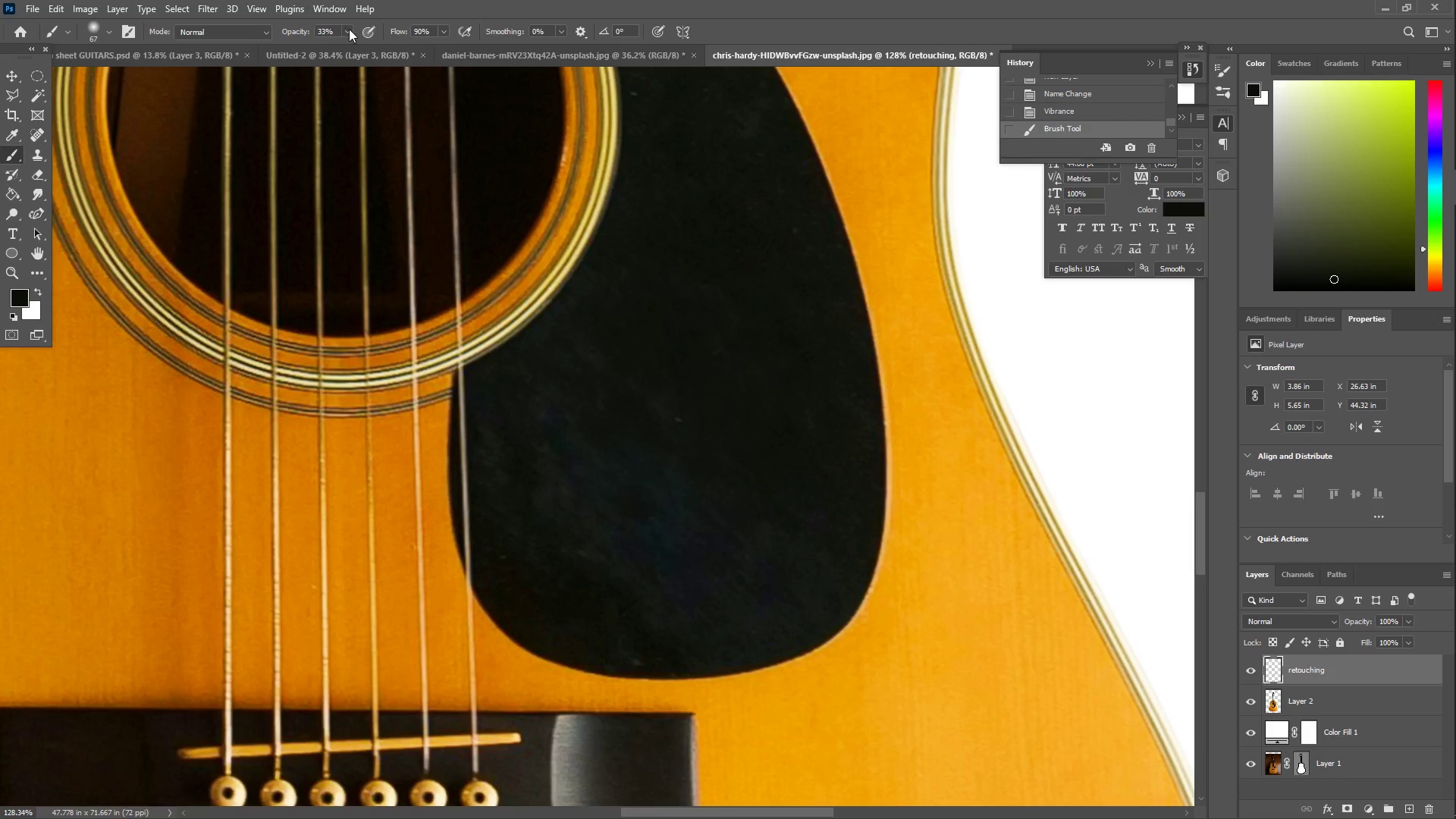 
left_click_drag(start_coordinate=[345, 46], to_coordinate=[354, 48])
 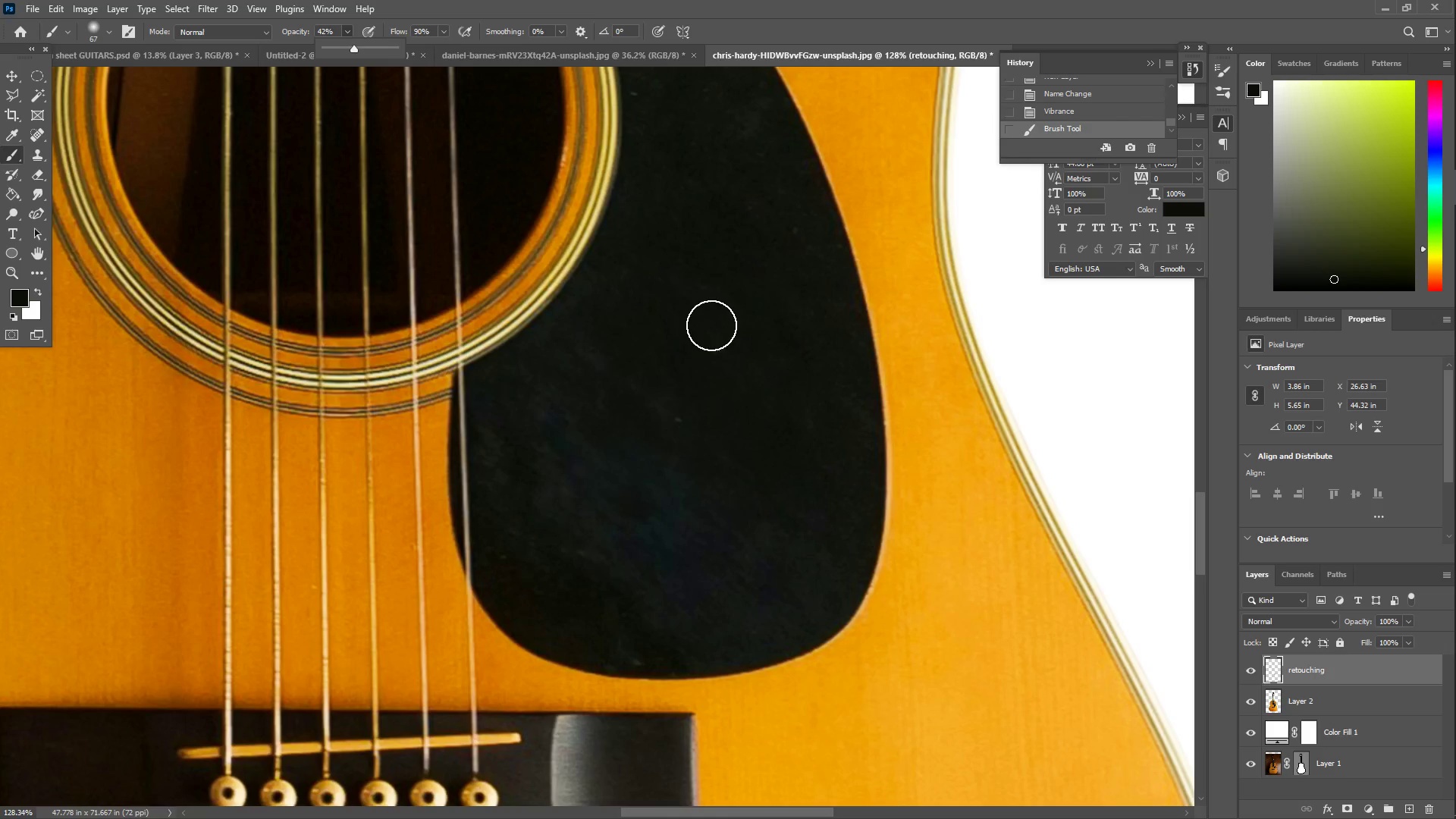 
left_click_drag(start_coordinate=[730, 250], to_coordinate=[670, 406])
 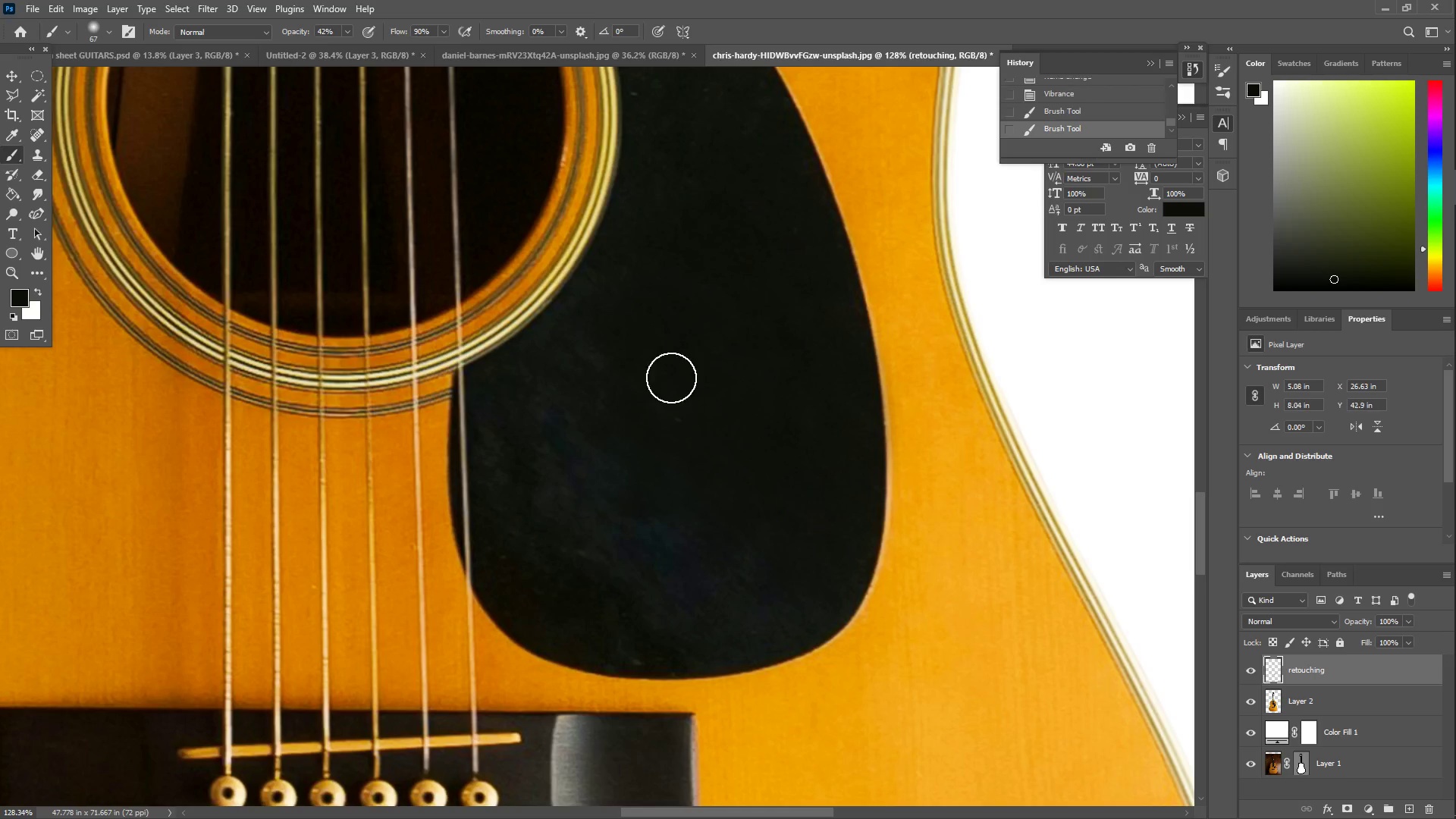 
left_click_drag(start_coordinate=[673, 354], to_coordinate=[670, 561])
 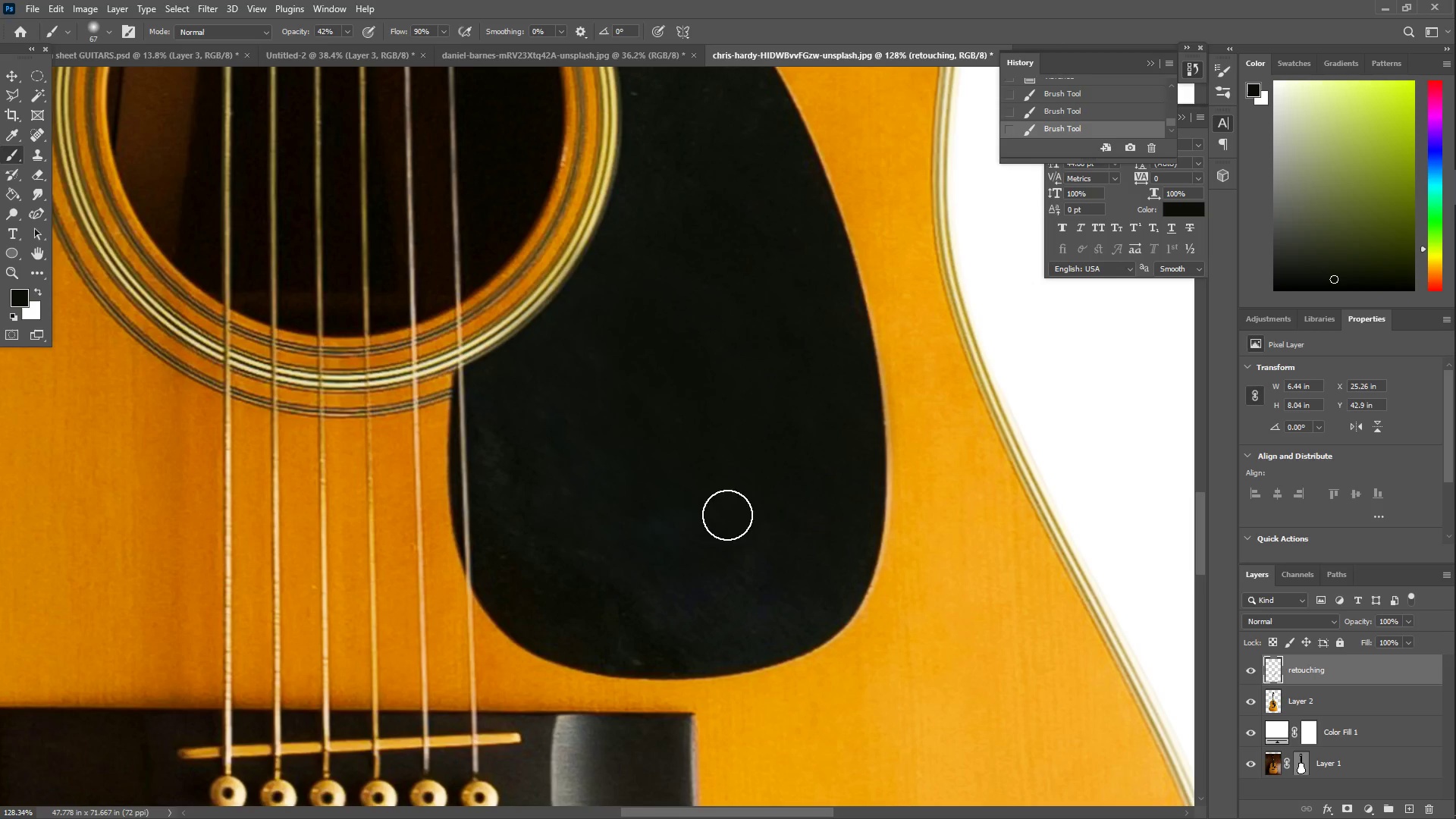 
left_click_drag(start_coordinate=[739, 500], to_coordinate=[744, 470])
 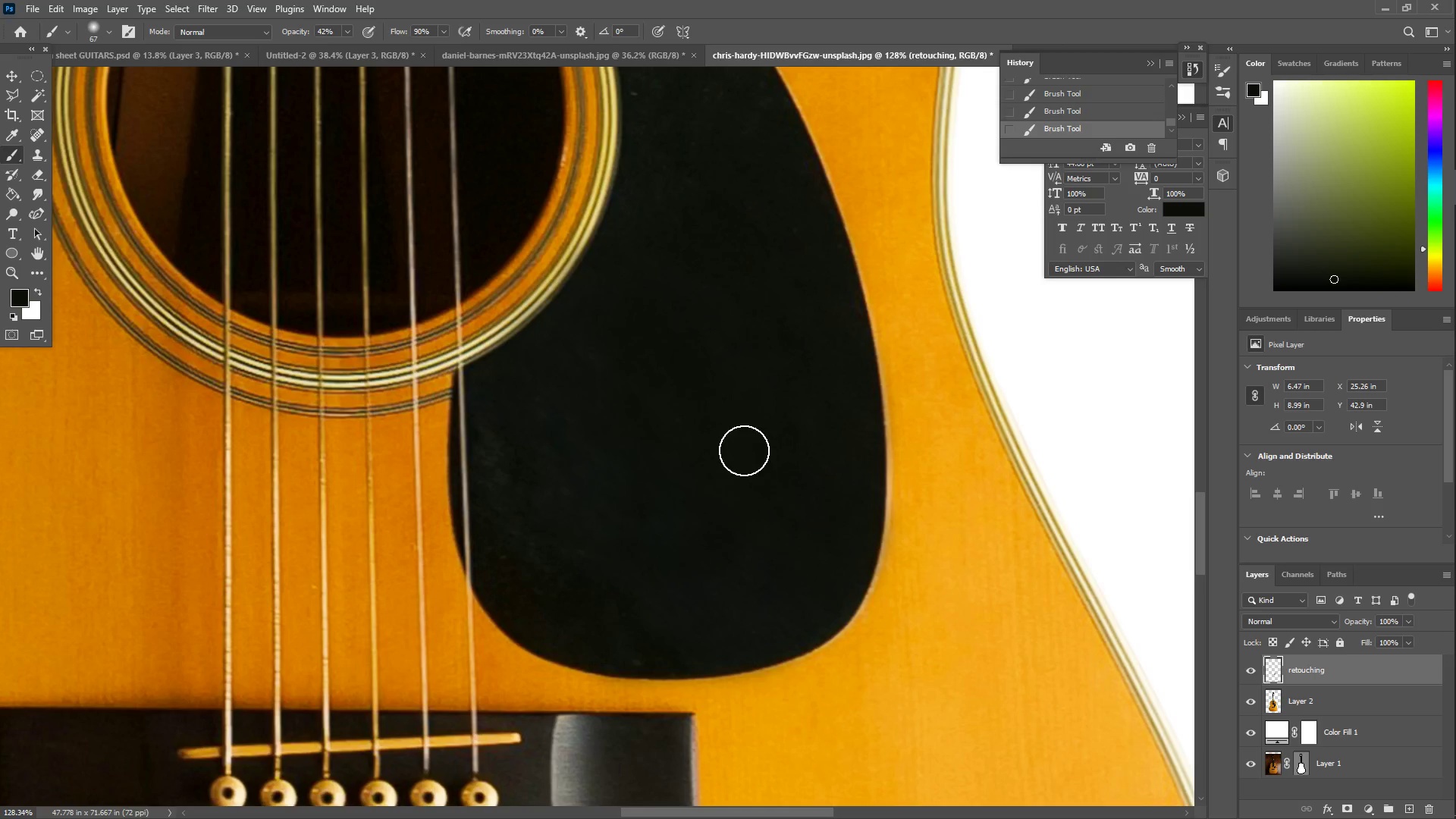 
left_click_drag(start_coordinate=[745, 420], to_coordinate=[654, 192])
 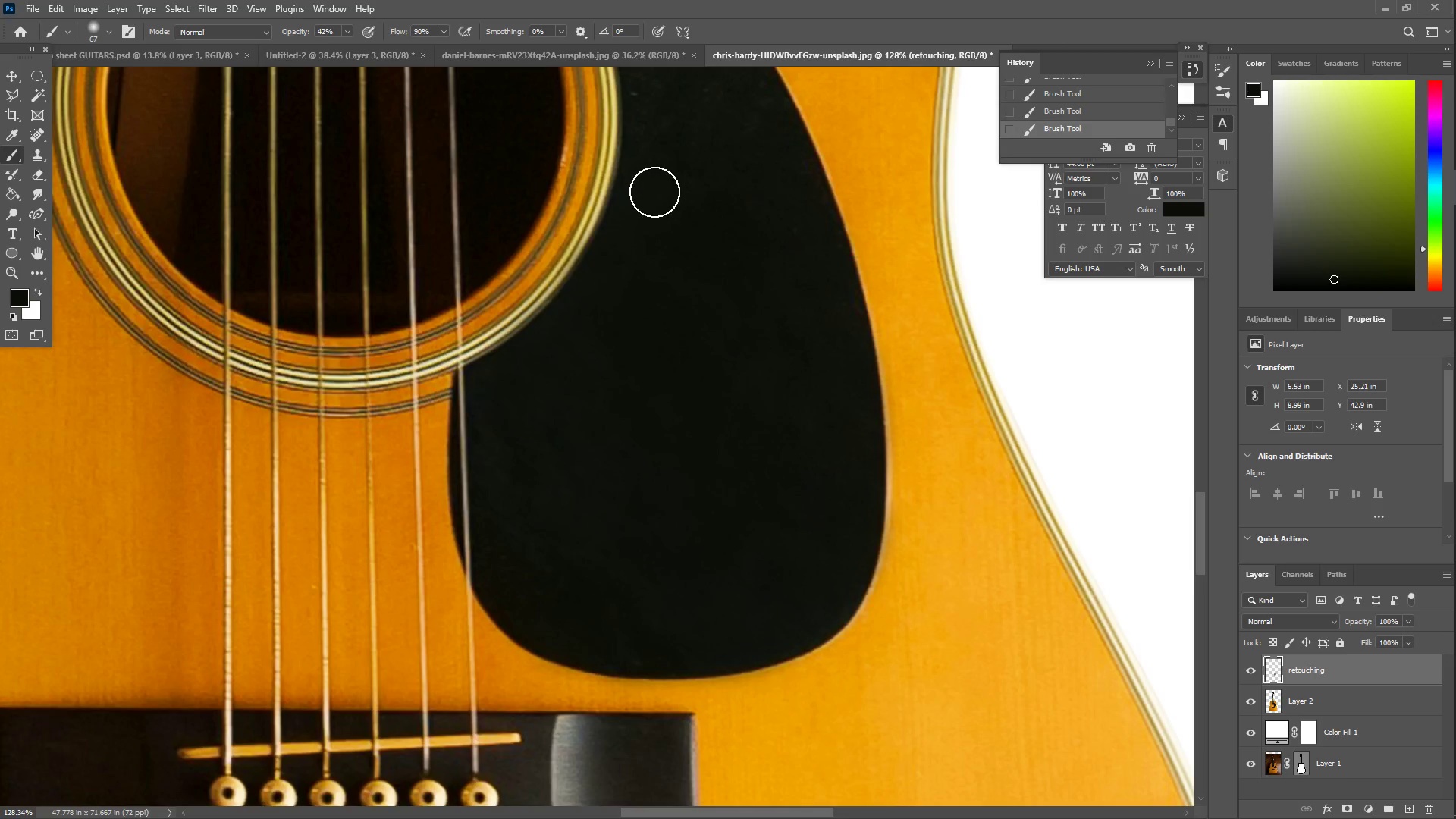 
hold_key(key=Space, duration=0.69)
 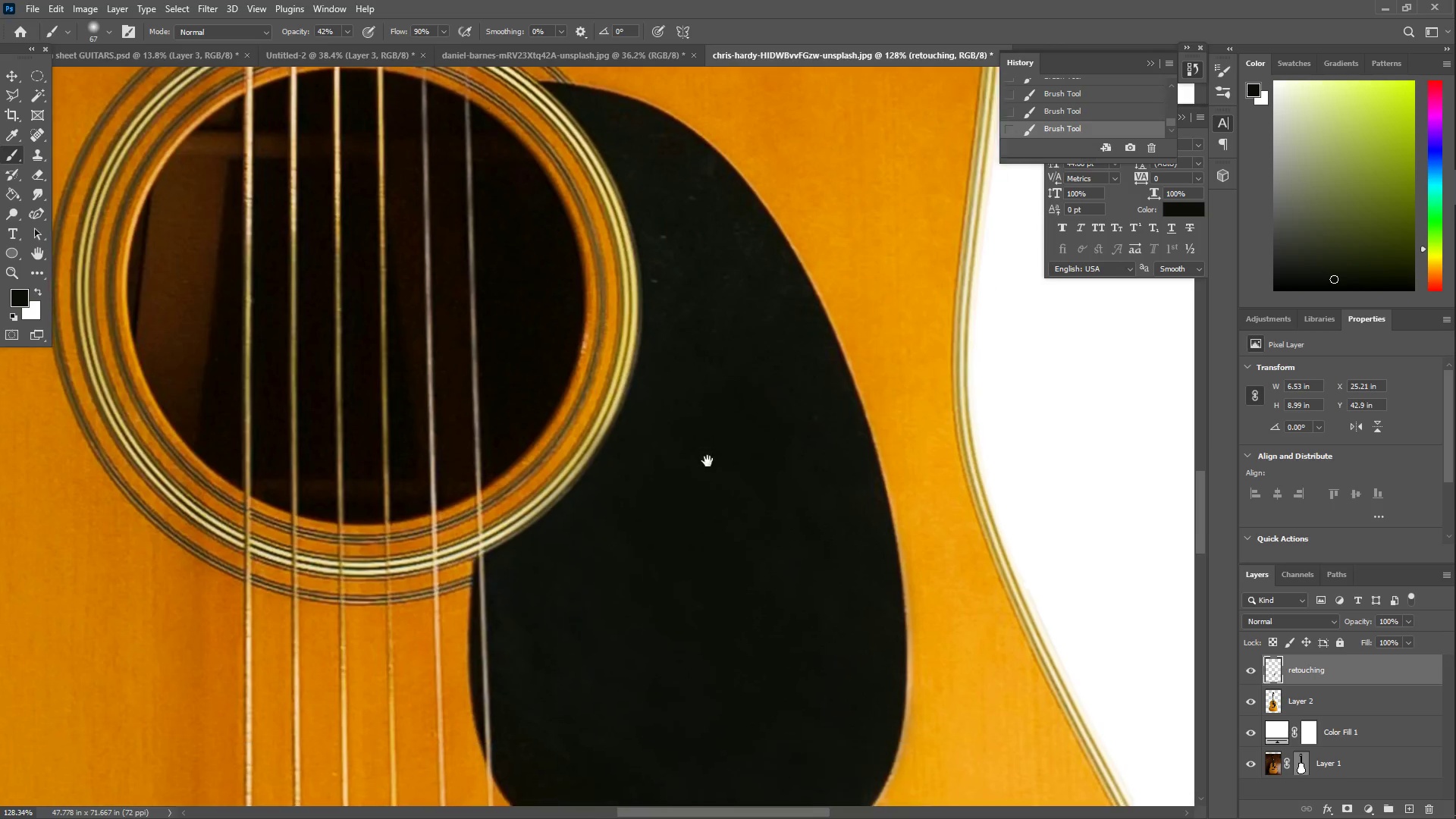 
left_click_drag(start_coordinate=[687, 273], to_coordinate=[679, 585])
 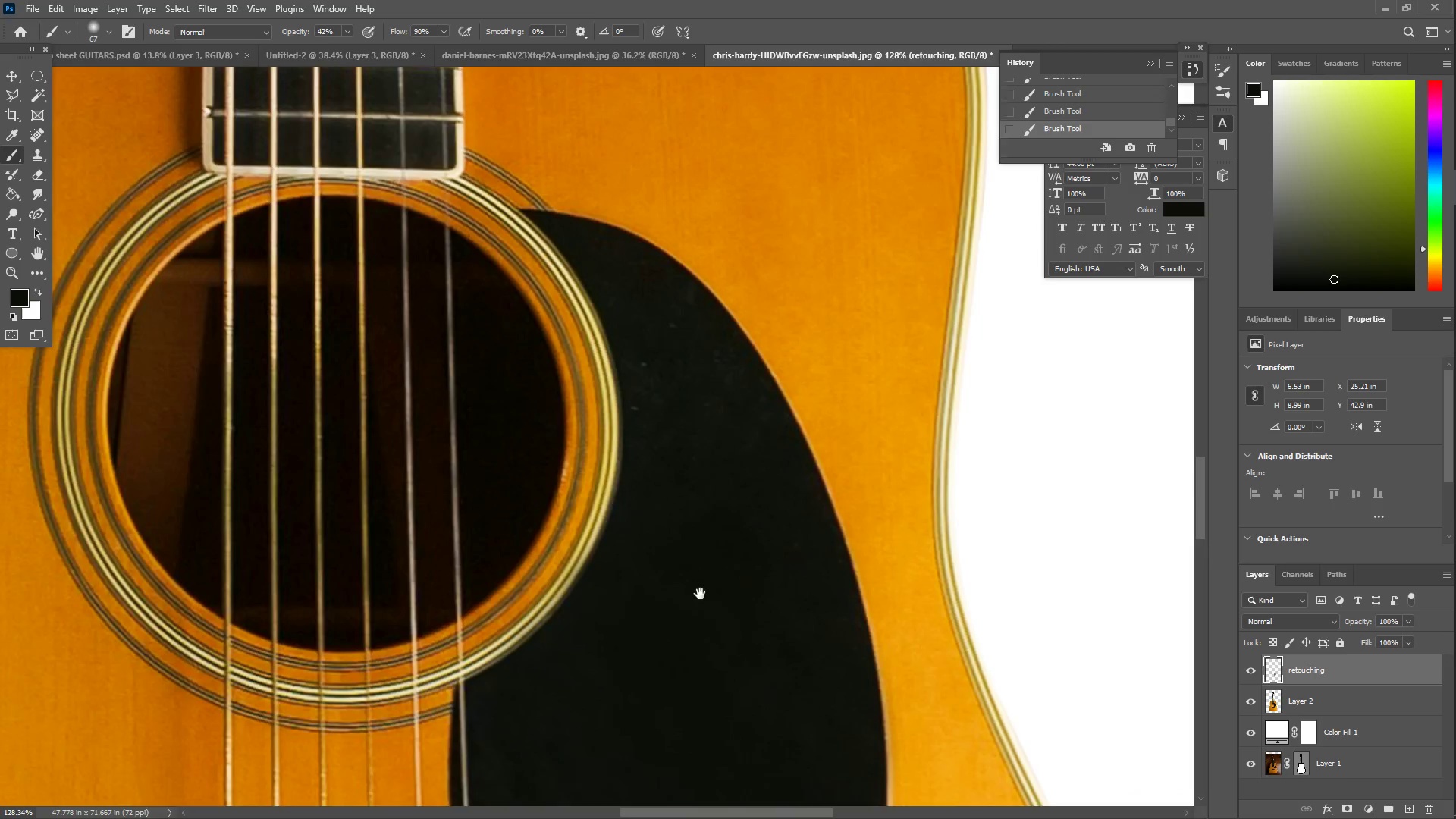 
left_click_drag(start_coordinate=[702, 596], to_coordinate=[696, 535])
 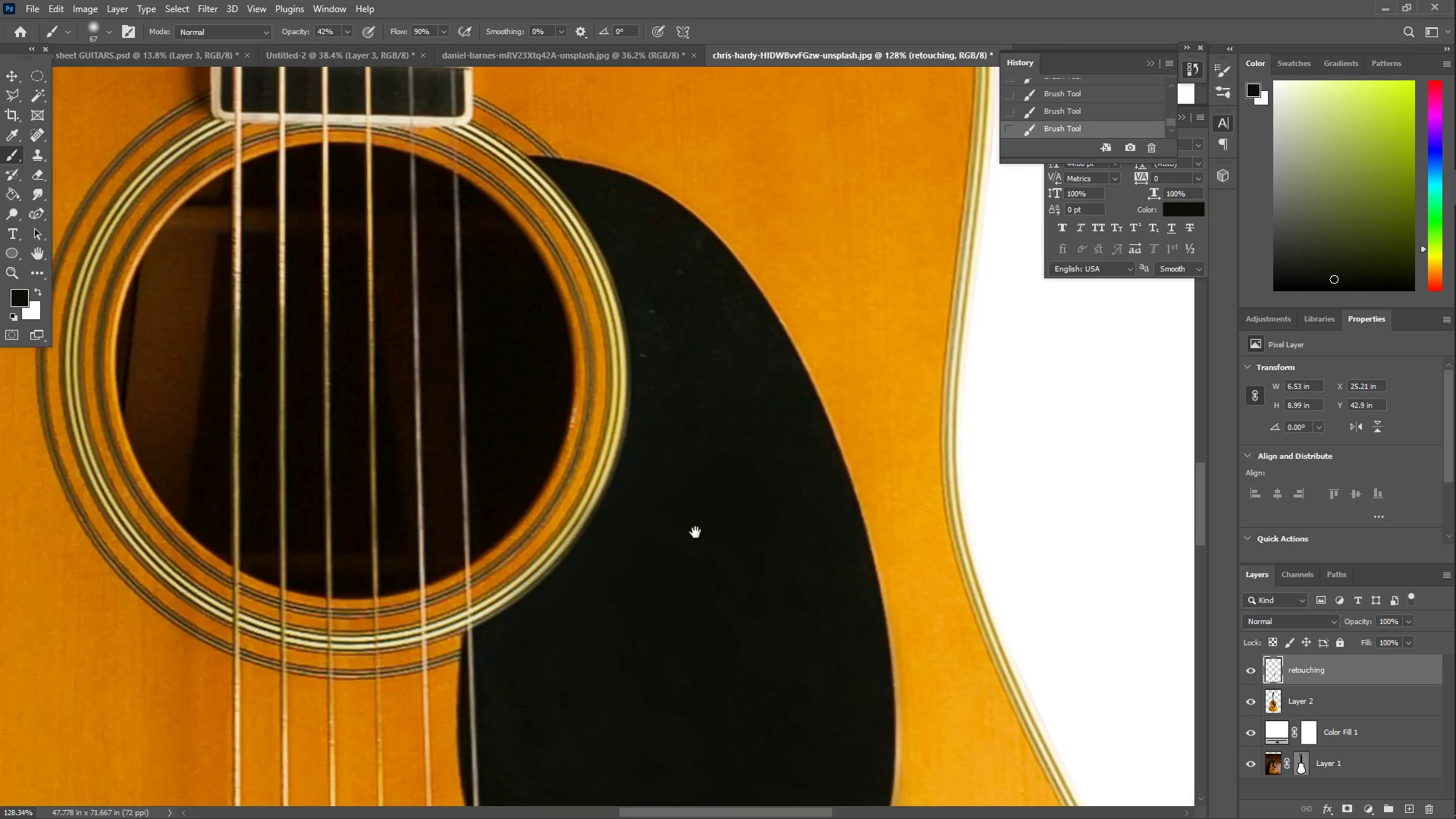 
hold_key(key=Space, duration=0.47)
 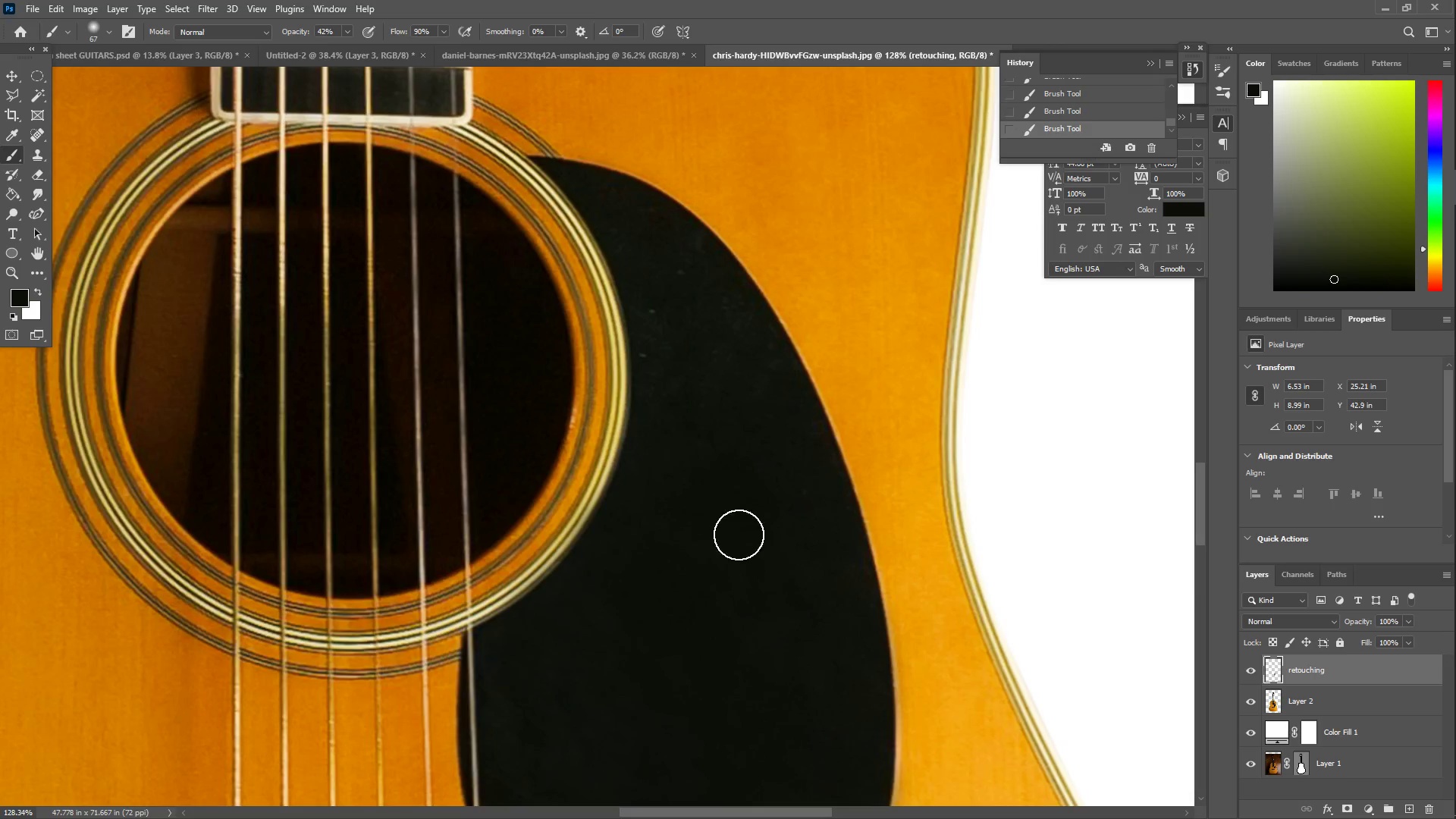 
left_click_drag(start_coordinate=[752, 546], to_coordinate=[655, 234])
 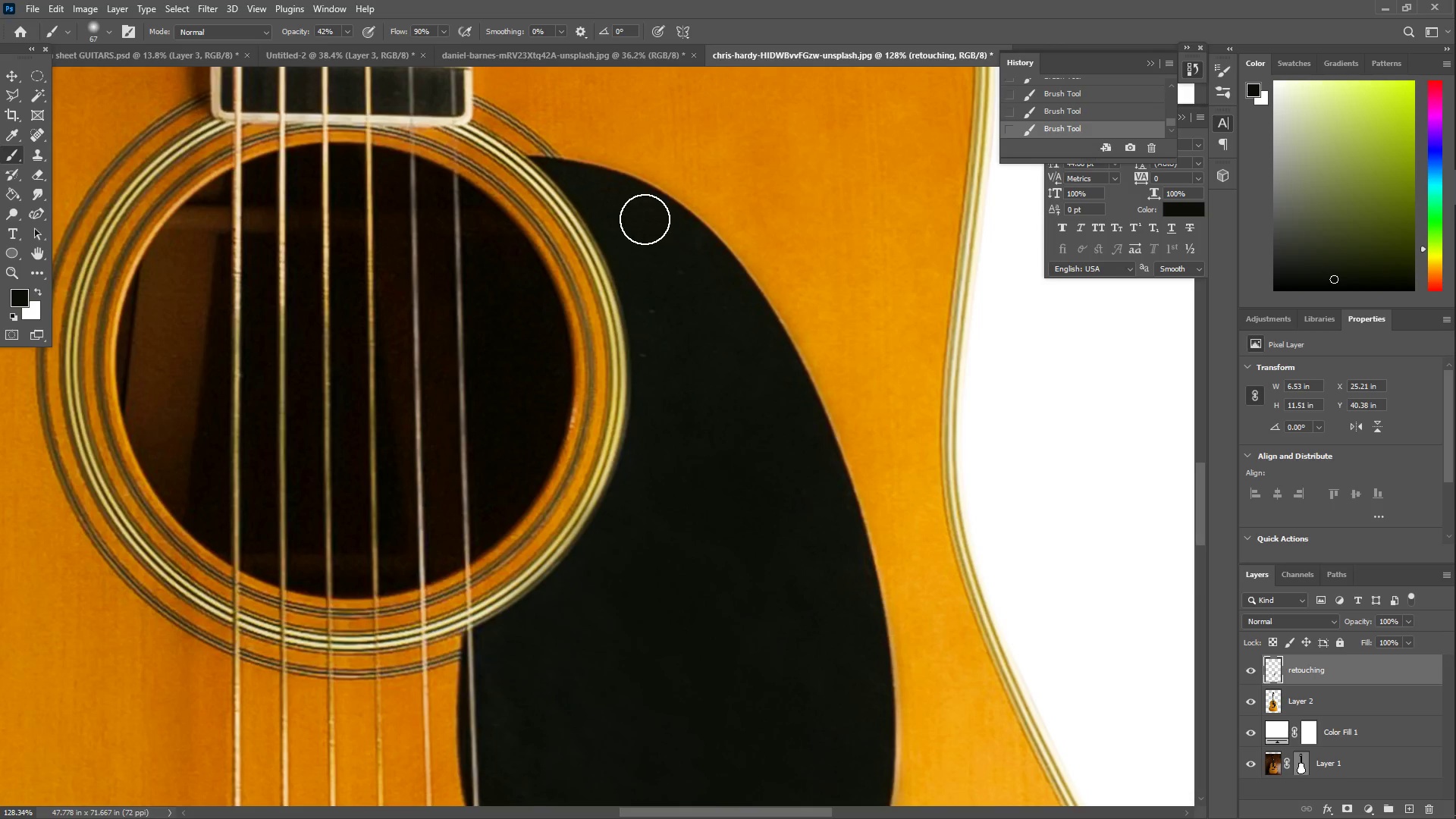 
left_click_drag(start_coordinate=[642, 215], to_coordinate=[677, 265])
 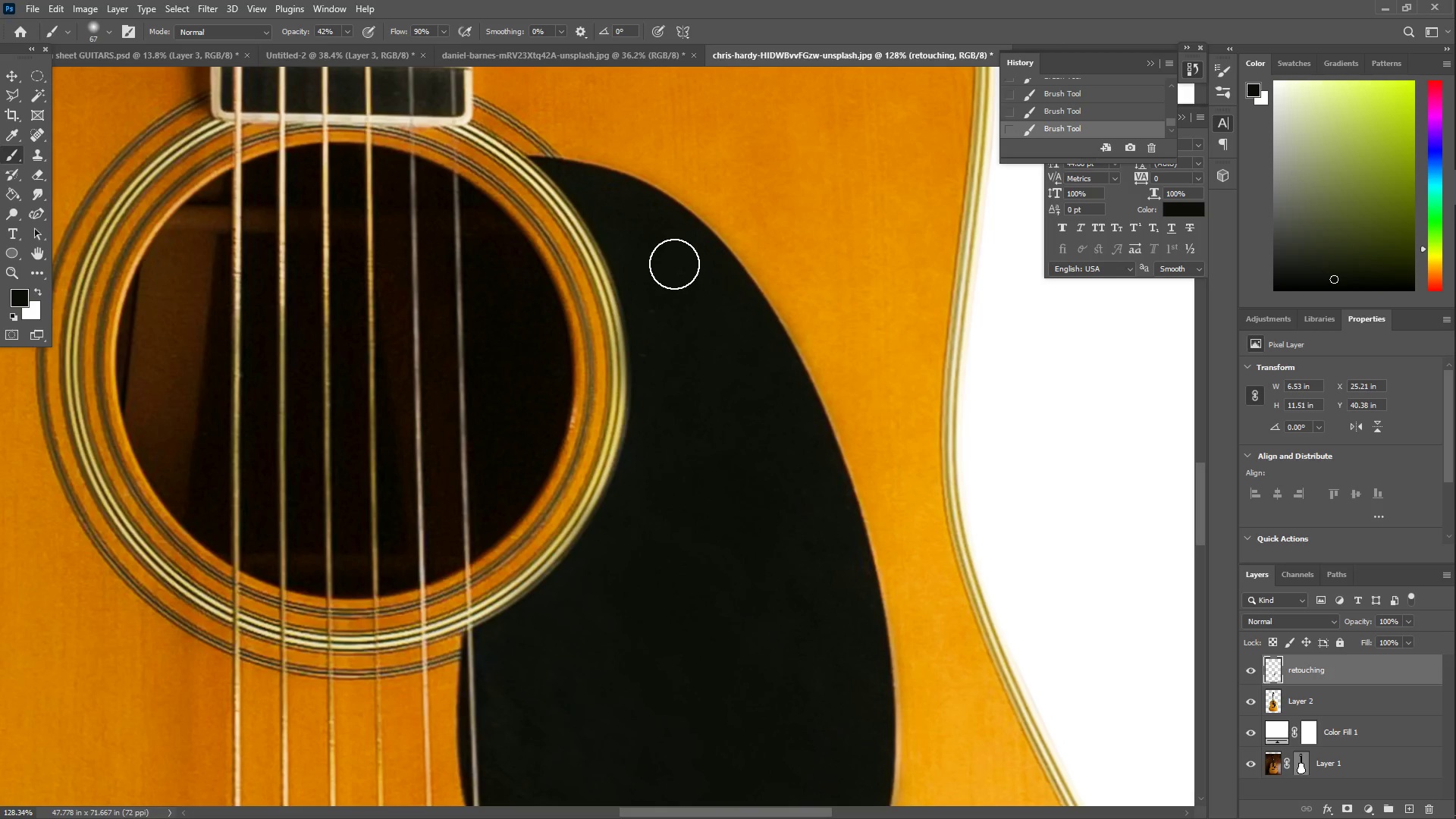 
left_click_drag(start_coordinate=[673, 264], to_coordinate=[661, 386])
 